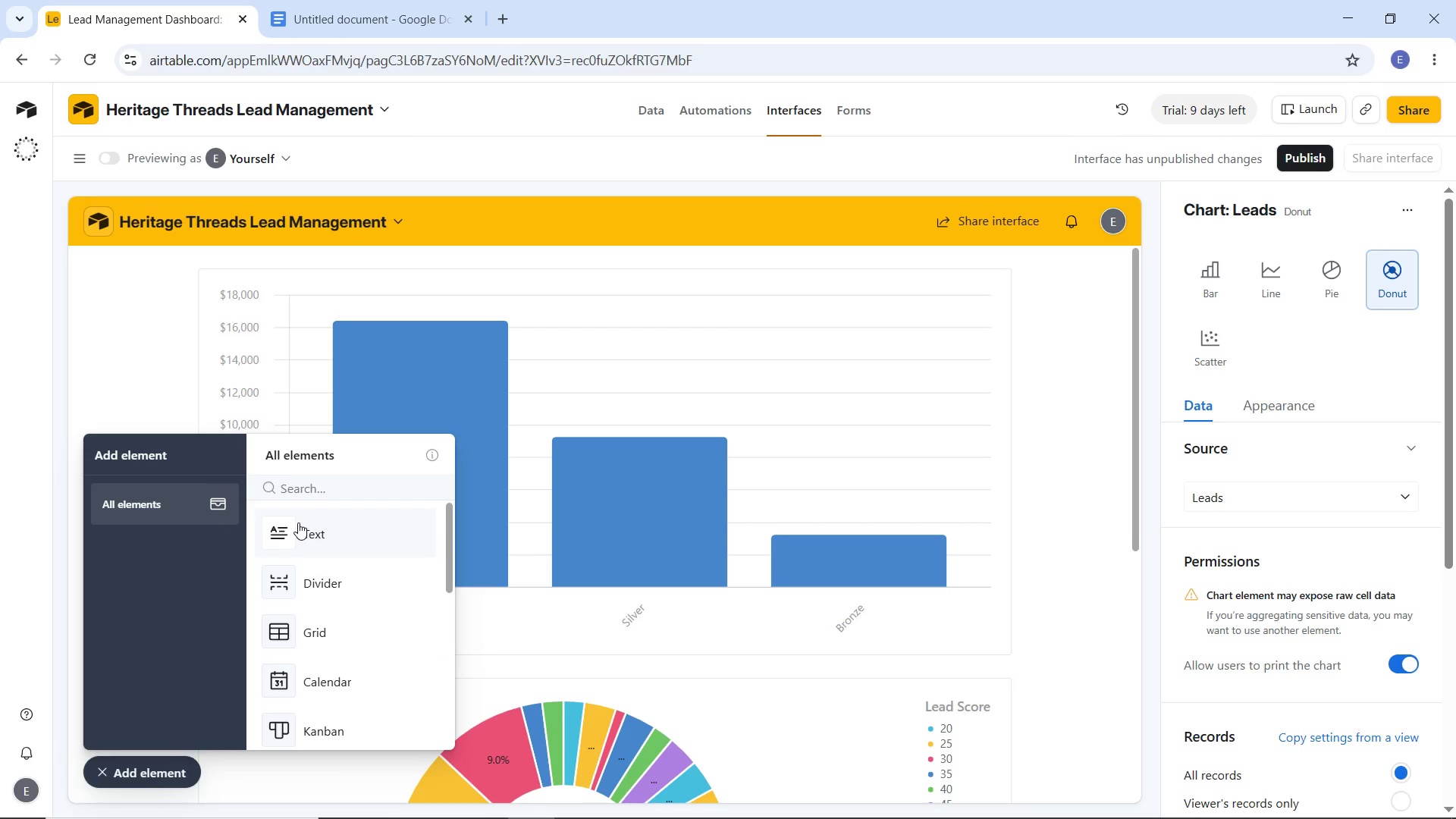 
left_click([298, 522])
 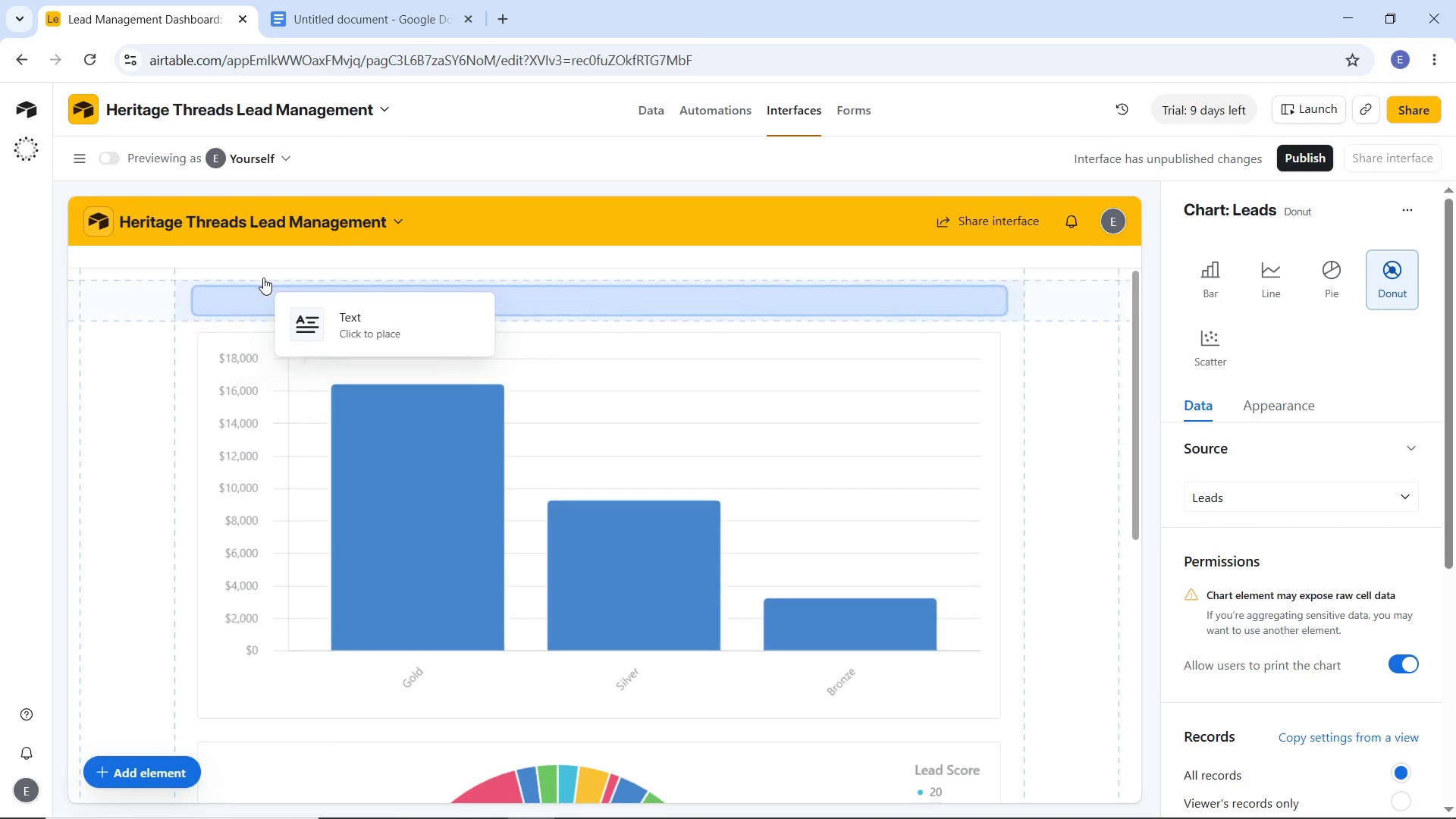 
left_click([274, 275])
 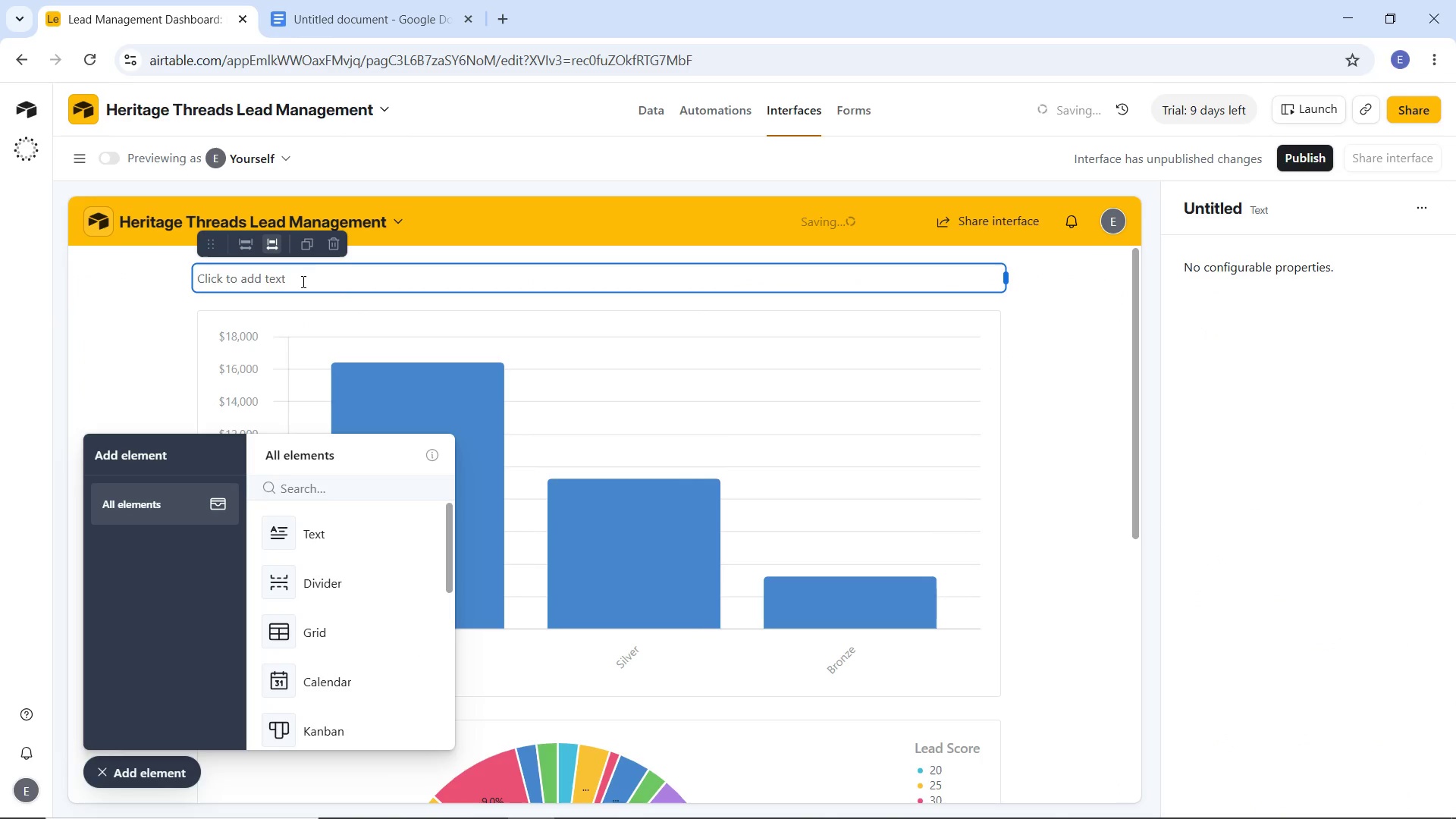 
left_click([302, 281])
 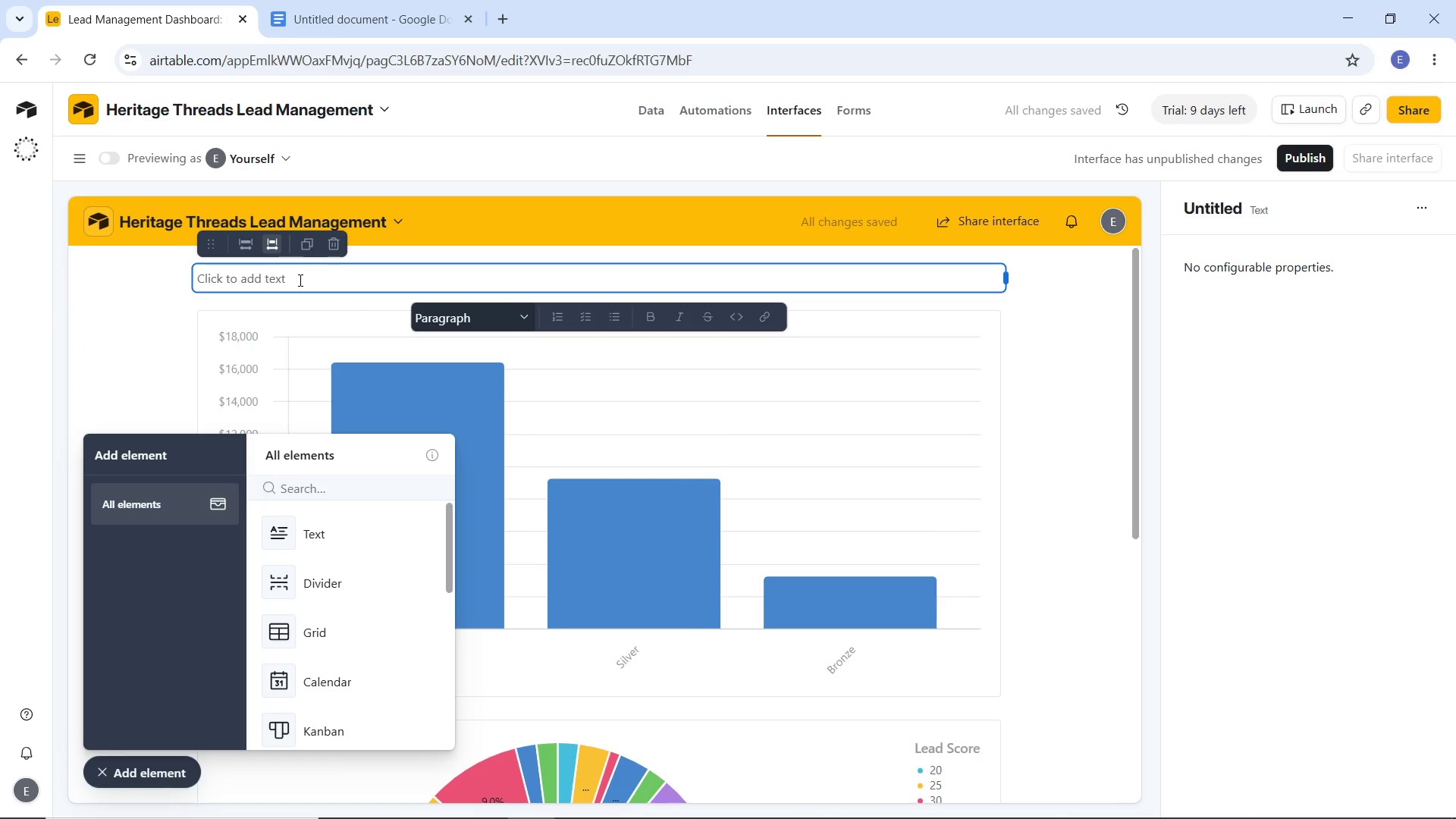 
type(Leads)
key(Backspace)
type( Tier Ovevire)
key(Backspace)
key(Backspace)
key(Backspace)
key(Backspace)
type(rview)
 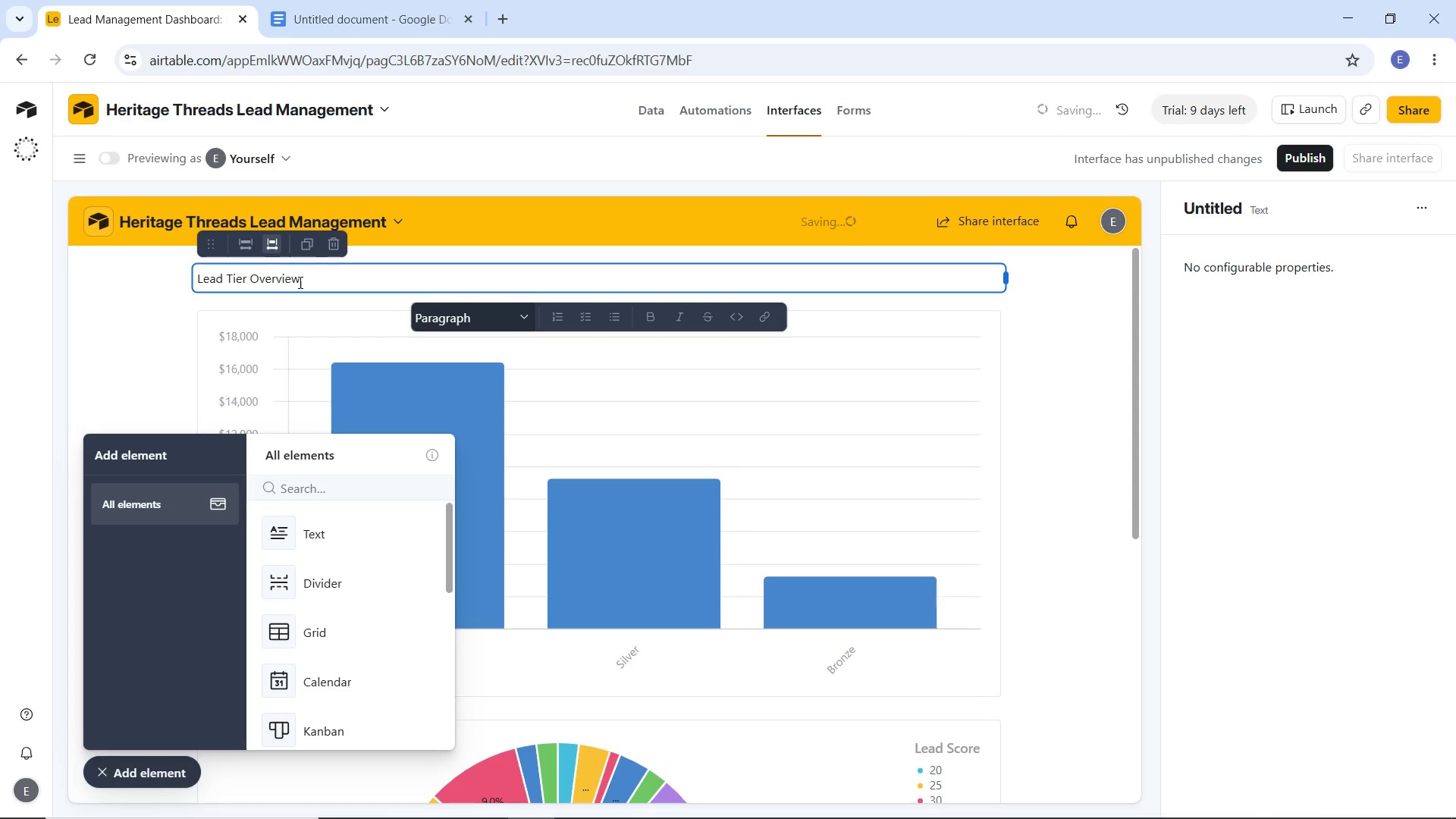 
left_click_drag(start_coordinate=[306, 280], to_coordinate=[185, 282])
 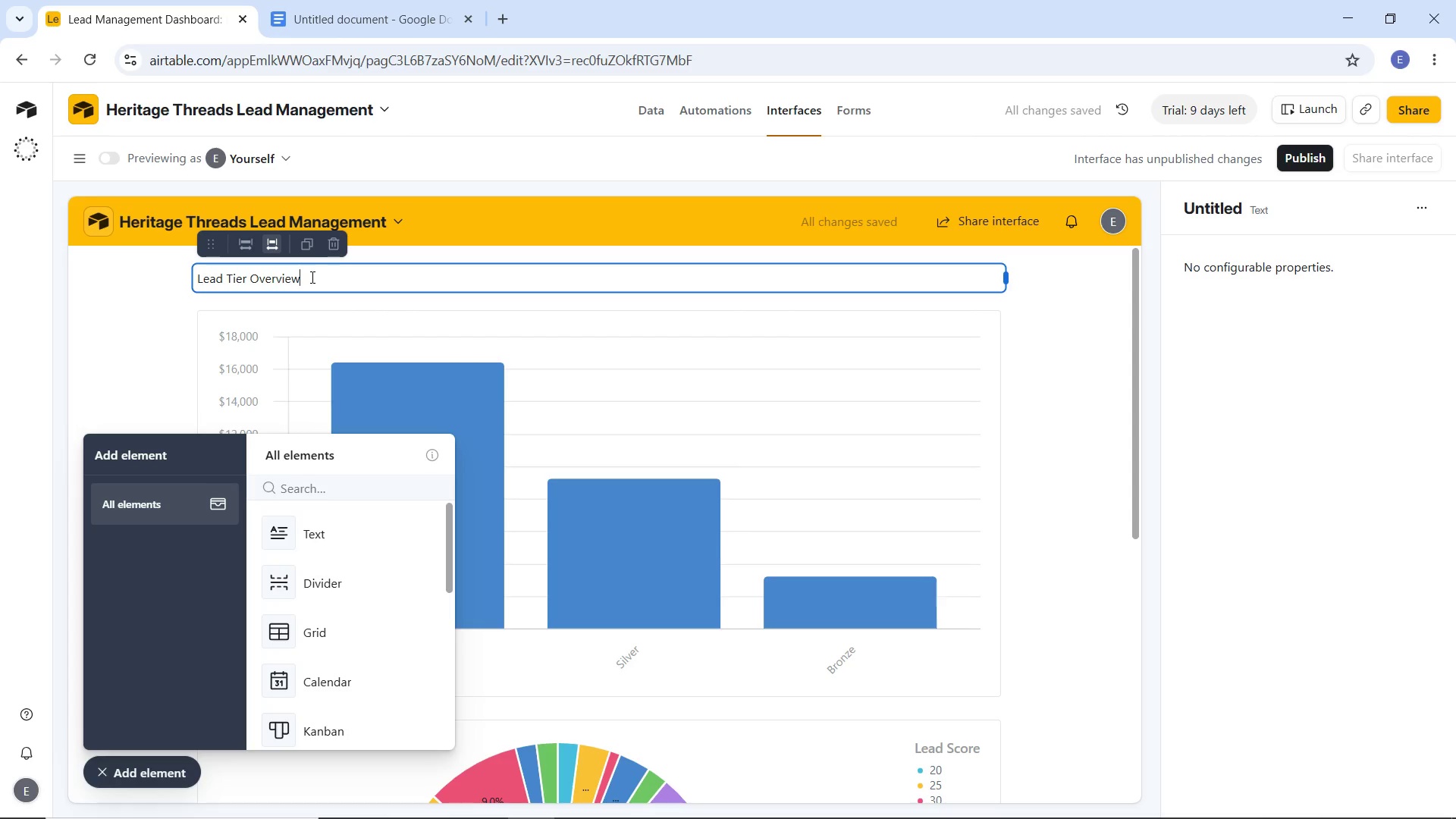 
left_click([311, 277])
 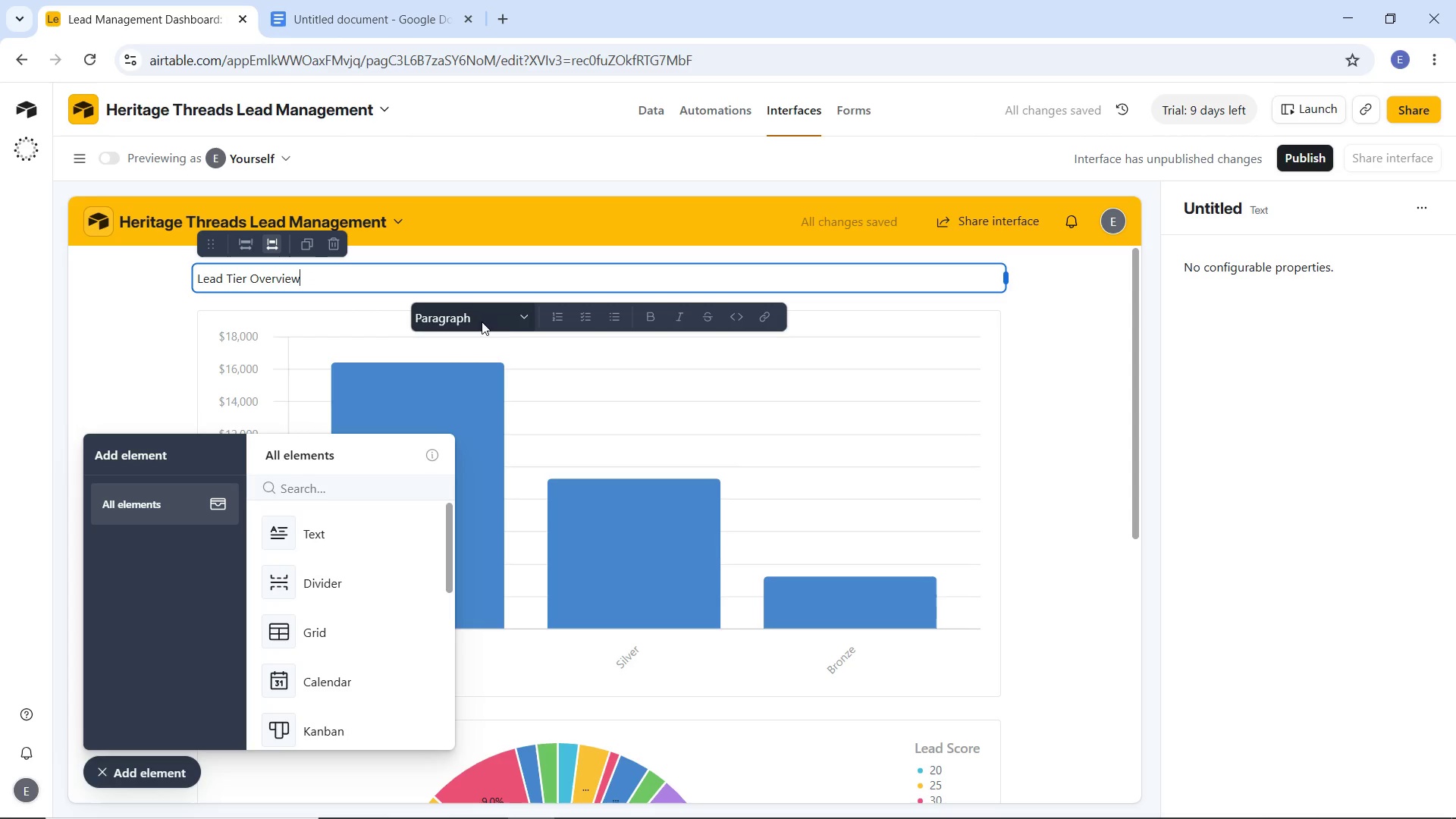 
left_click([526, 318])
 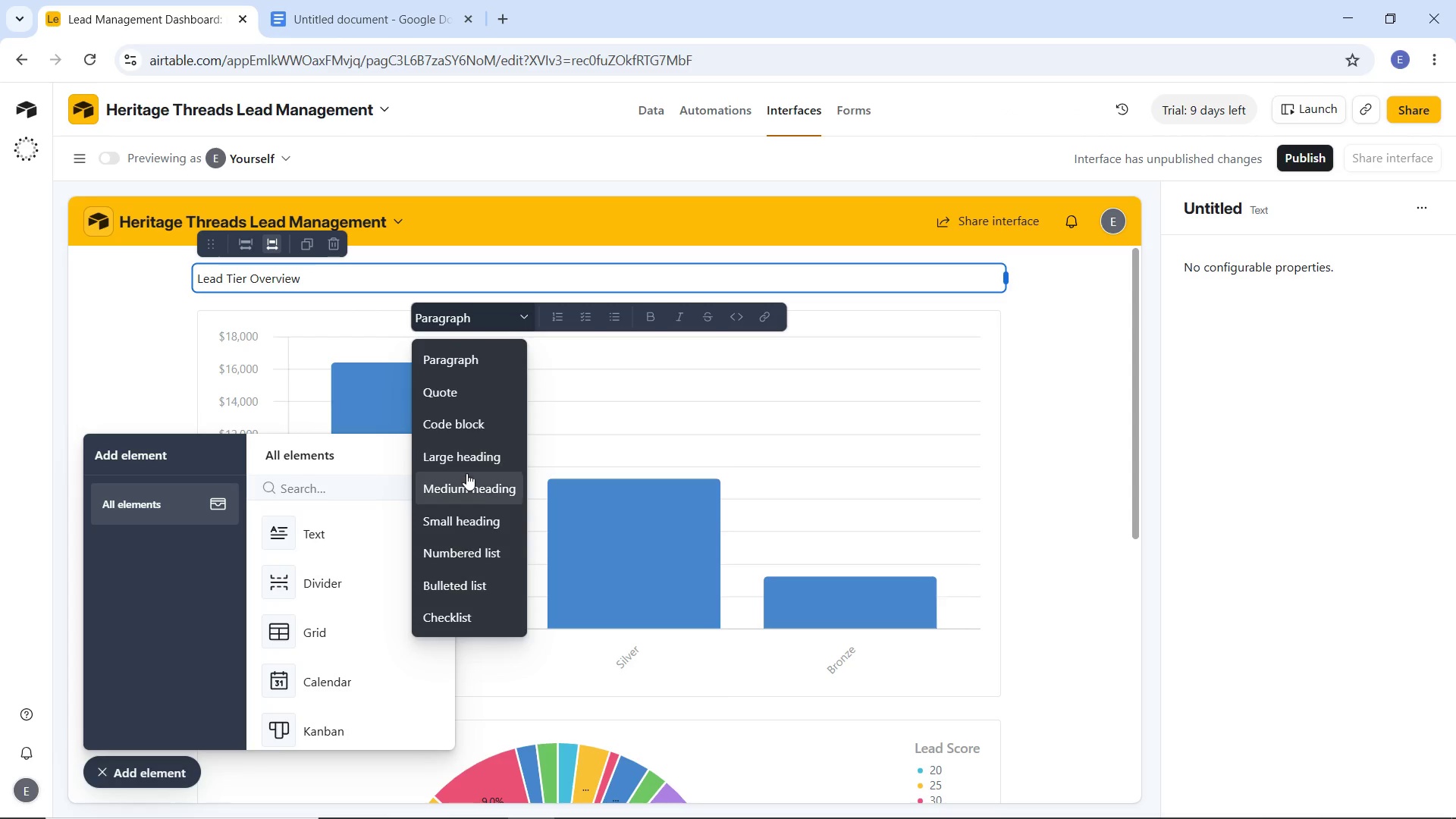 
left_click([464, 459])
 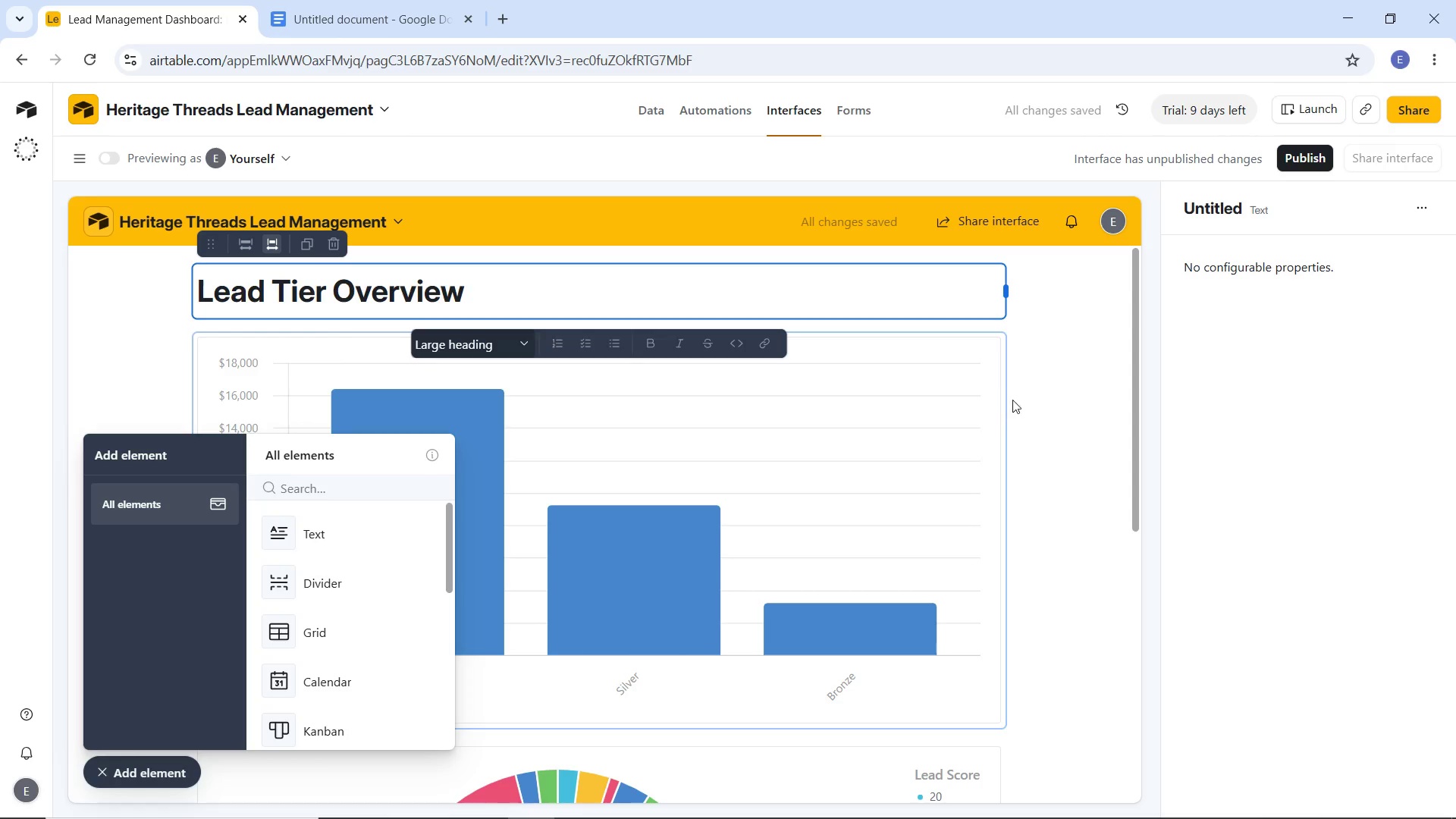 
left_click([1051, 396])
 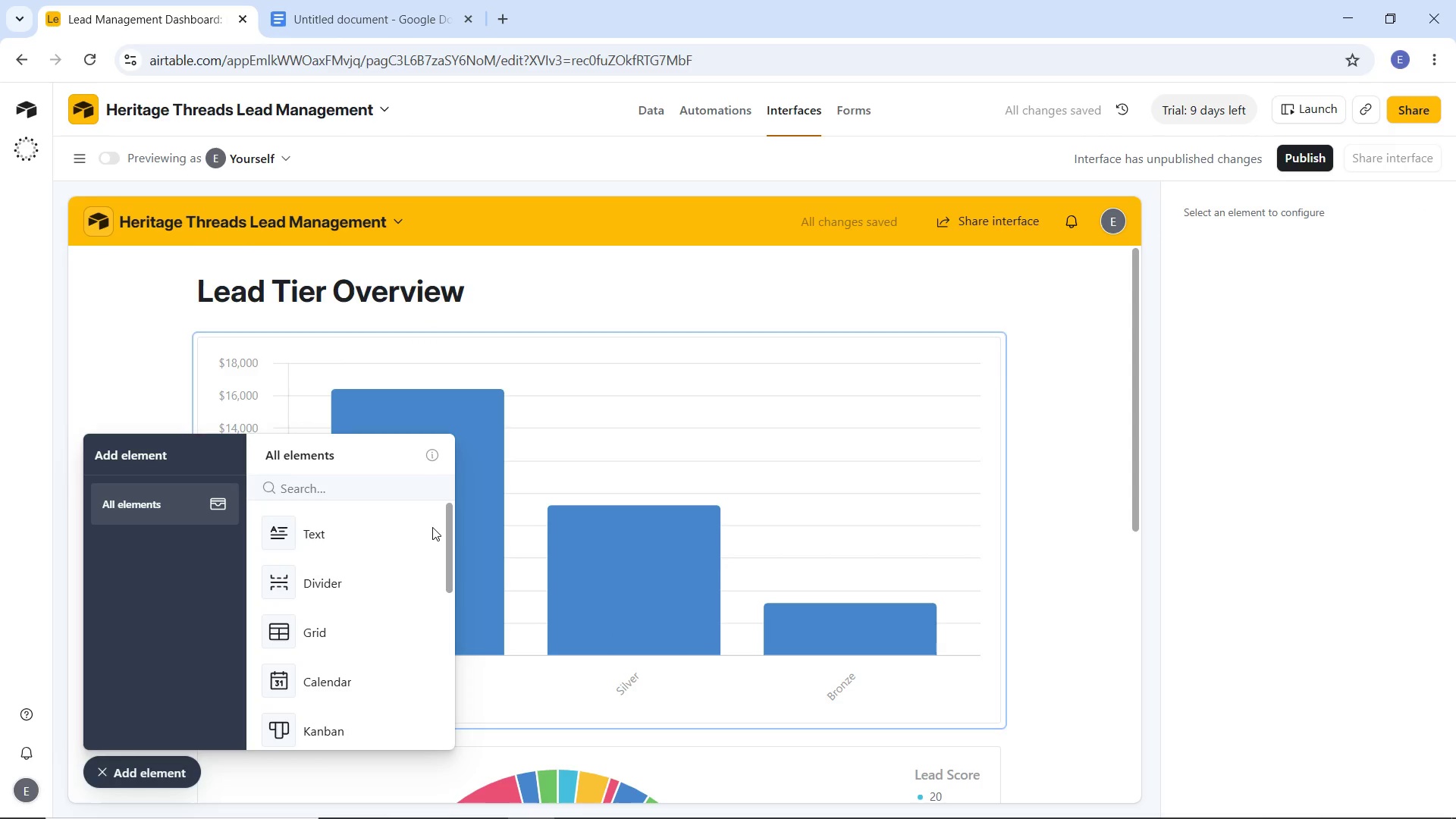 
left_click([315, 536])
 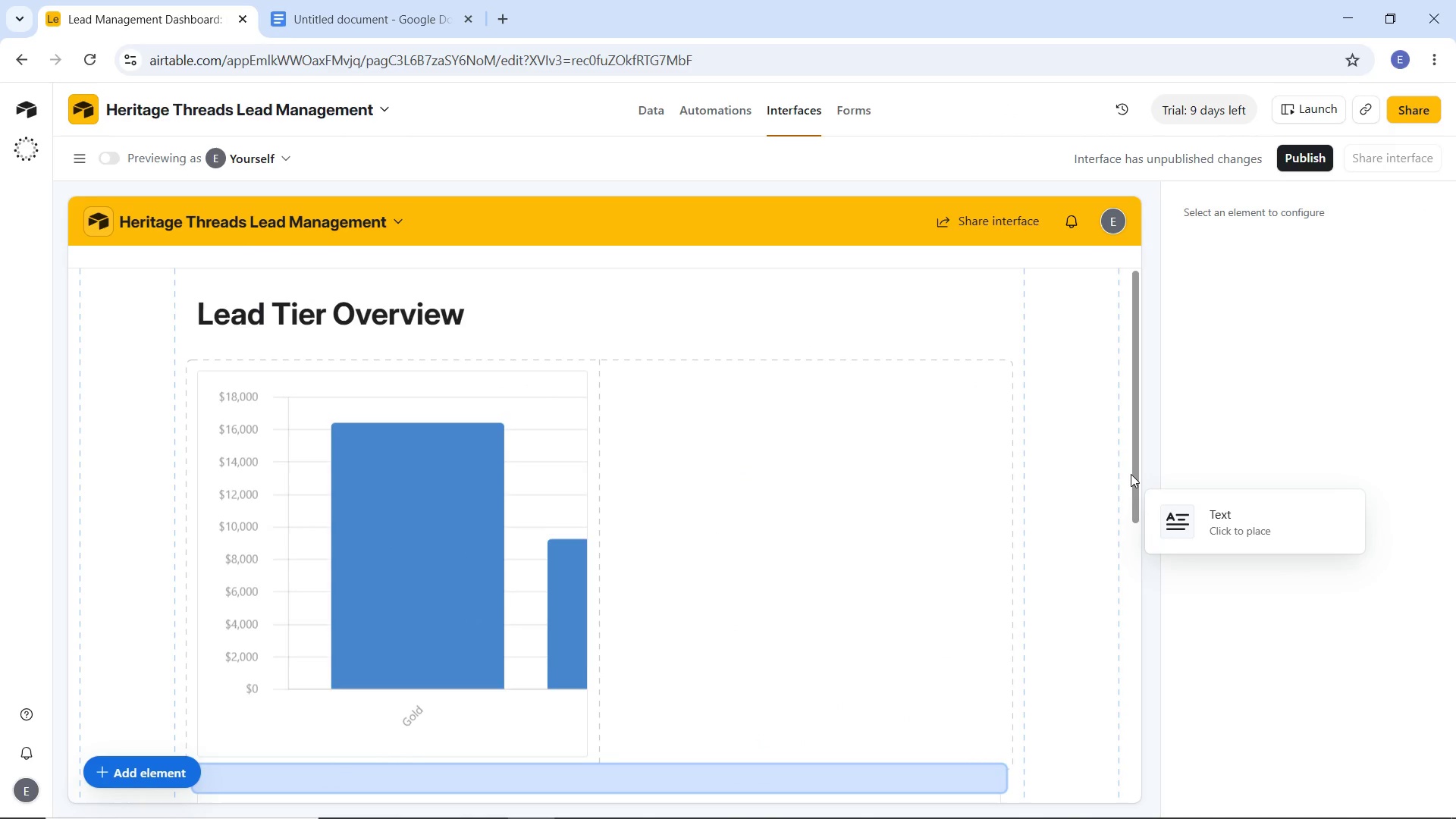 
left_click_drag(start_coordinate=[1135, 479], to_coordinate=[1115, 648])
 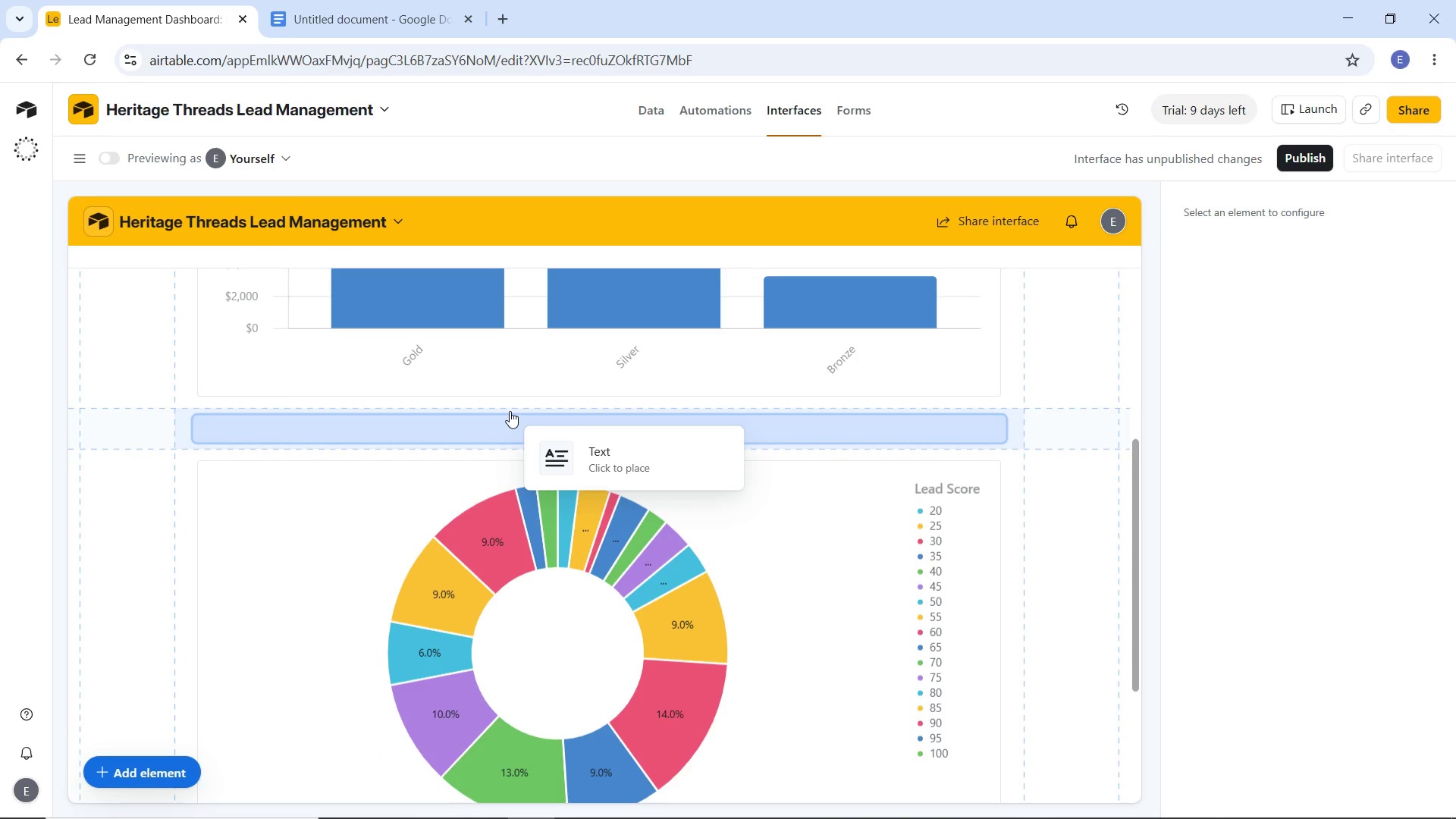 
left_click([510, 411])
 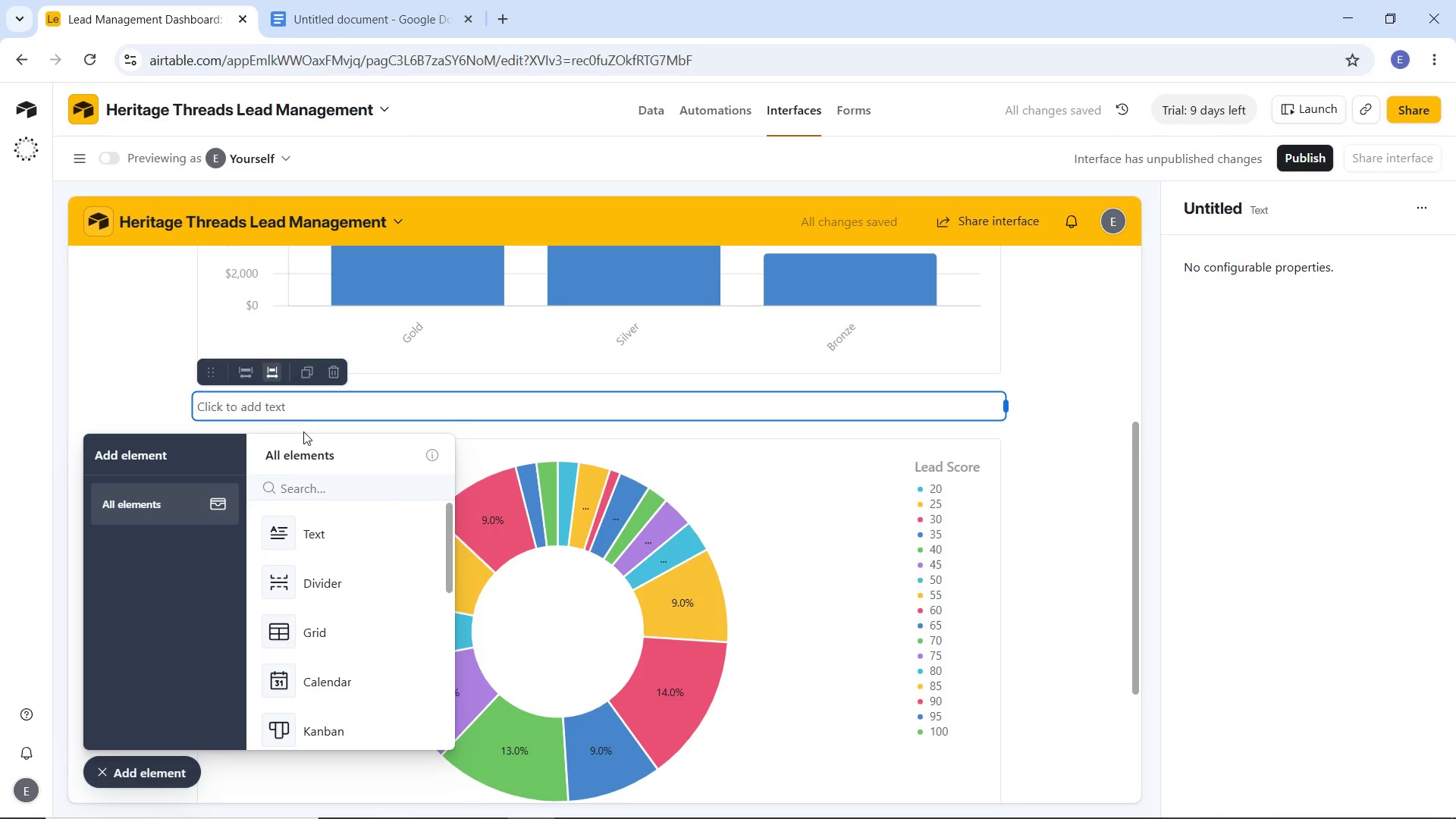 
left_click([302, 408])
 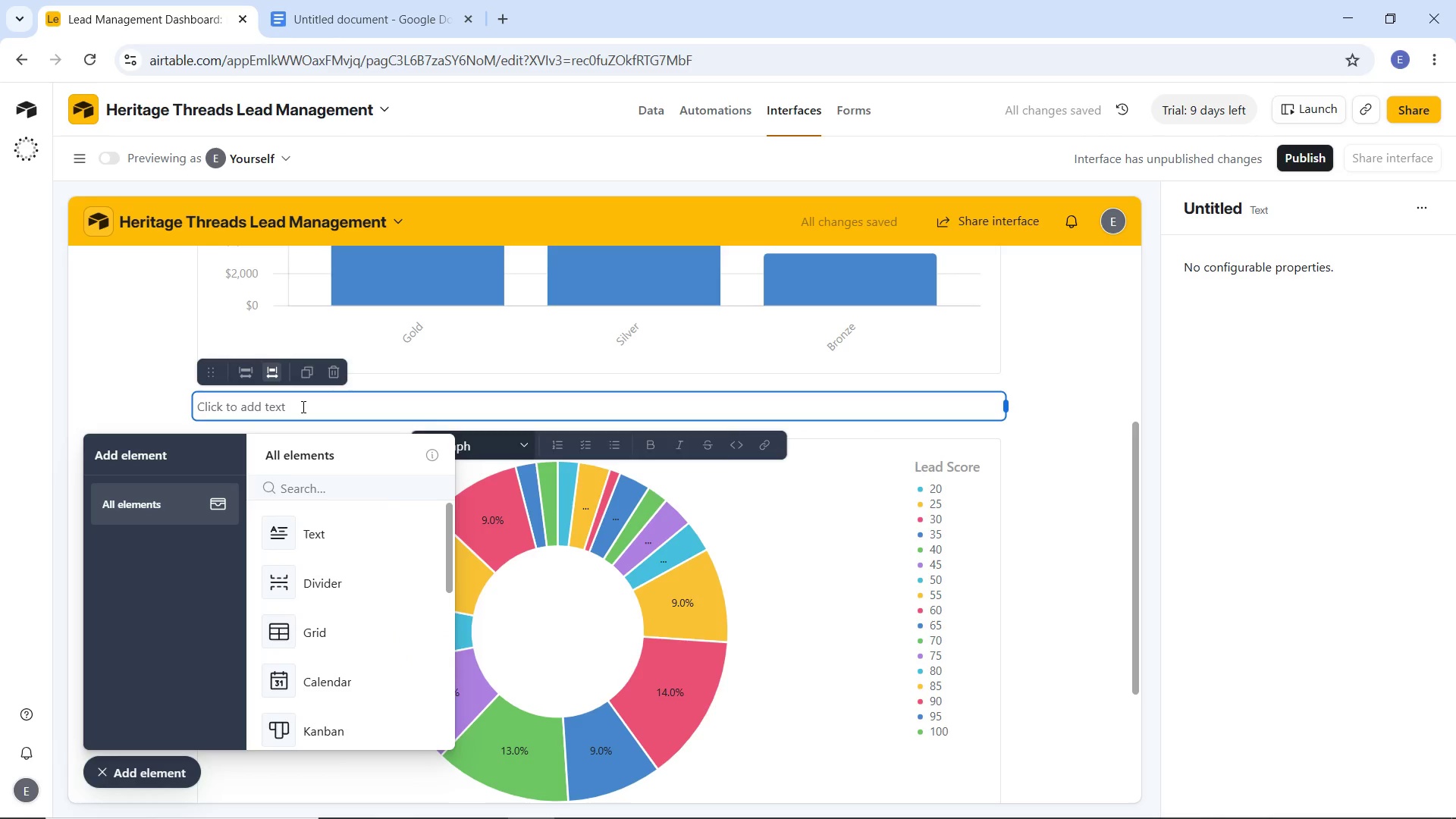 
hold_key(key=ShiftLeft, duration=0.83)
 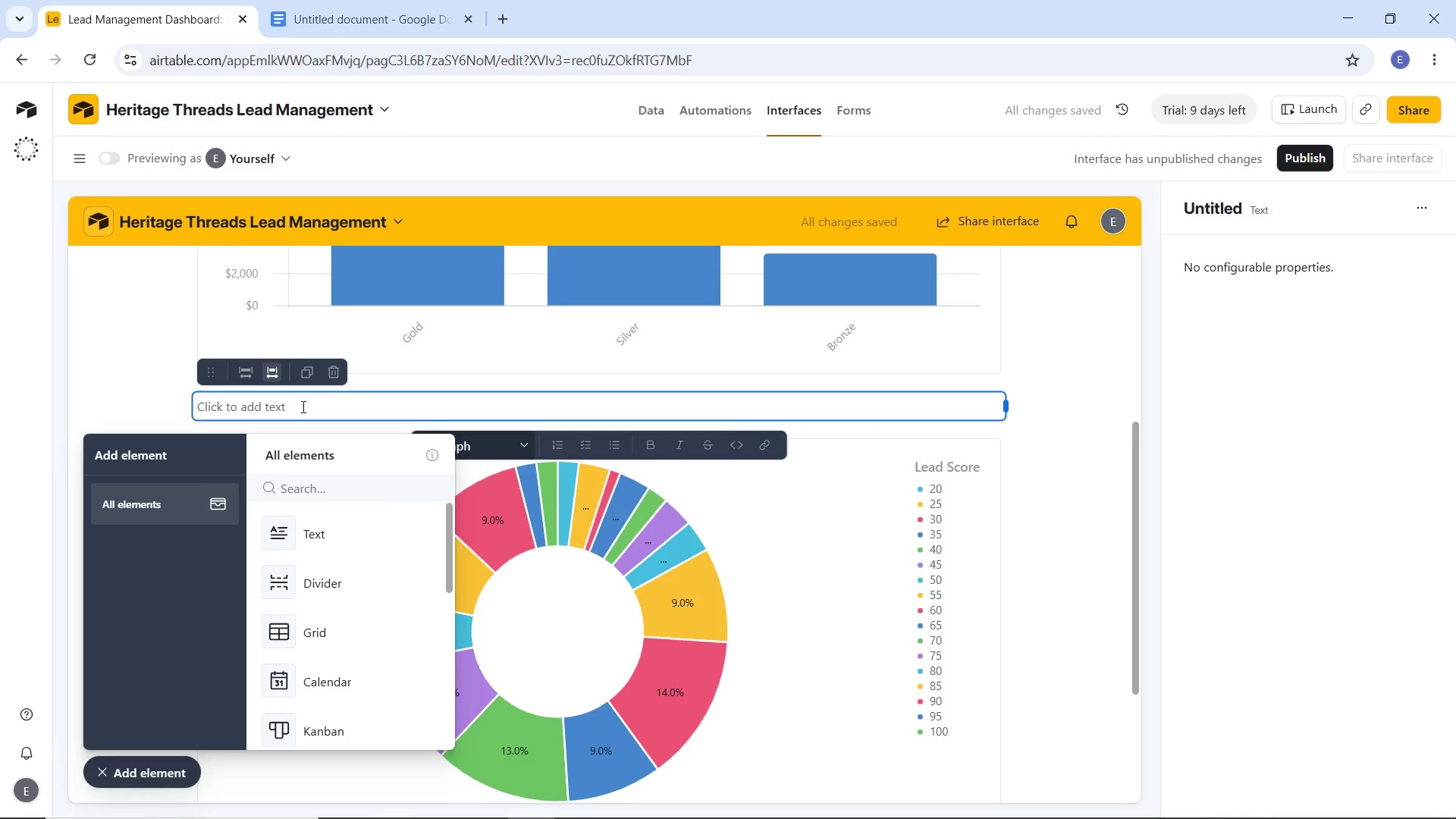 
type(Lead)
 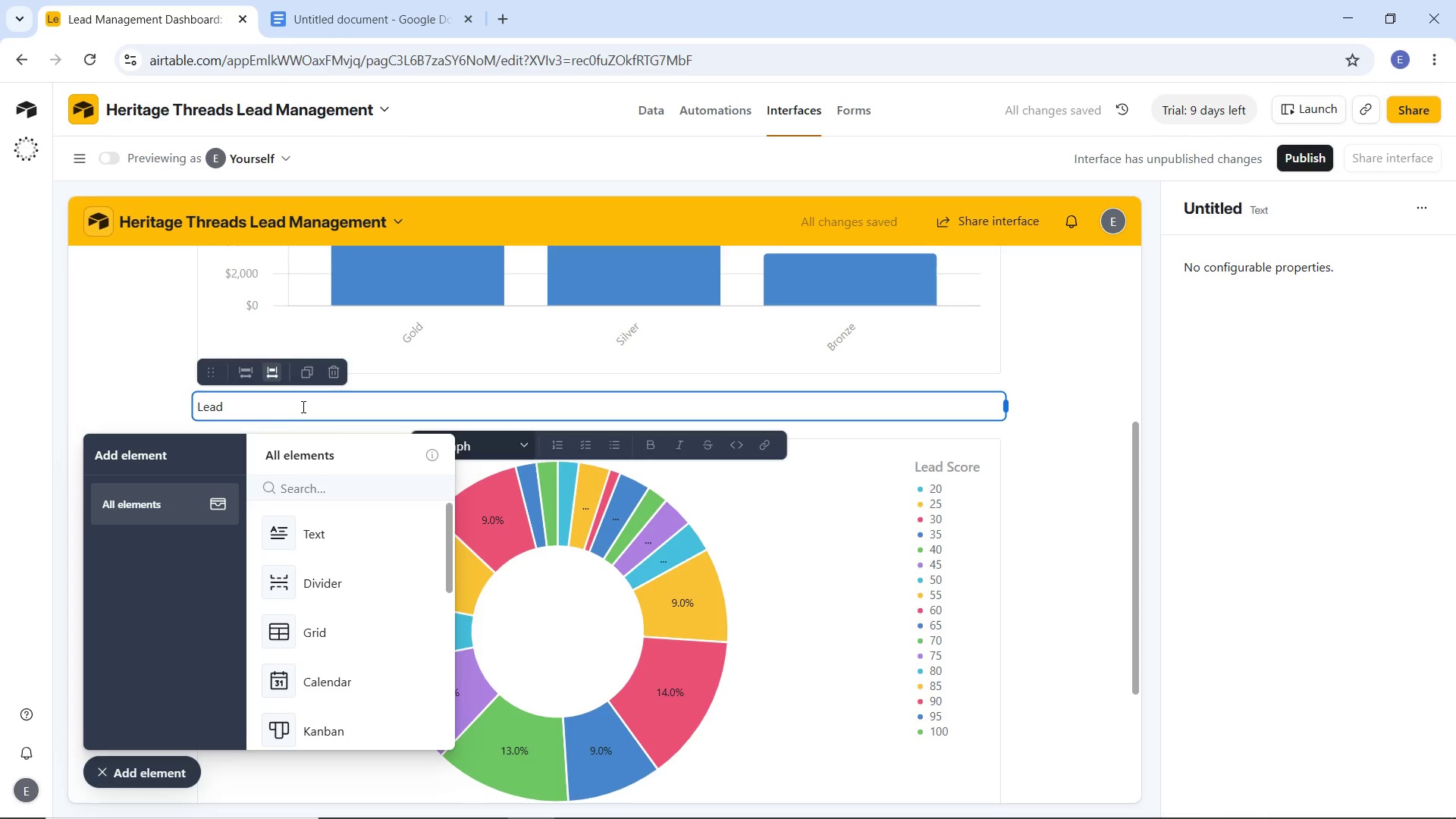 
wait(7.89)
 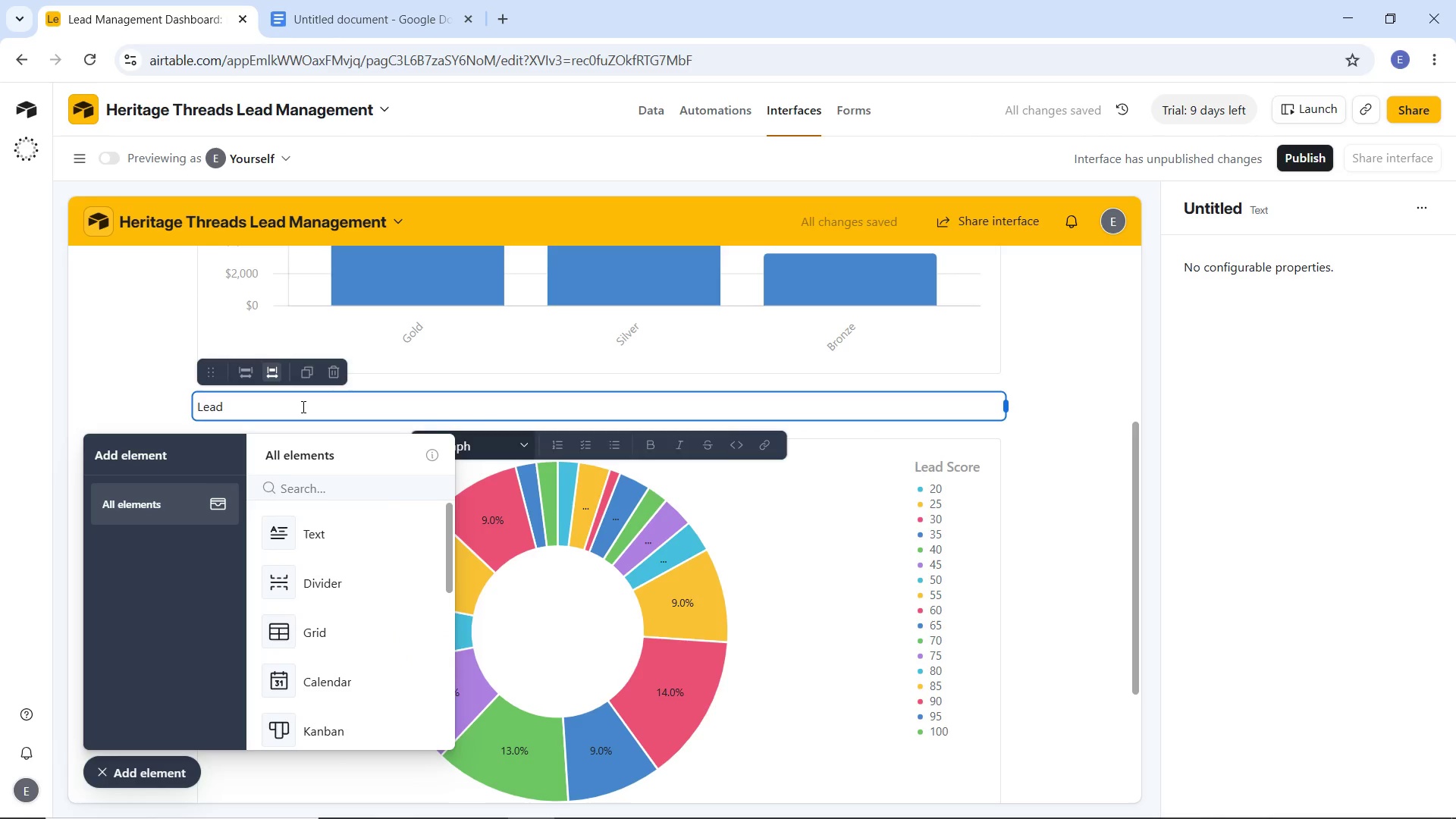 
key(Backspace)
key(Backspace)
key(Backspace)
key(Backspace)
type(Avw)
key(Backspace)
type(erae)
key(Backspace)
type(ge Lead Score)
 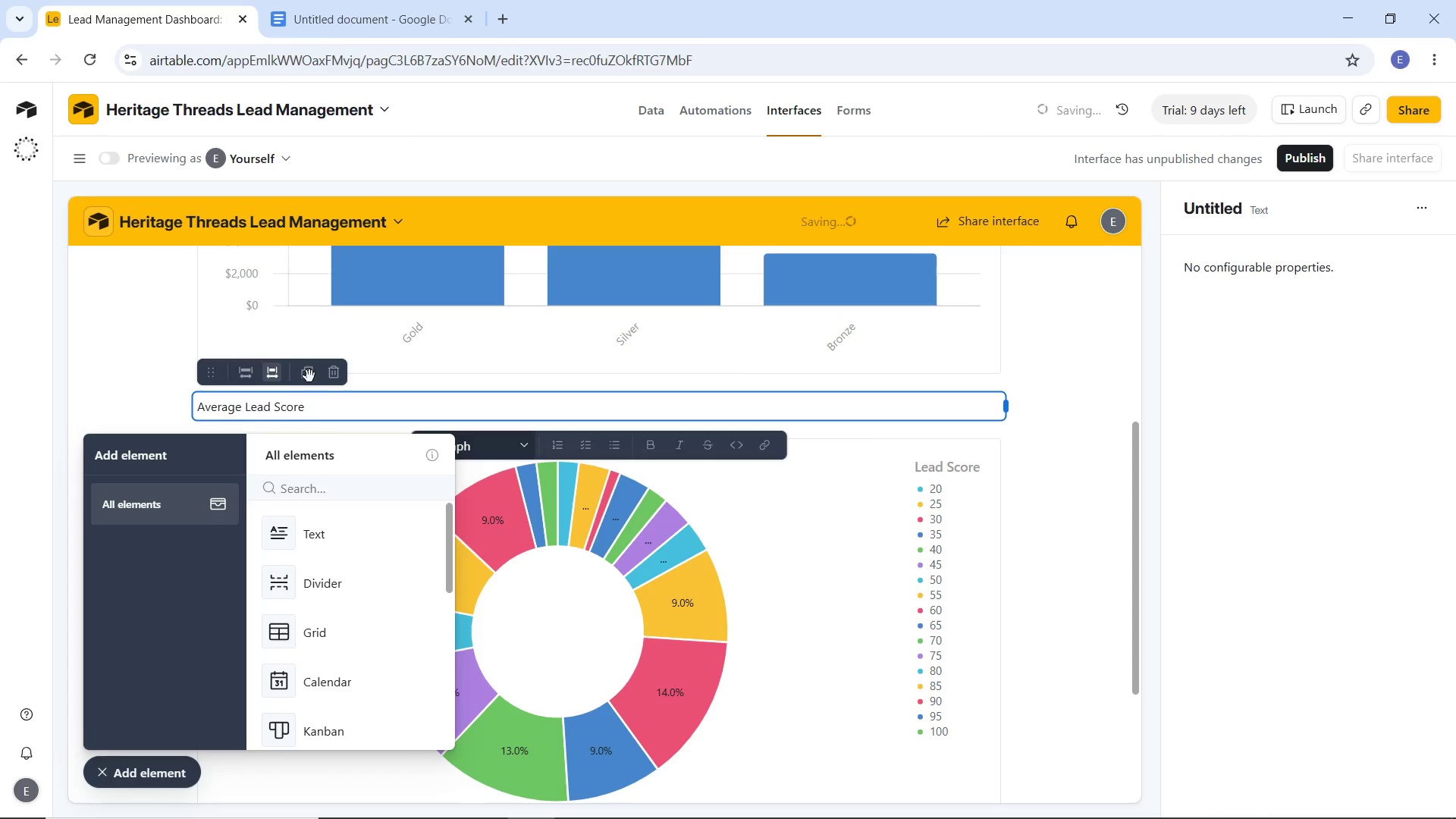 
left_click_drag(start_coordinate=[152, 771], to_coordinate=[142, 775])
 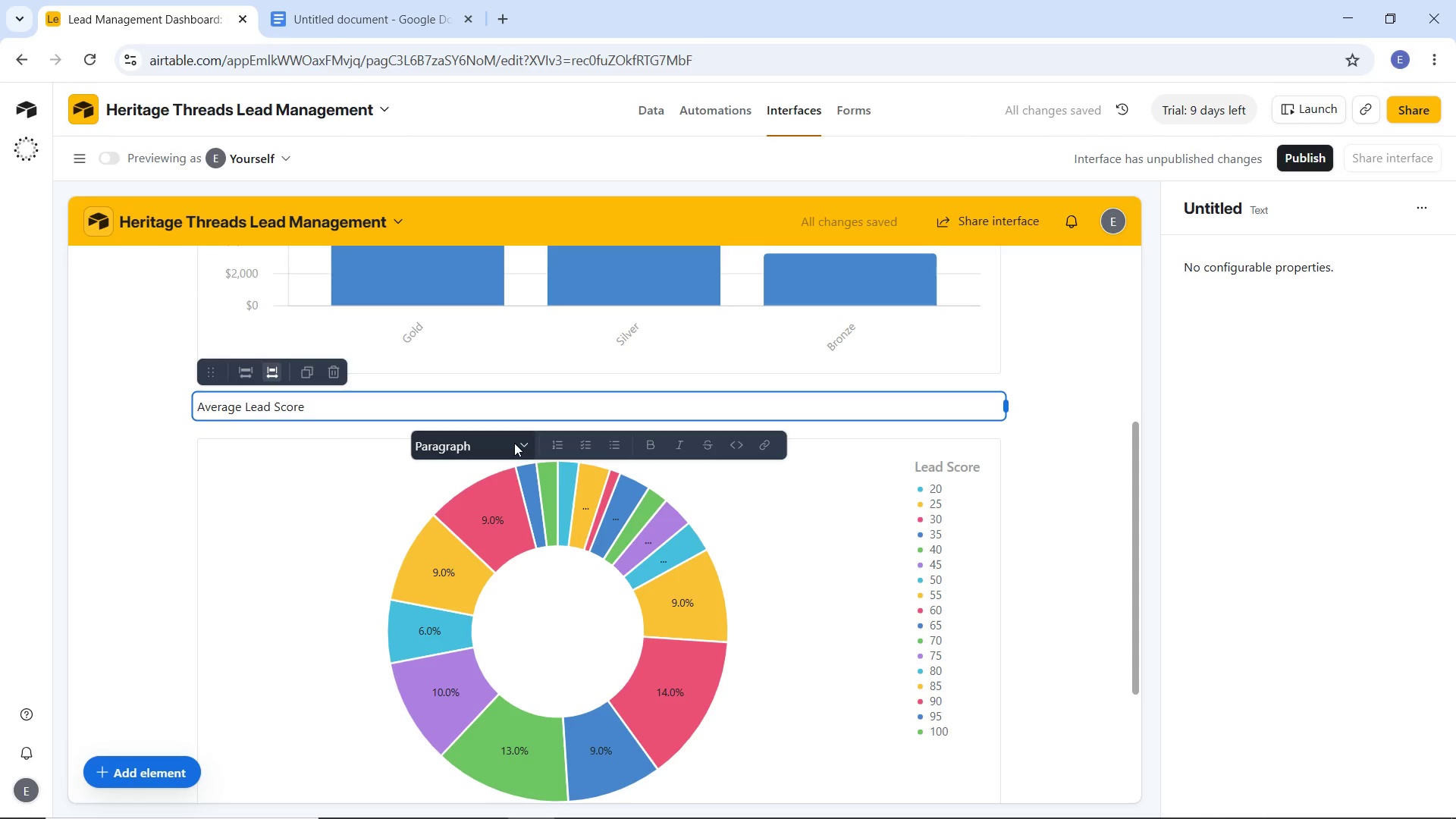 
left_click([514, 441])
 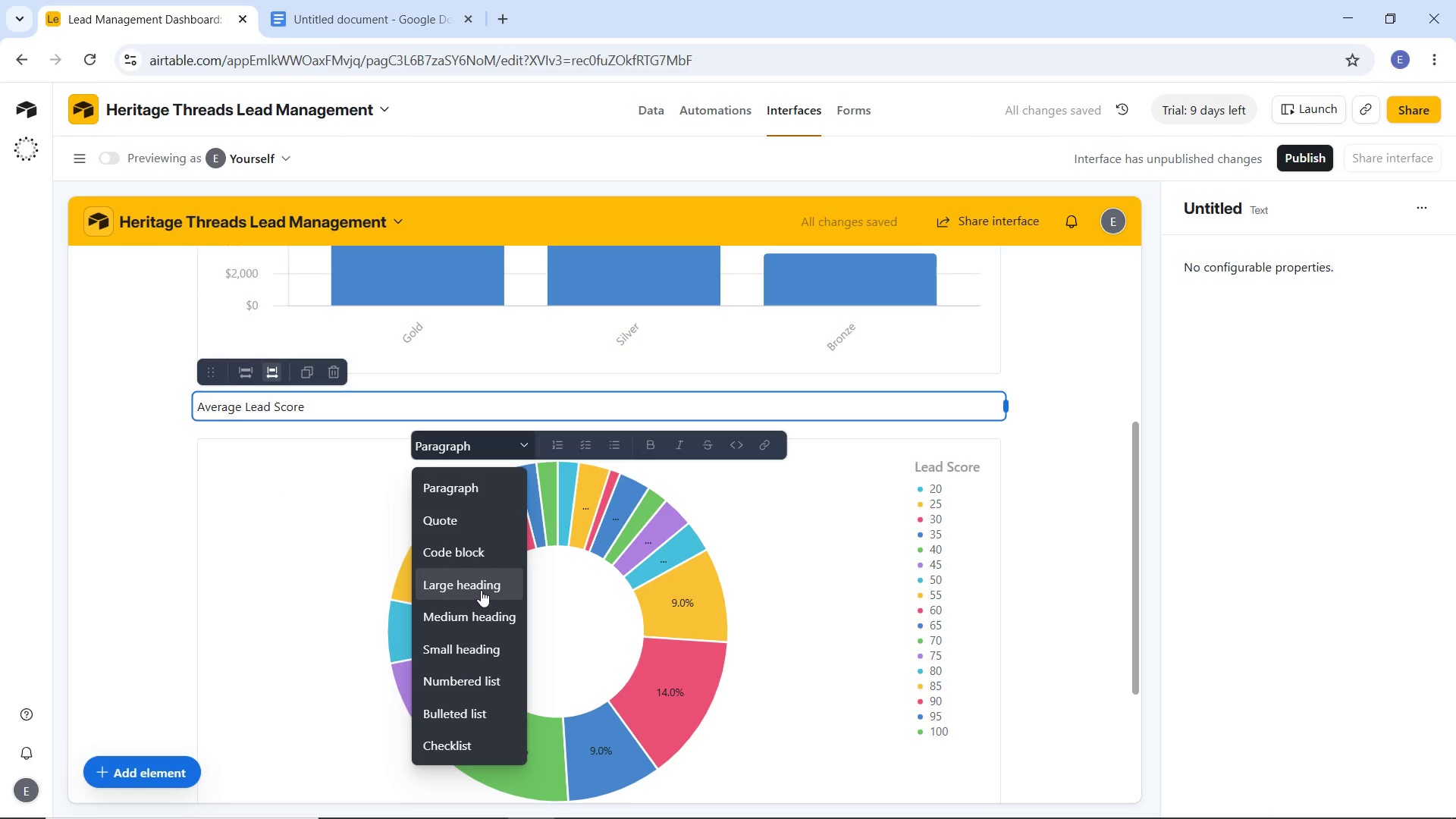 
left_click([481, 590])
 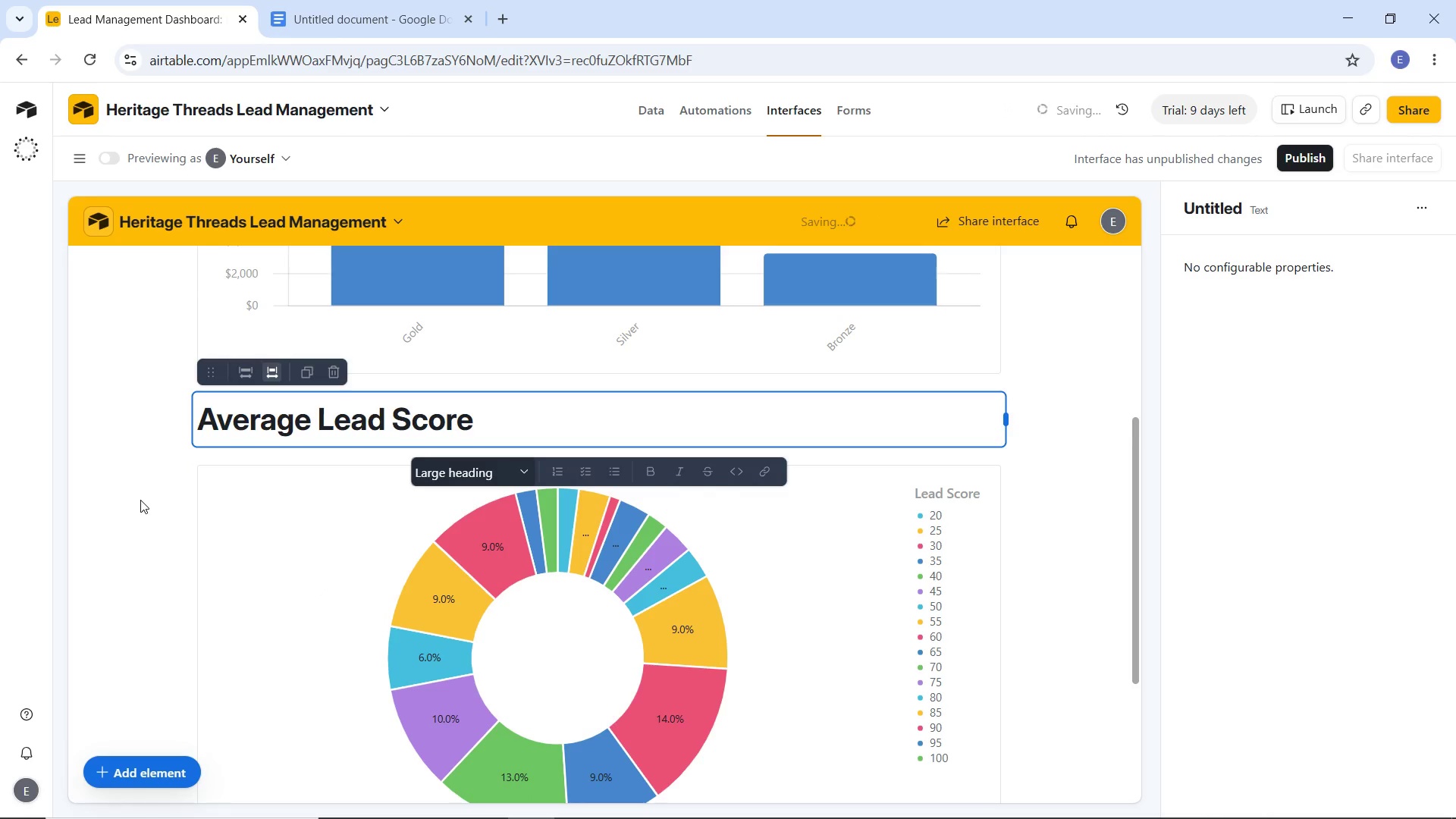 
left_click([140, 500])
 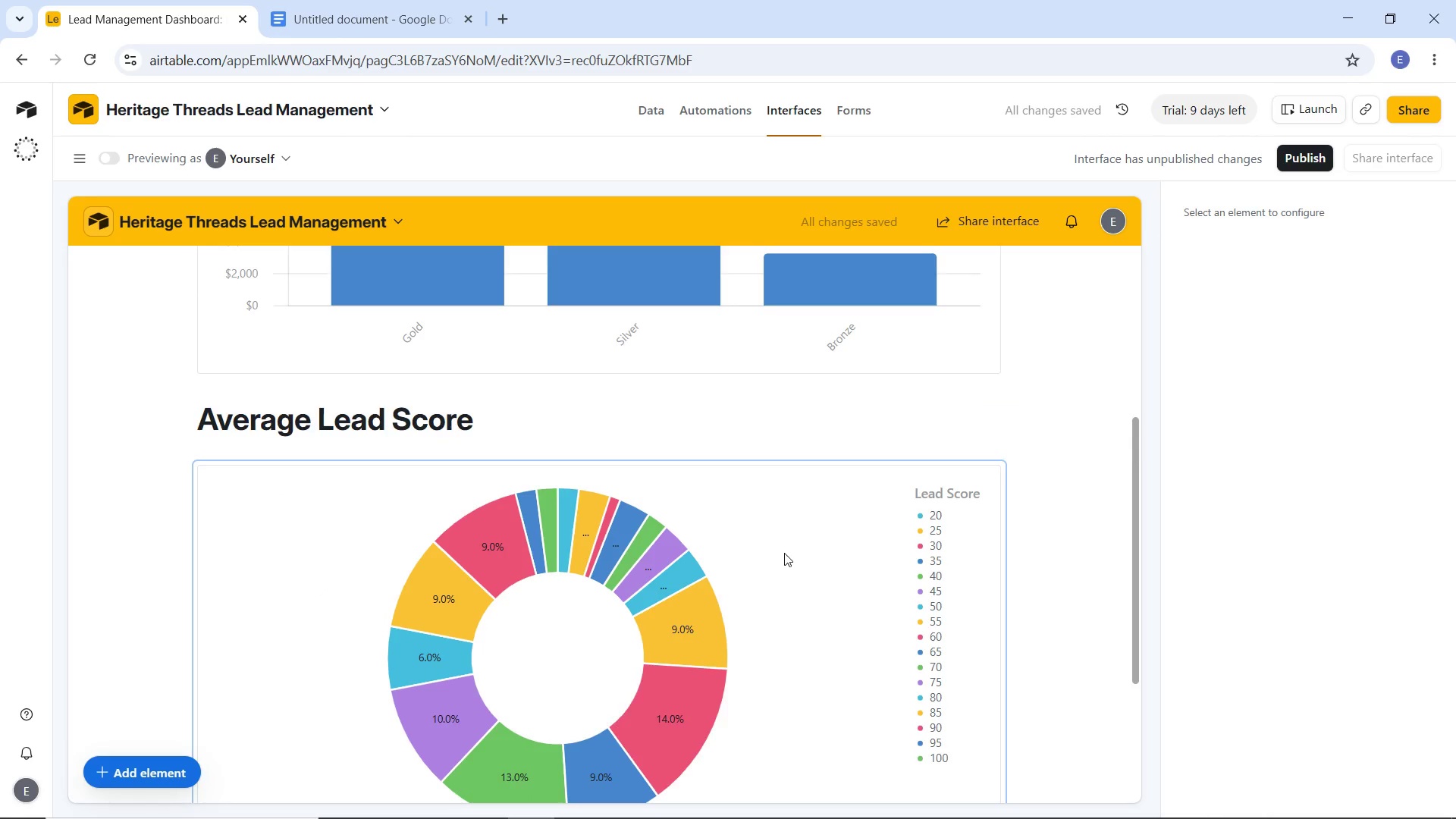 
scroll: coordinate [787, 553], scroll_direction: down, amount: 3.0
 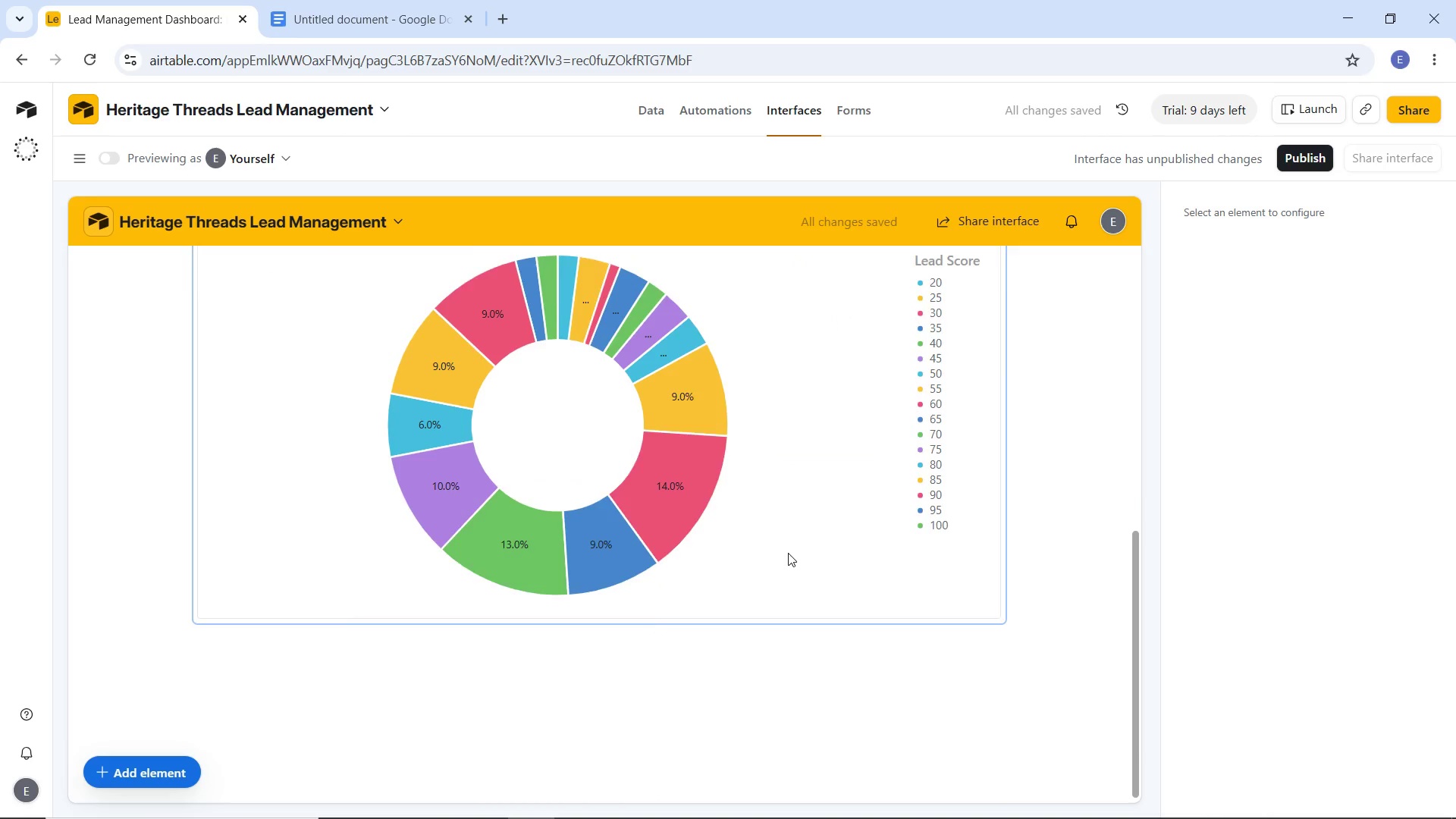 
scroll: coordinate [788, 553], scroll_direction: up, amount: 1.0
 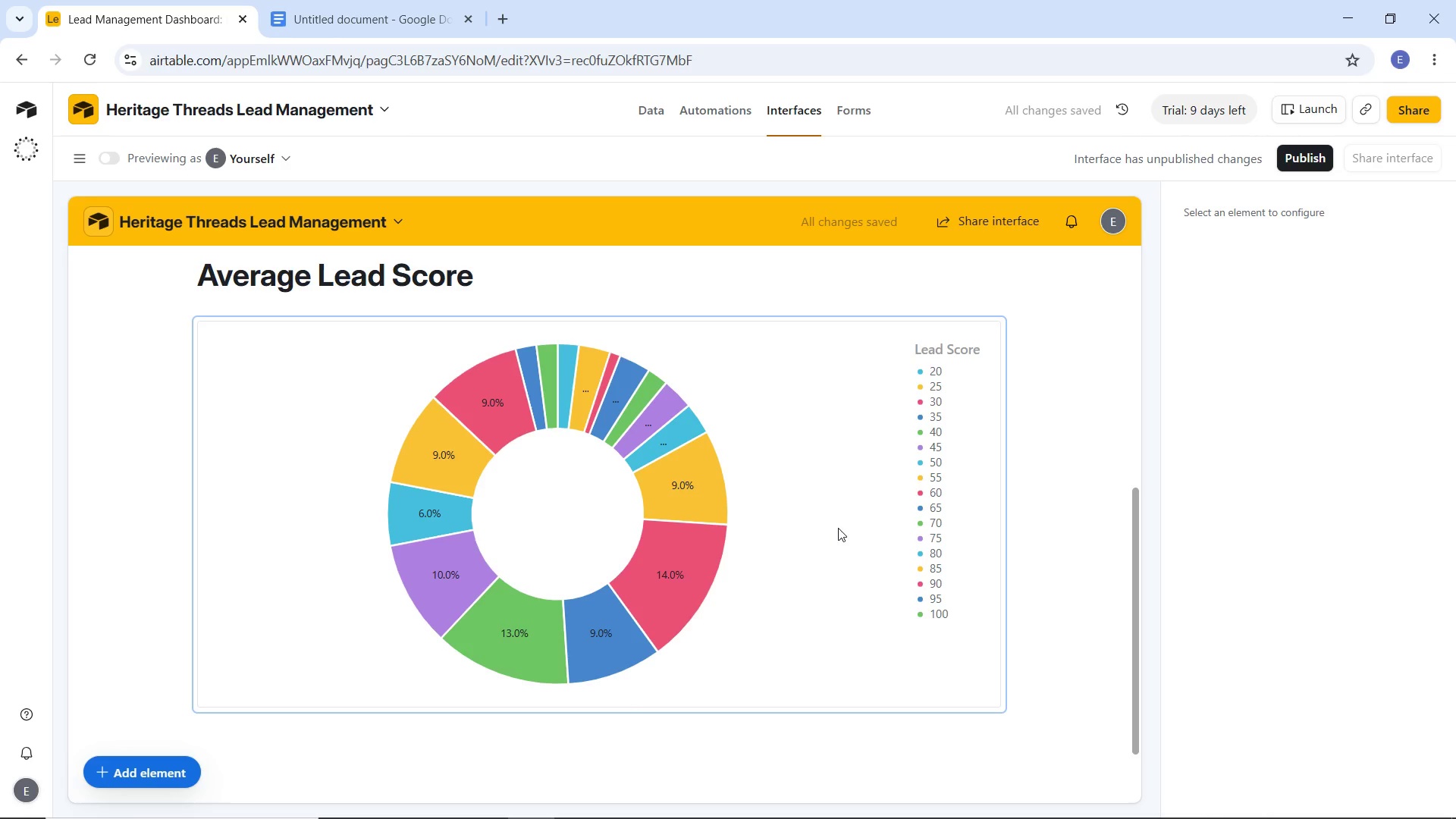 
left_click([838, 528])
 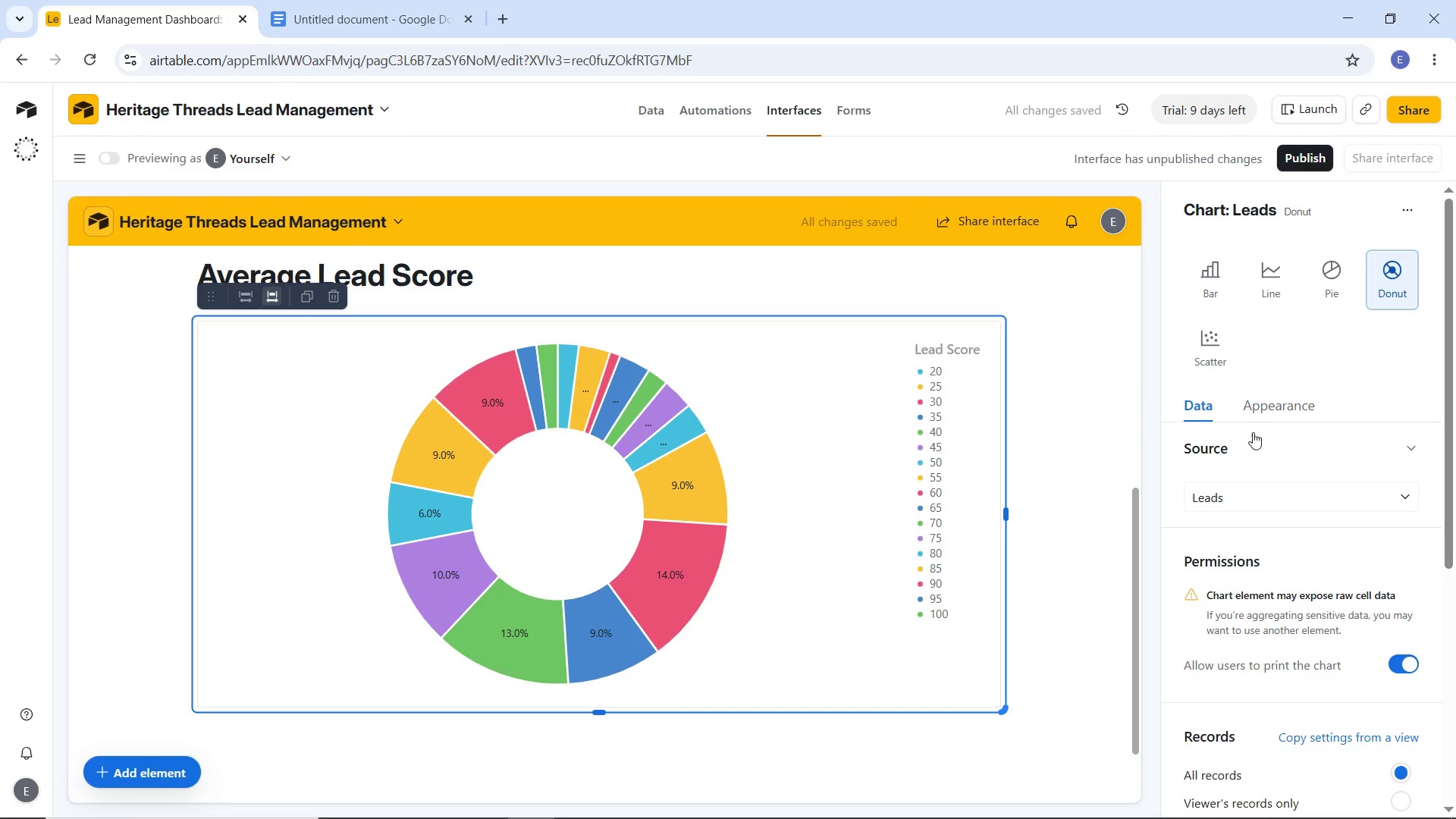 
left_click([1261, 412])
 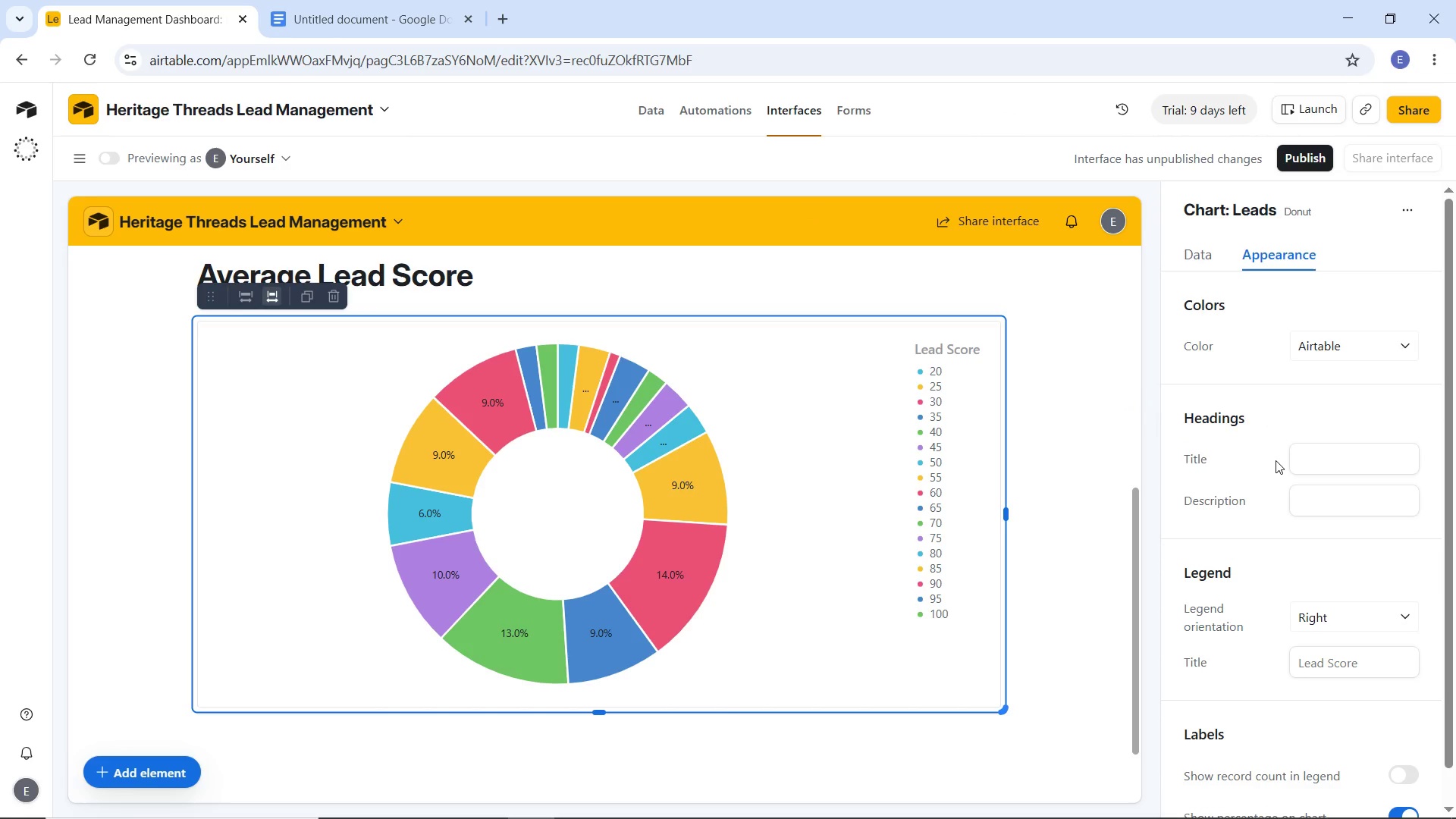 
scroll: coordinate [1277, 466], scroll_direction: down, amount: 6.0
 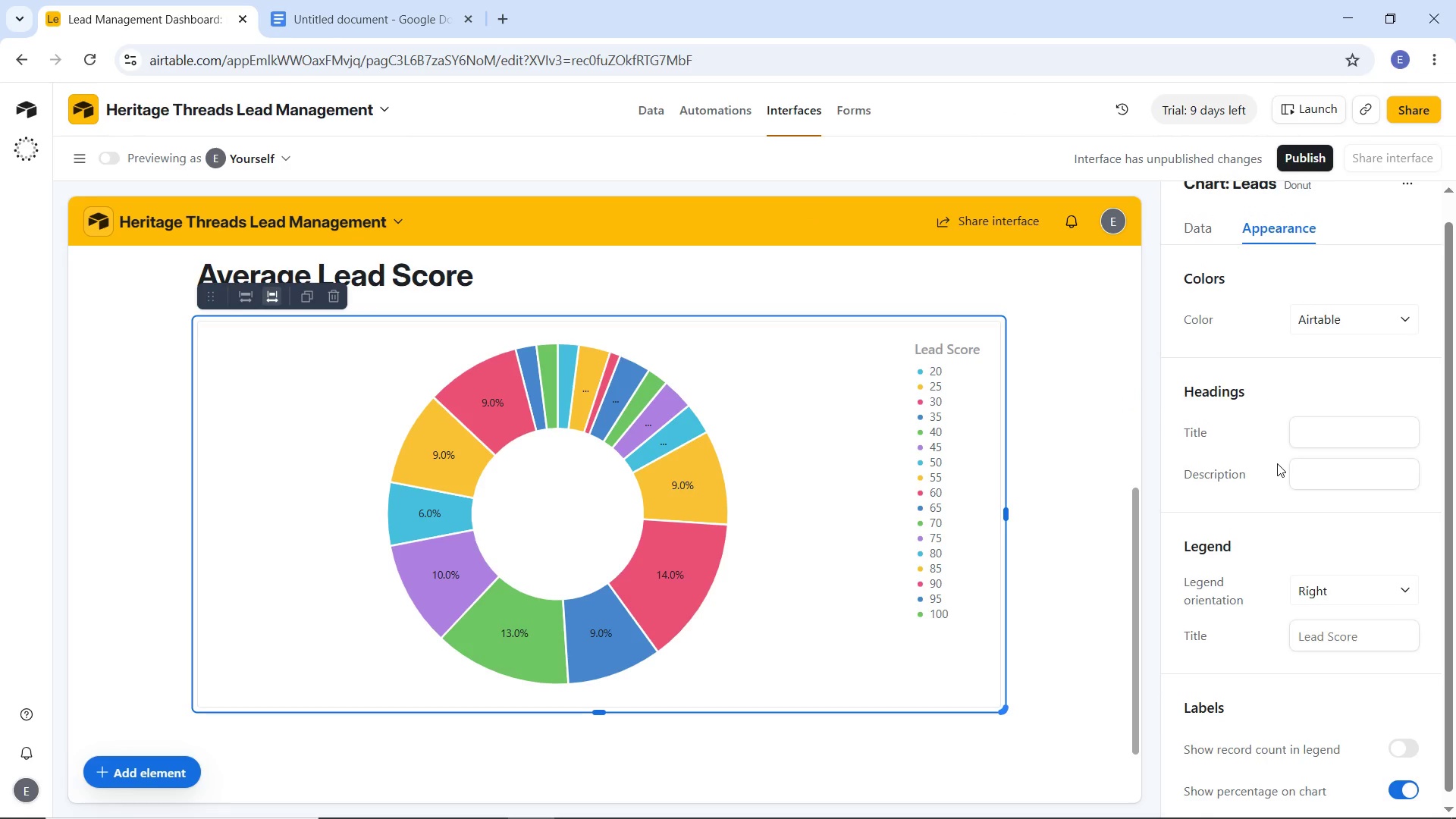 
scroll: coordinate [1277, 463], scroll_direction: up, amount: 3.0
 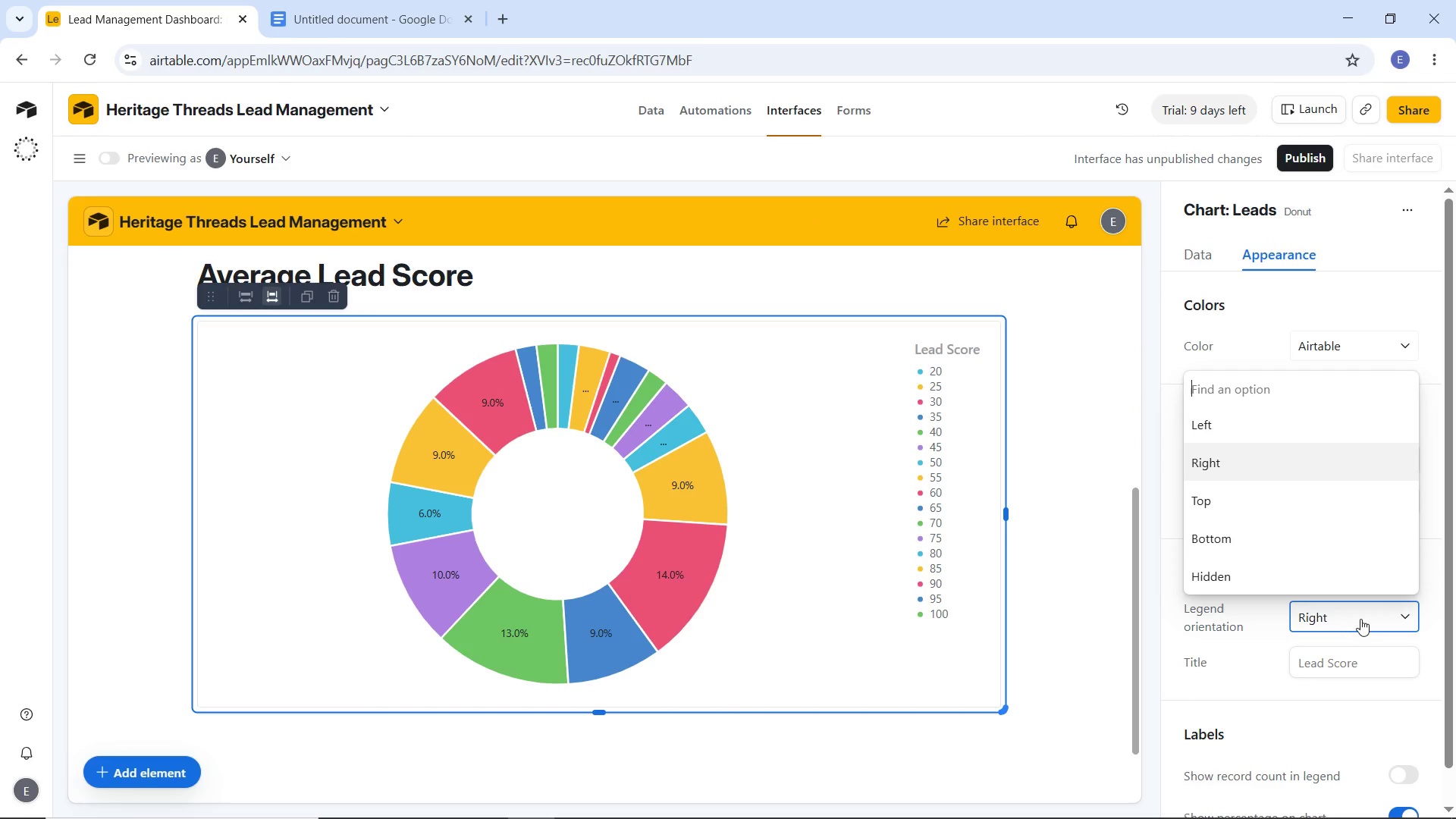 
left_click([1257, 551])
 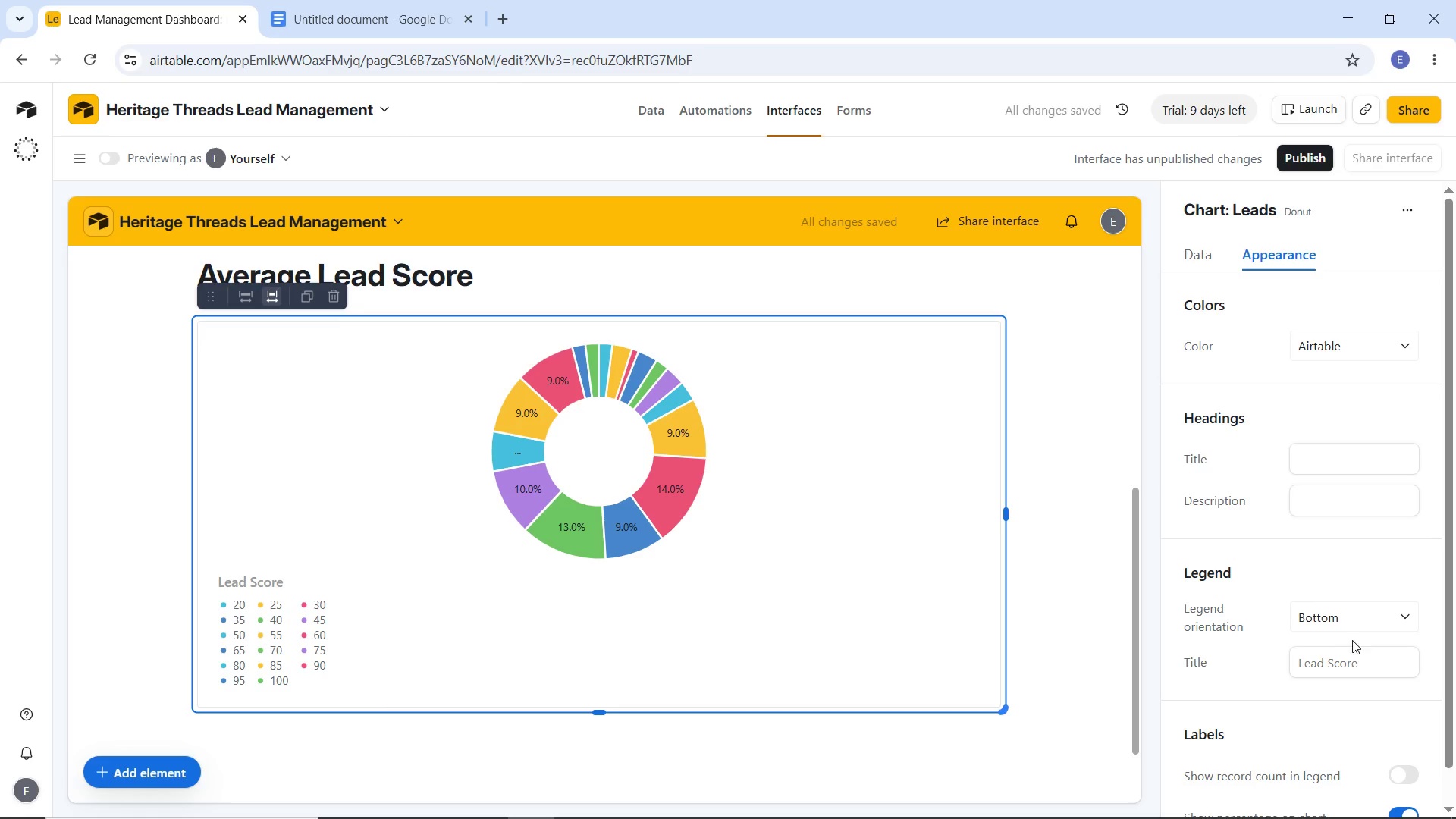 
left_click([1355, 626])
 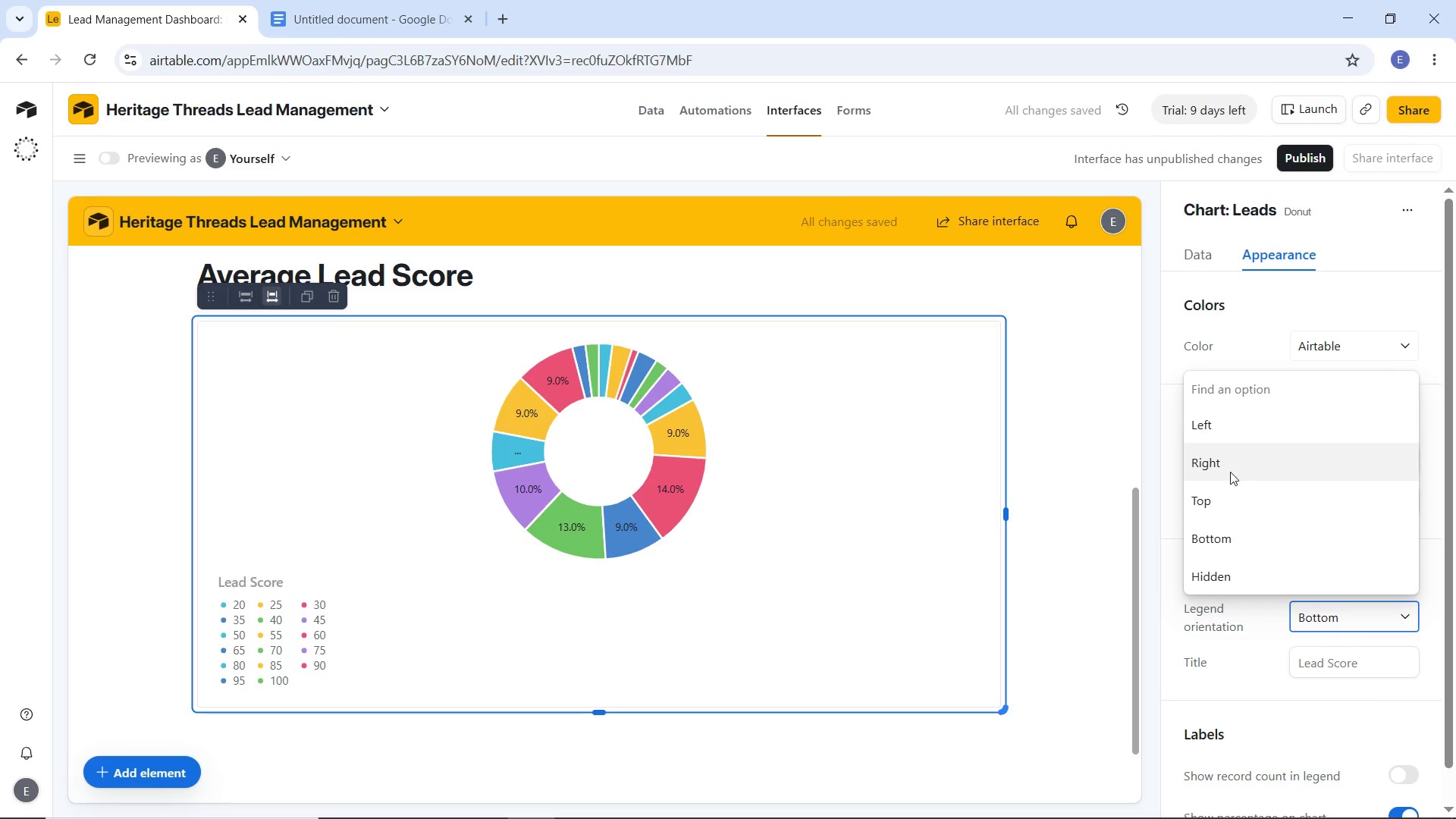 
wait(5.53)
 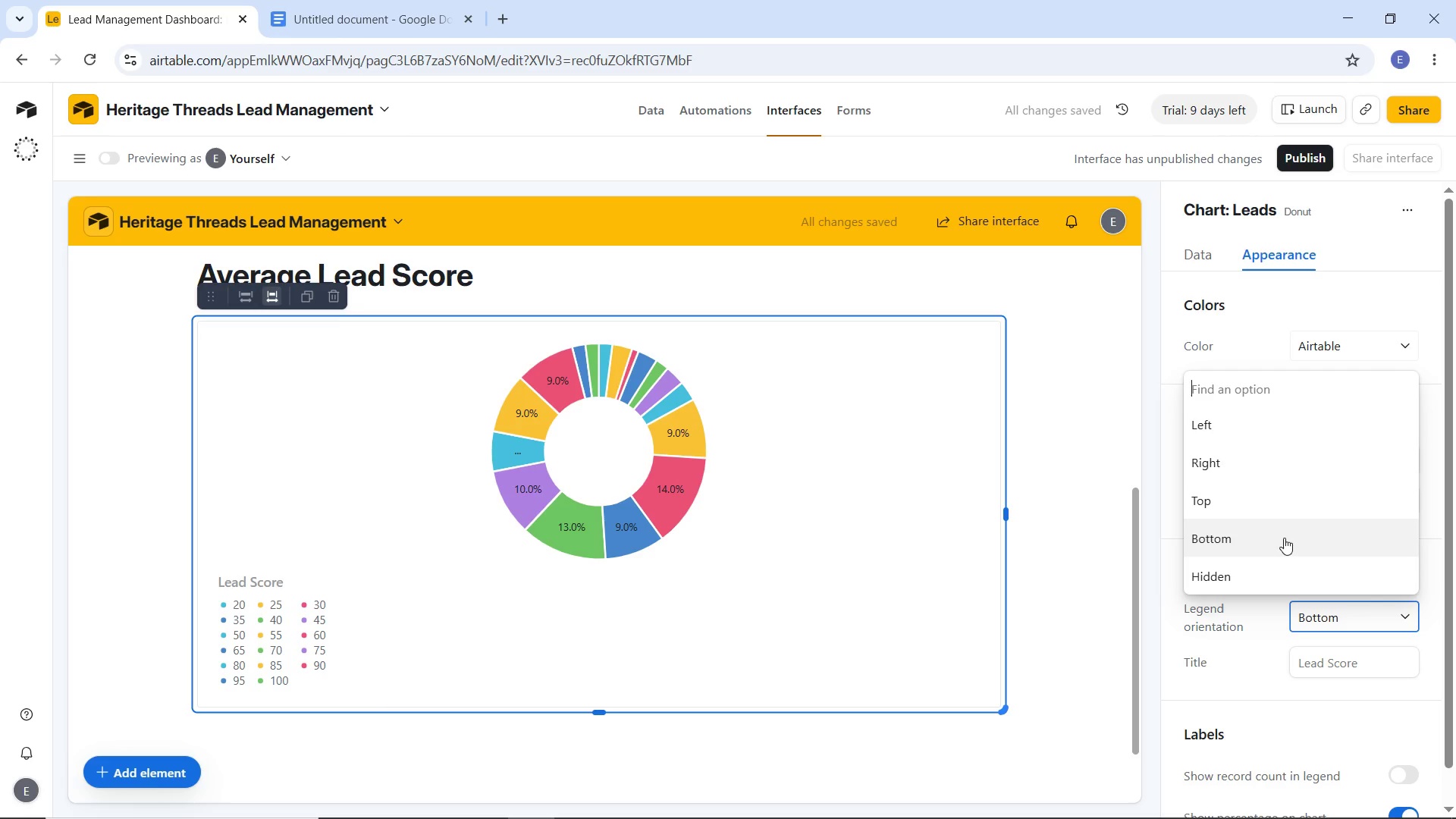 
left_click([1380, 343])
 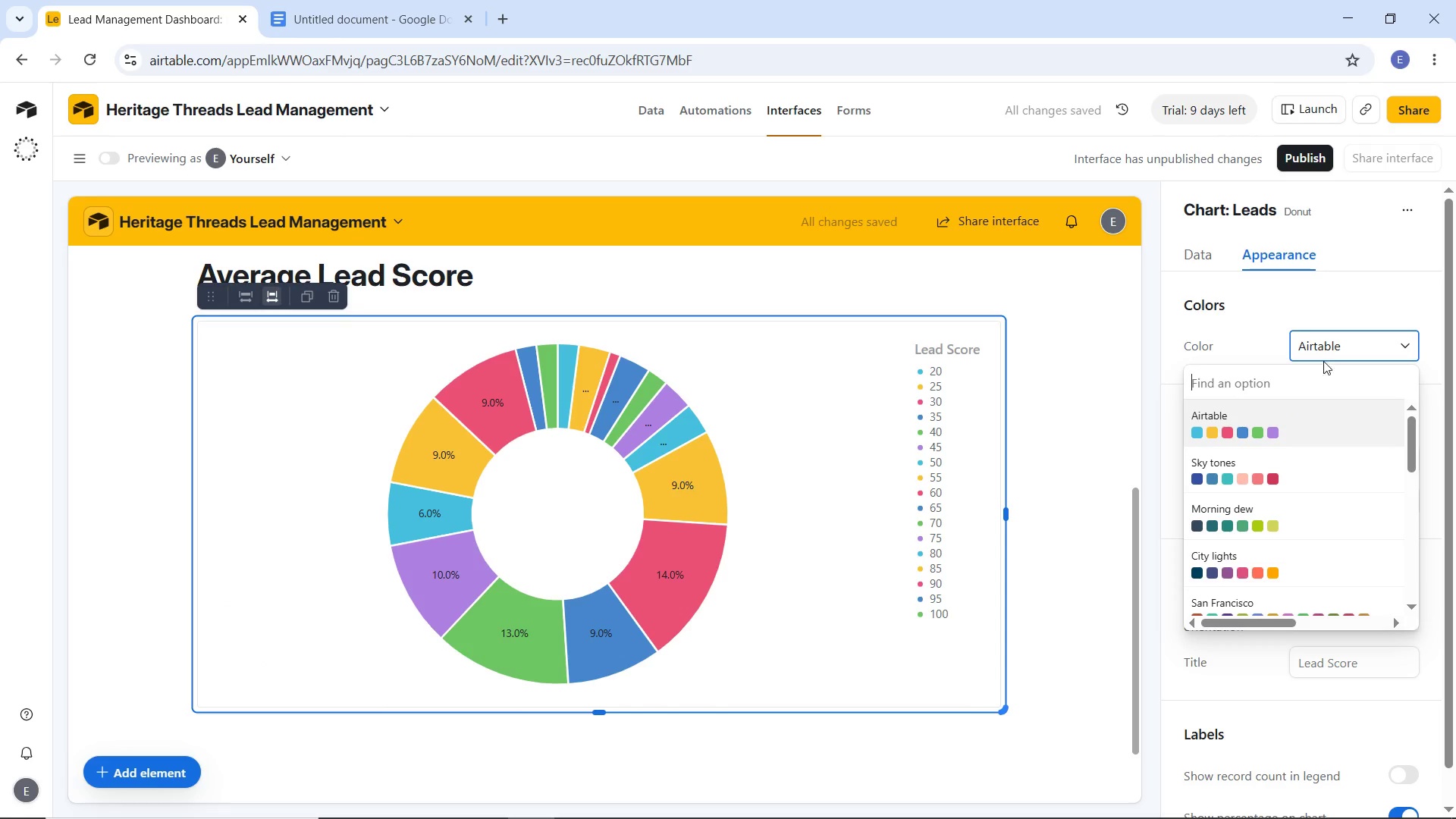 
left_click([1335, 342])
 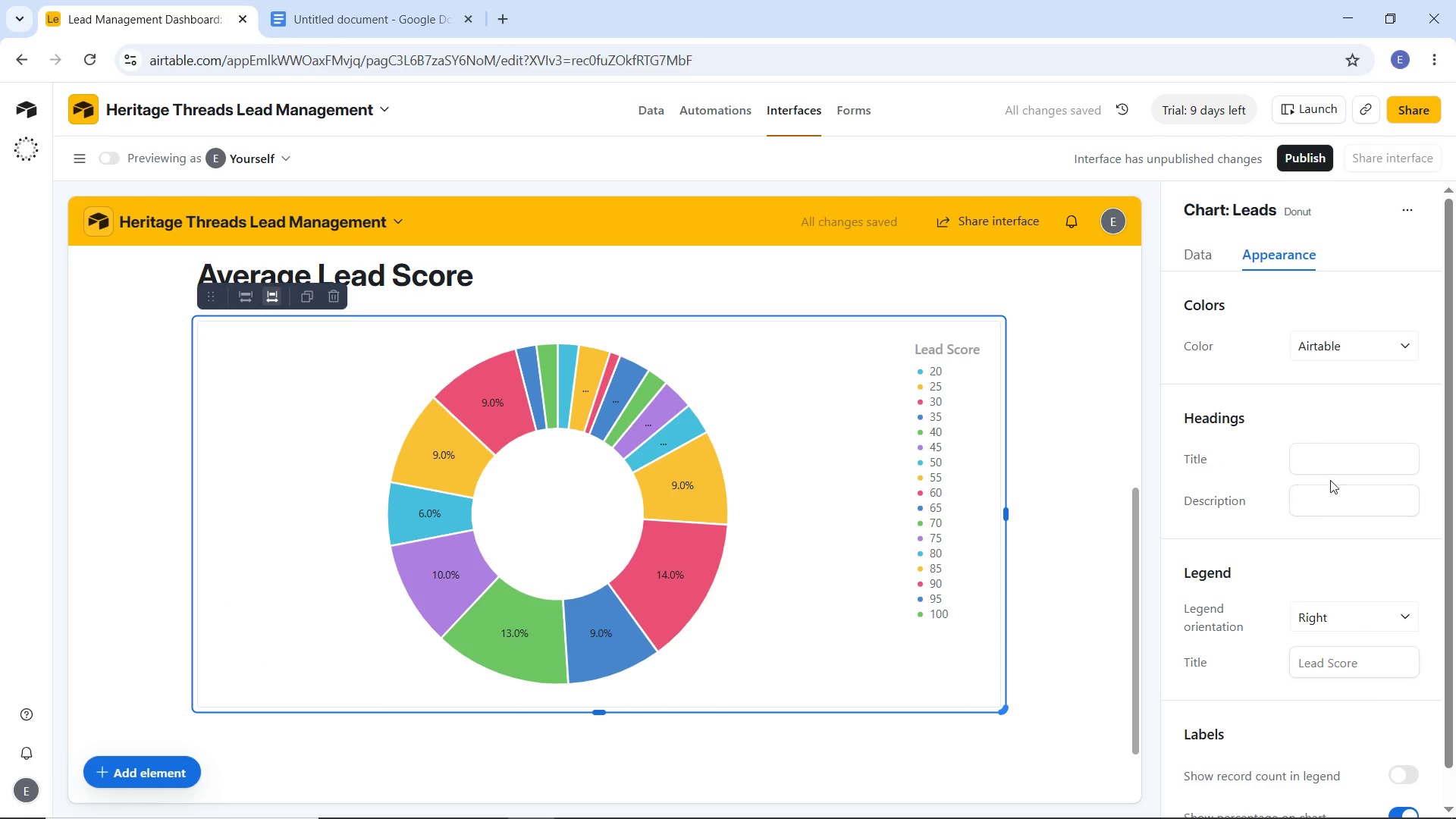 
scroll: coordinate [1282, 482], scroll_direction: down, amount: 3.0
 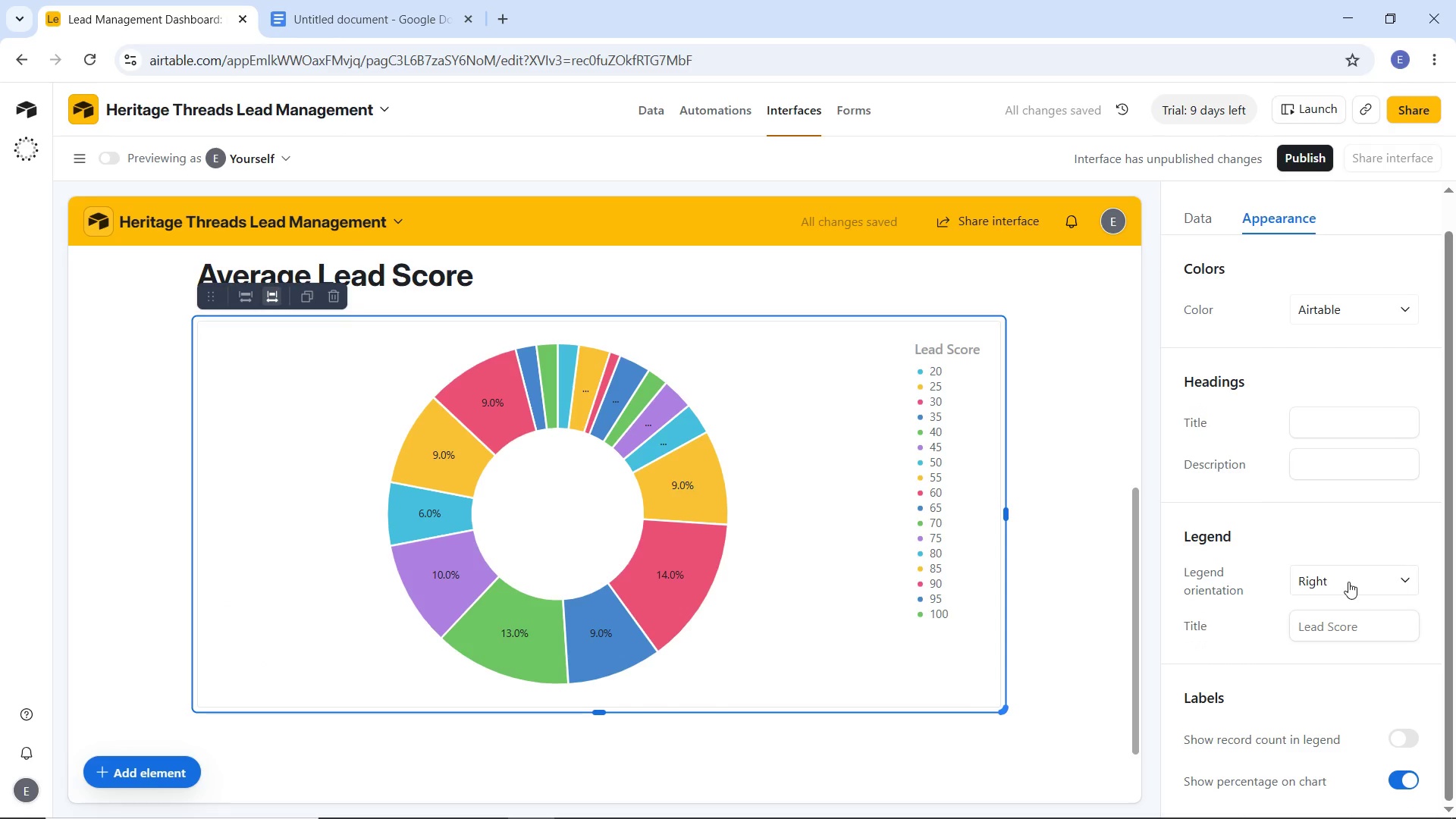 
mouse_move([1332, 566])
 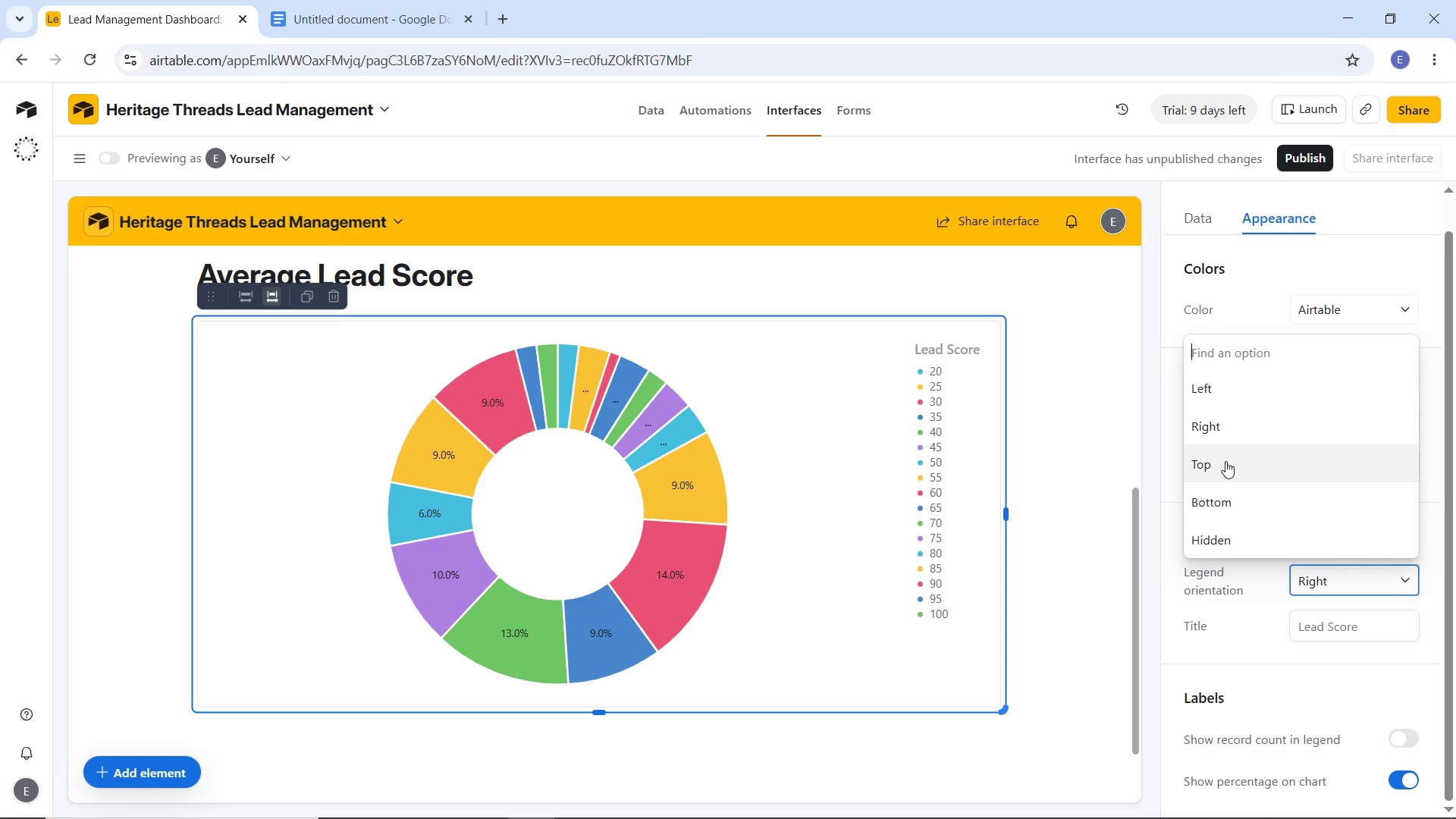 
left_click([1225, 461])
 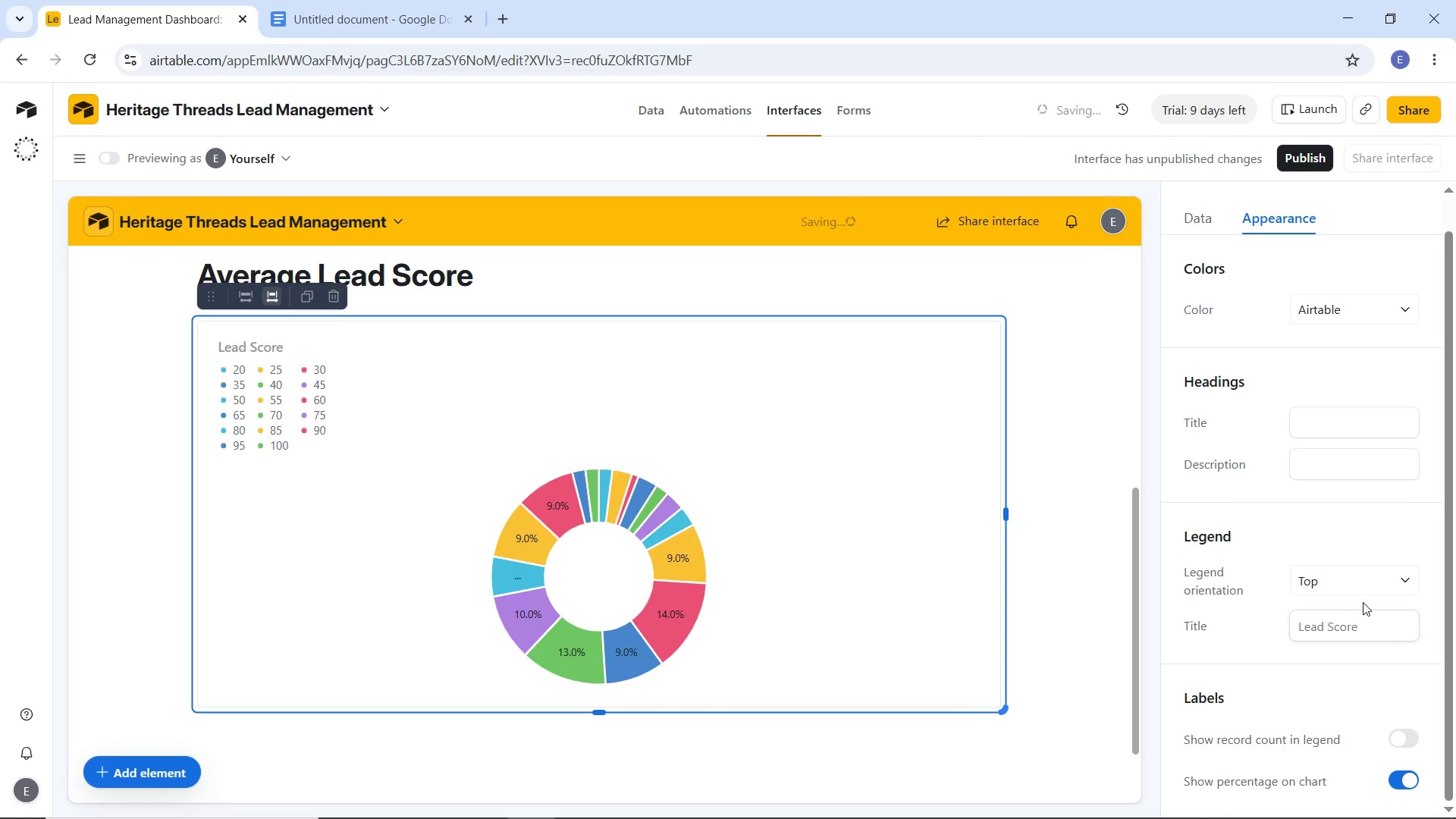 
left_click([1364, 589])
 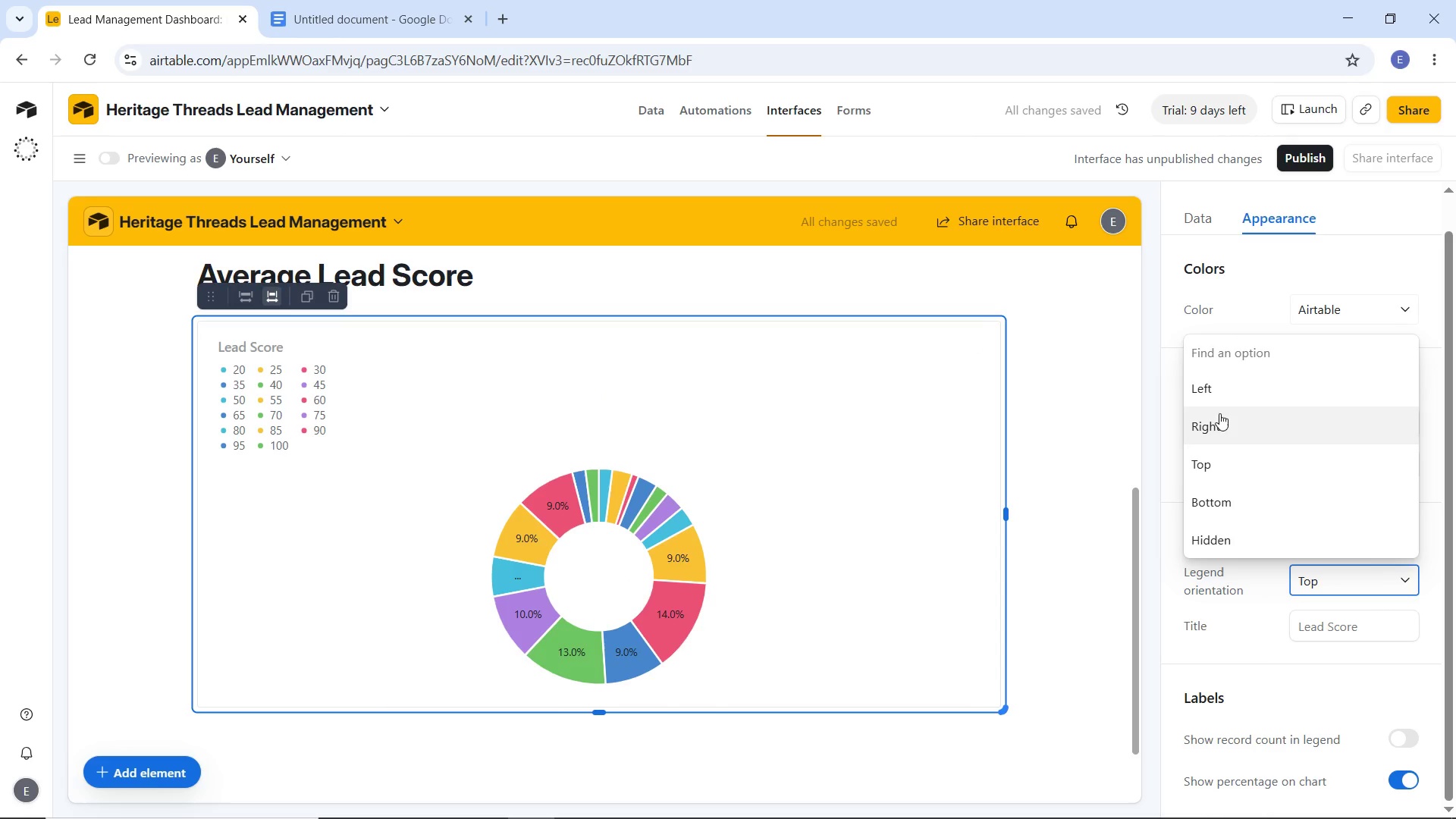 
left_click([1222, 394])
 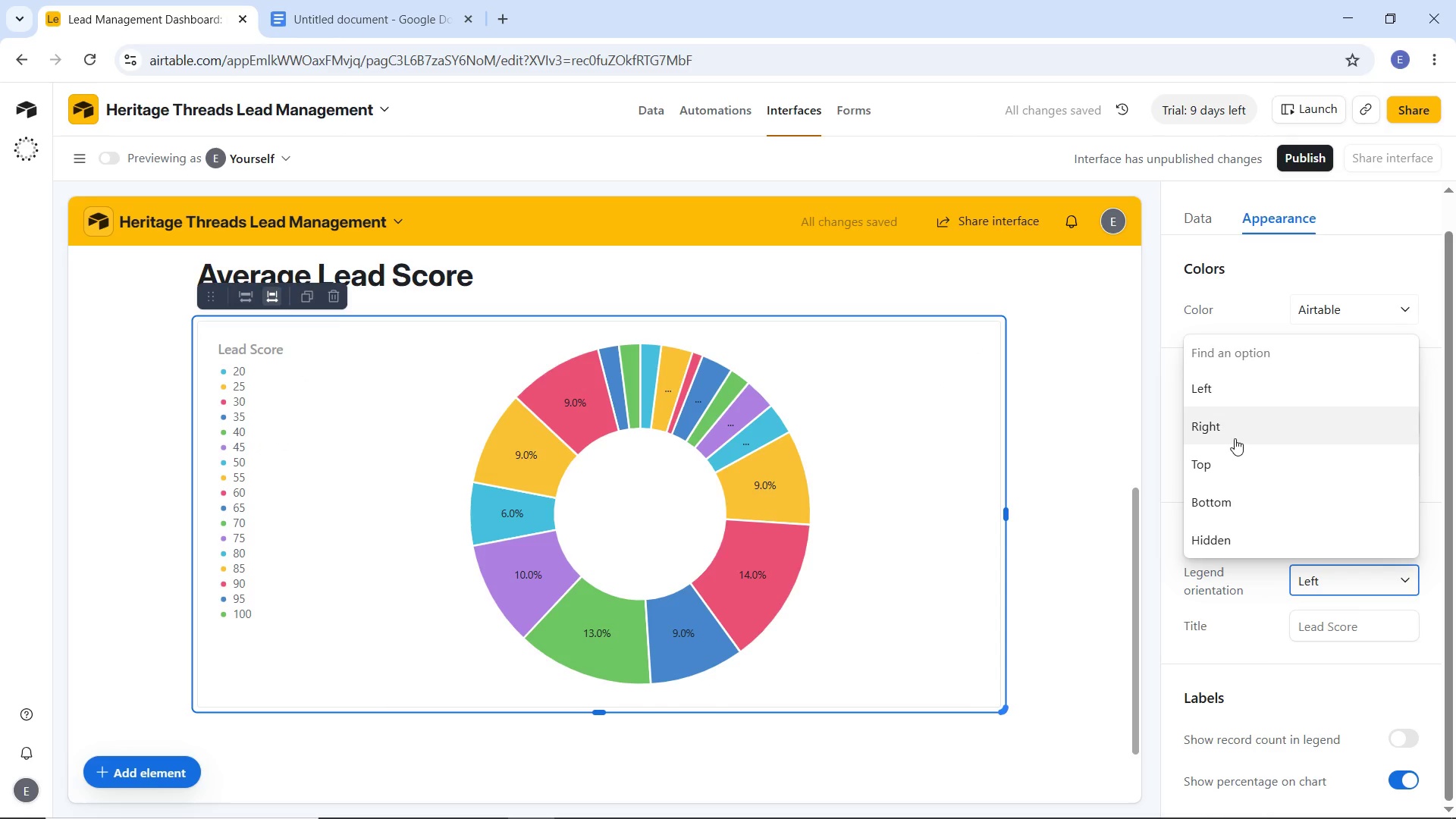 
scroll: coordinate [762, 535], scroll_direction: up, amount: 12.0
 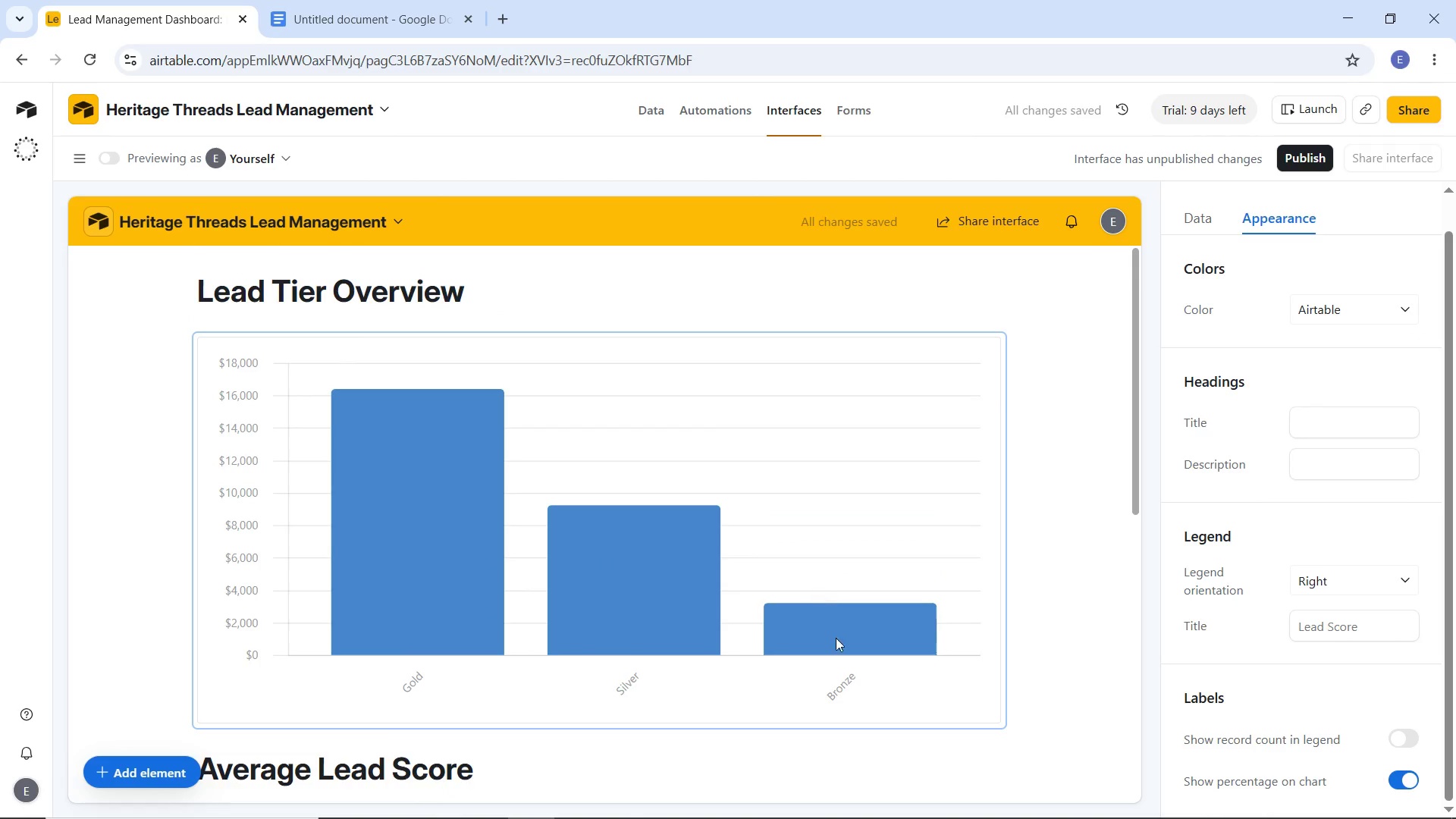 
scroll: coordinate [835, 631], scroll_direction: down, amount: 6.0
 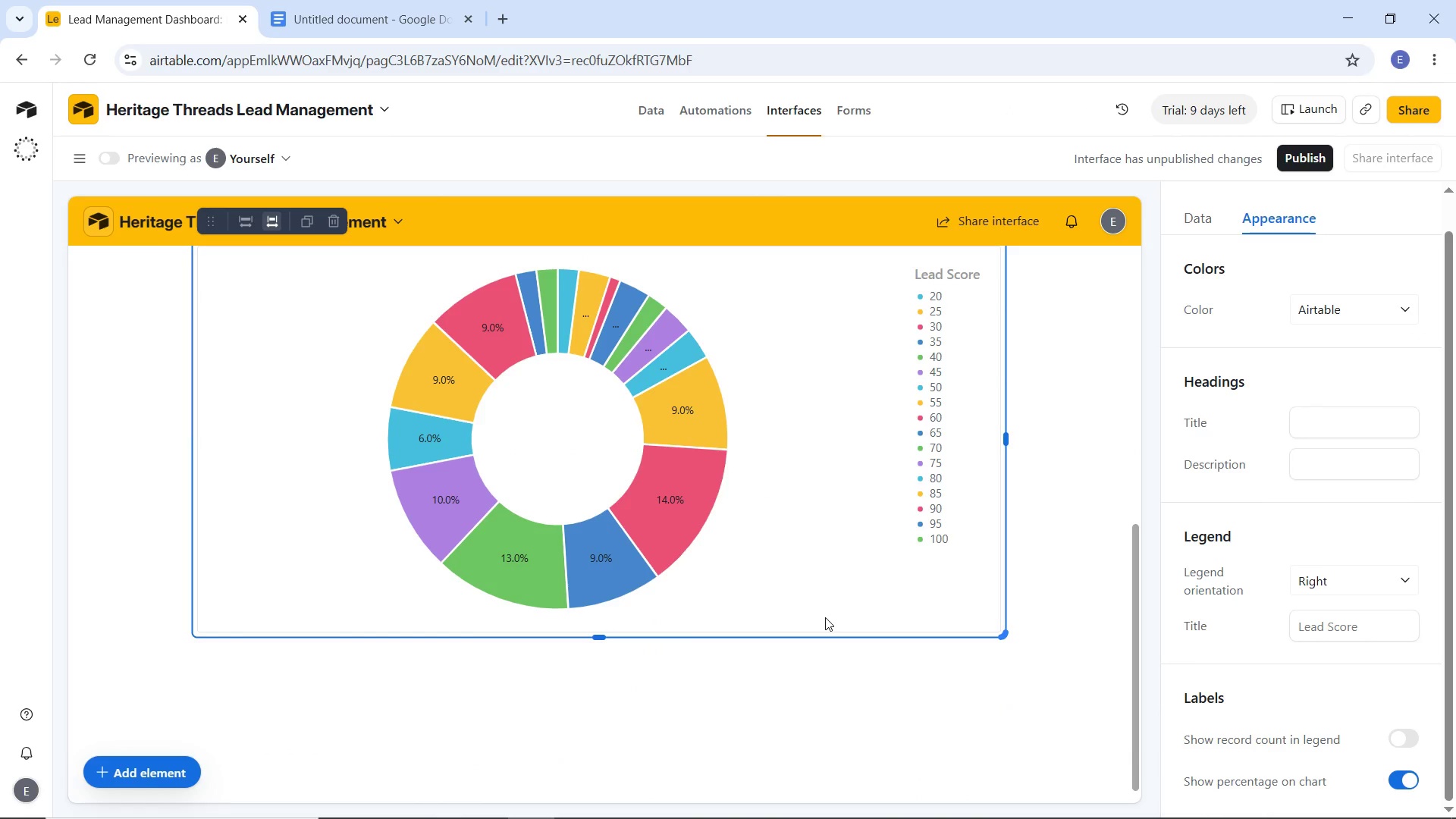 
wait(14.78)
 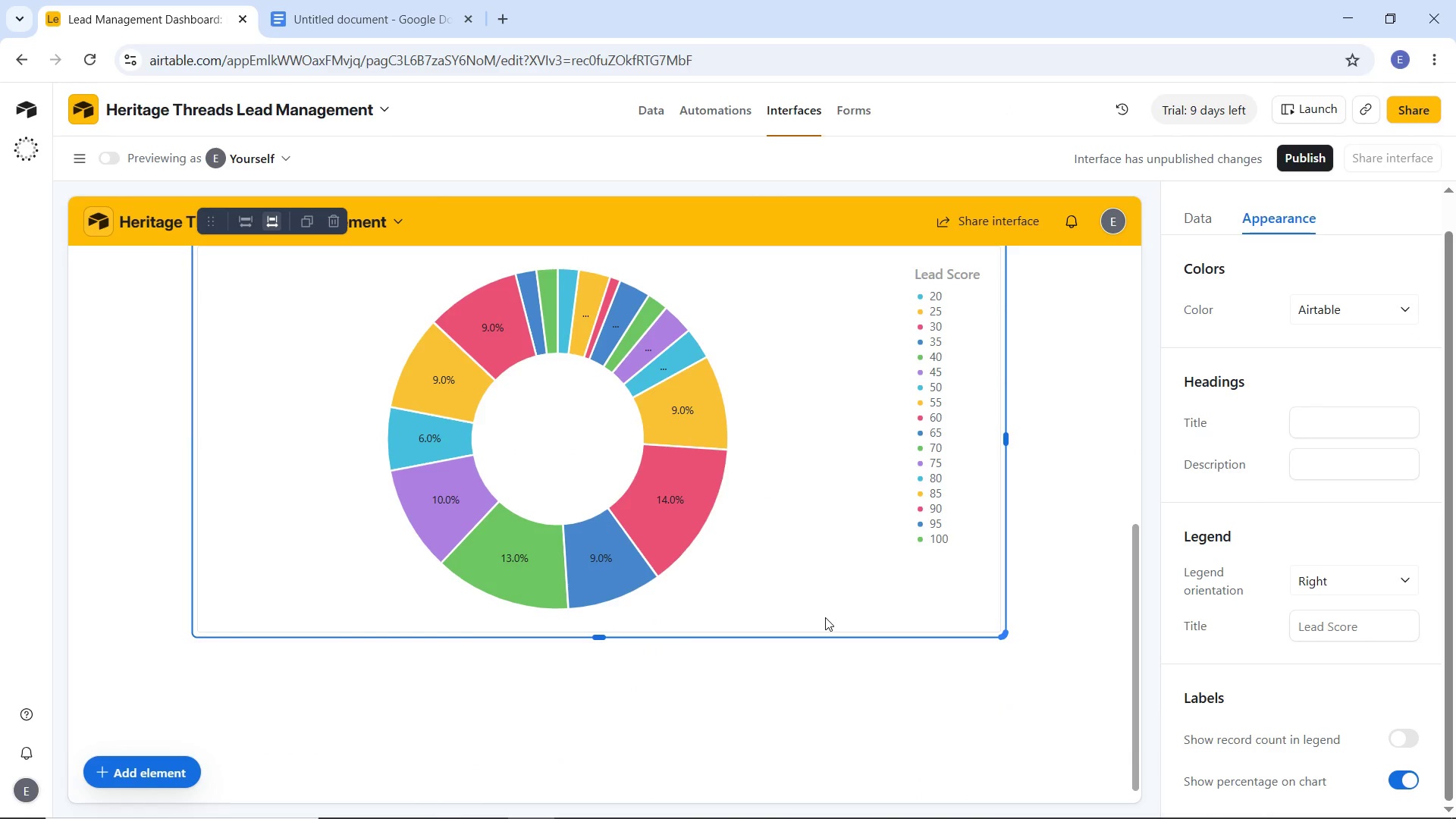 
left_click([279, 708])
 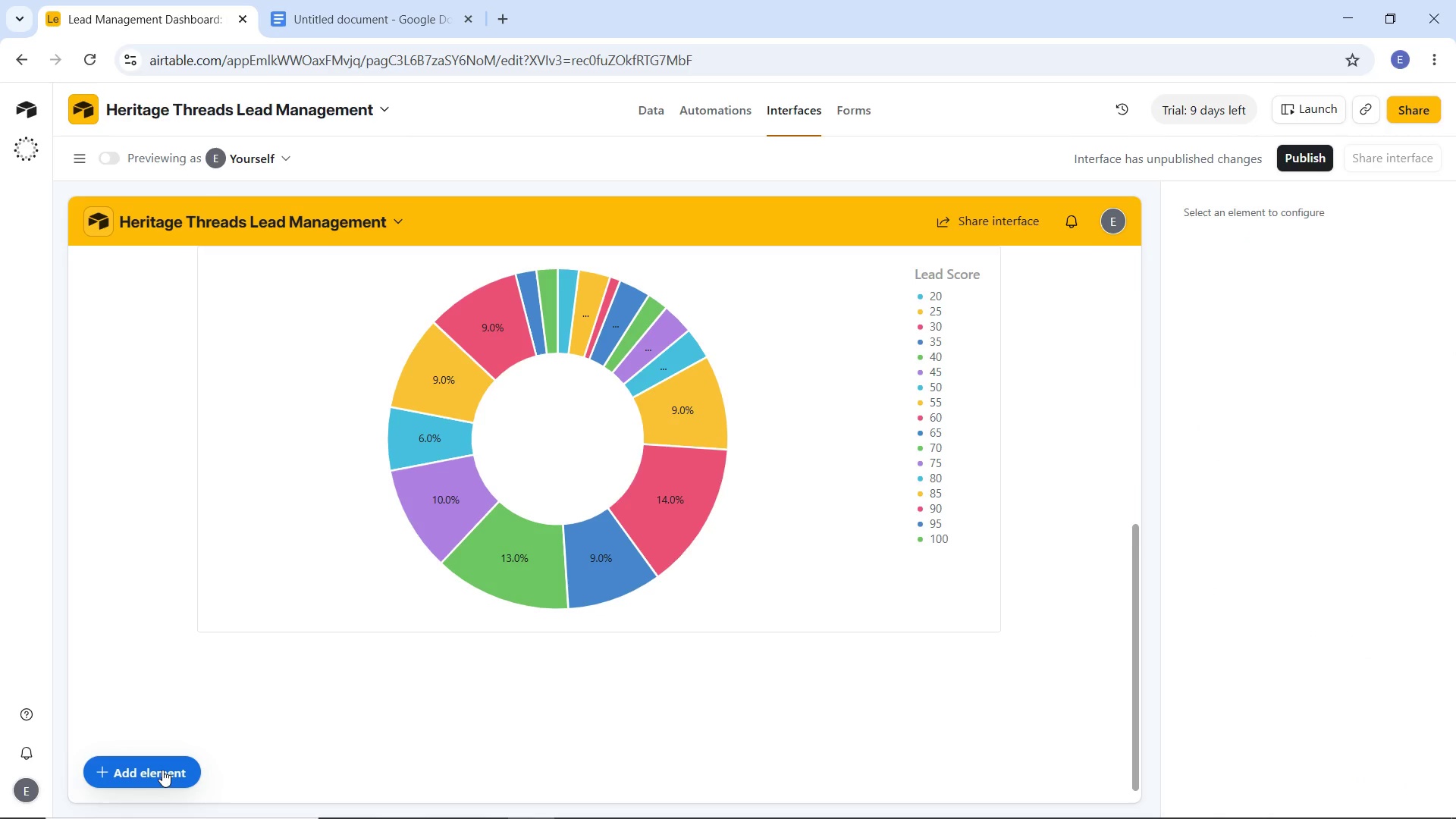 
left_click([290, 536])
 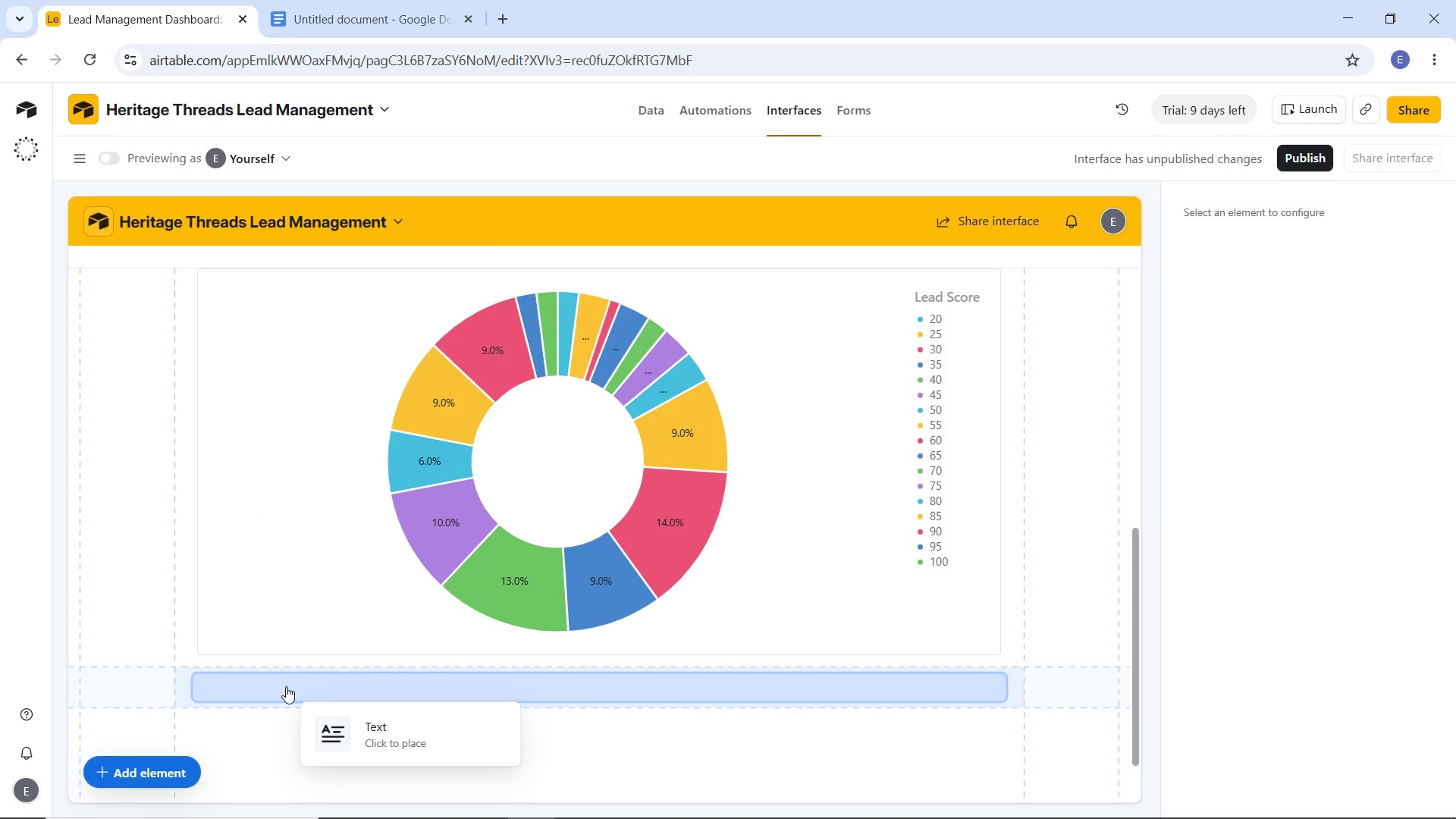 
left_click([286, 686])
 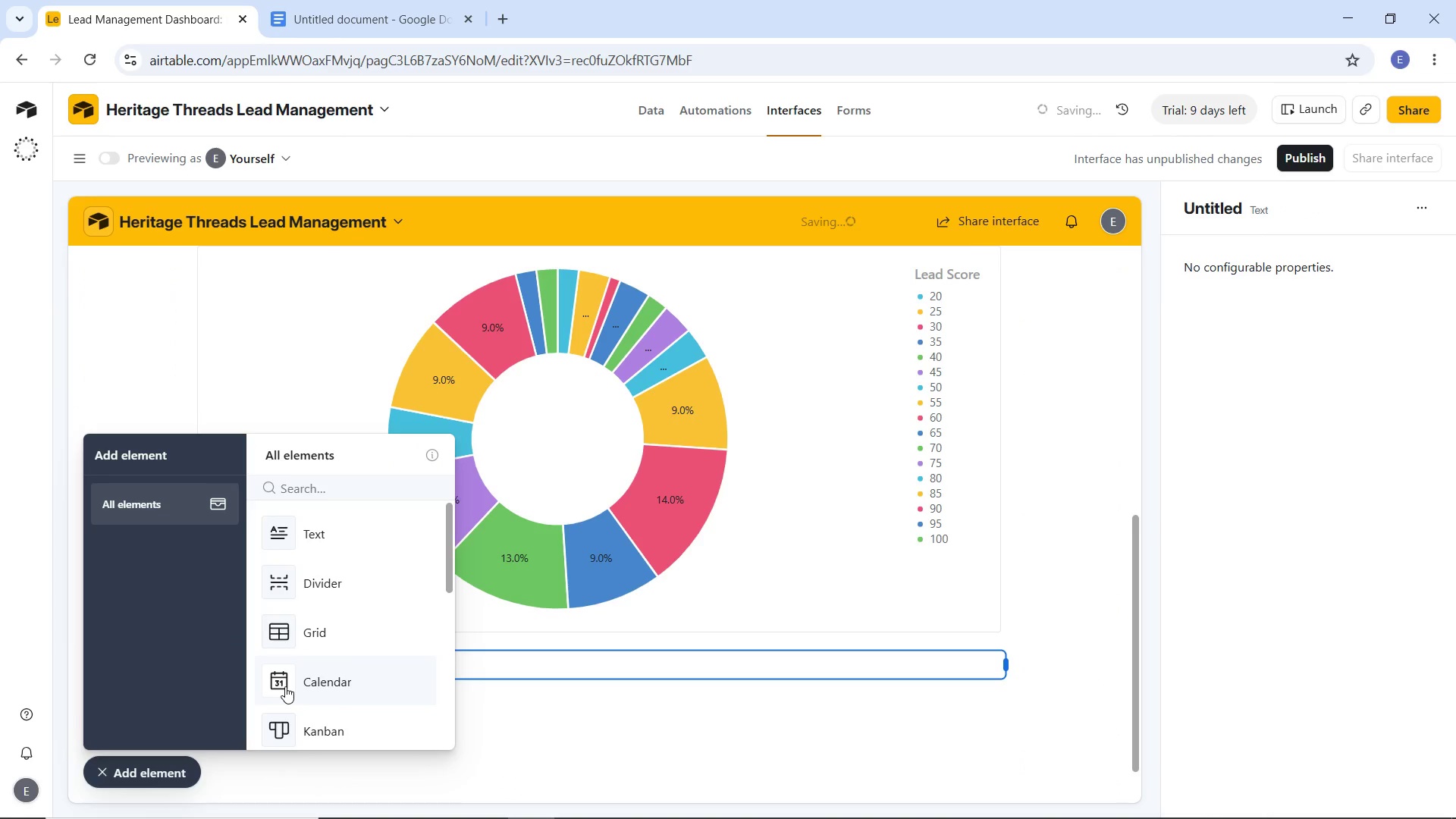 
type(Urf)
 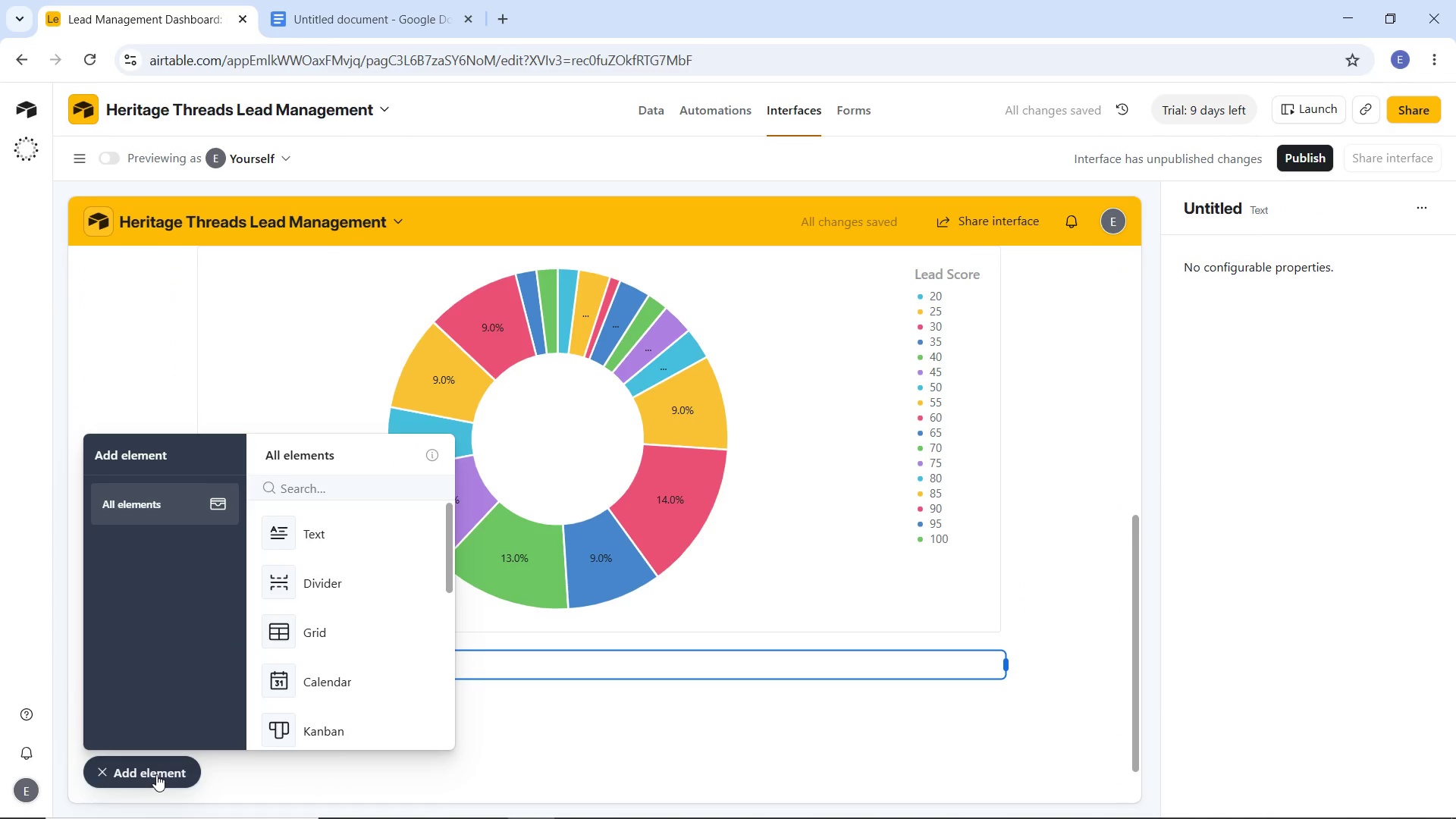 
left_click([162, 778])
 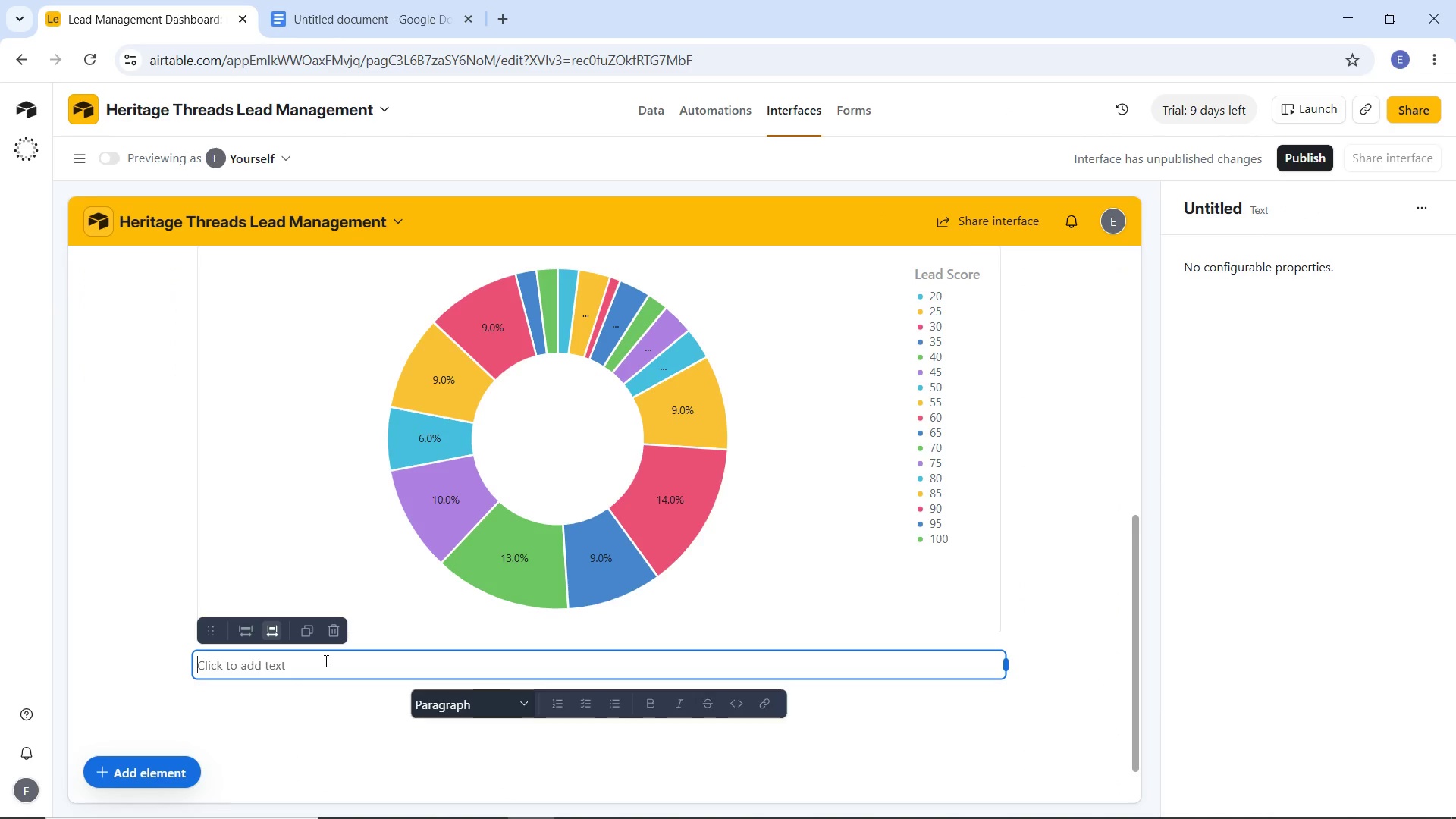 
type(Urgent )
 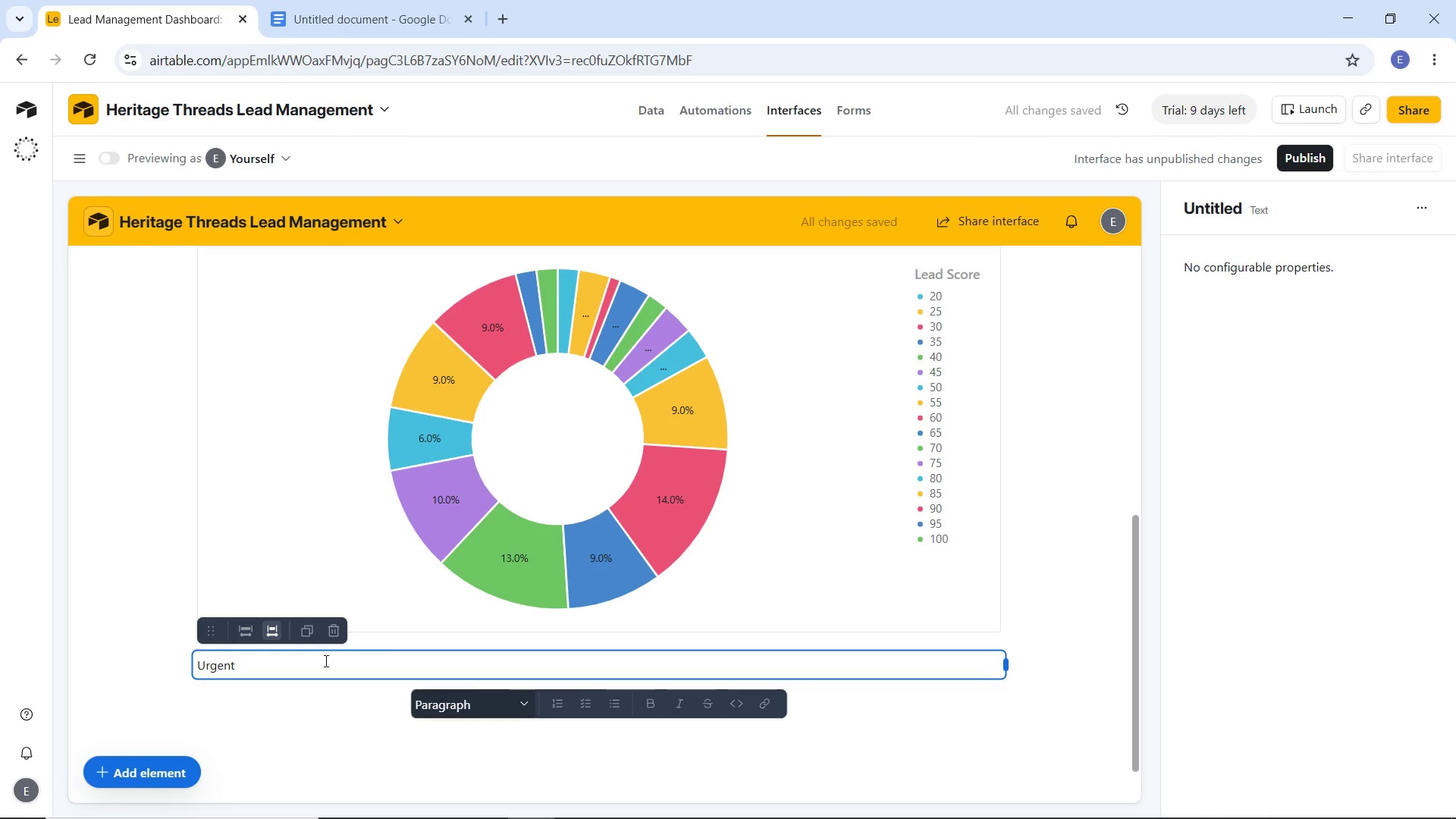 
type(Follow-Ups Required)
 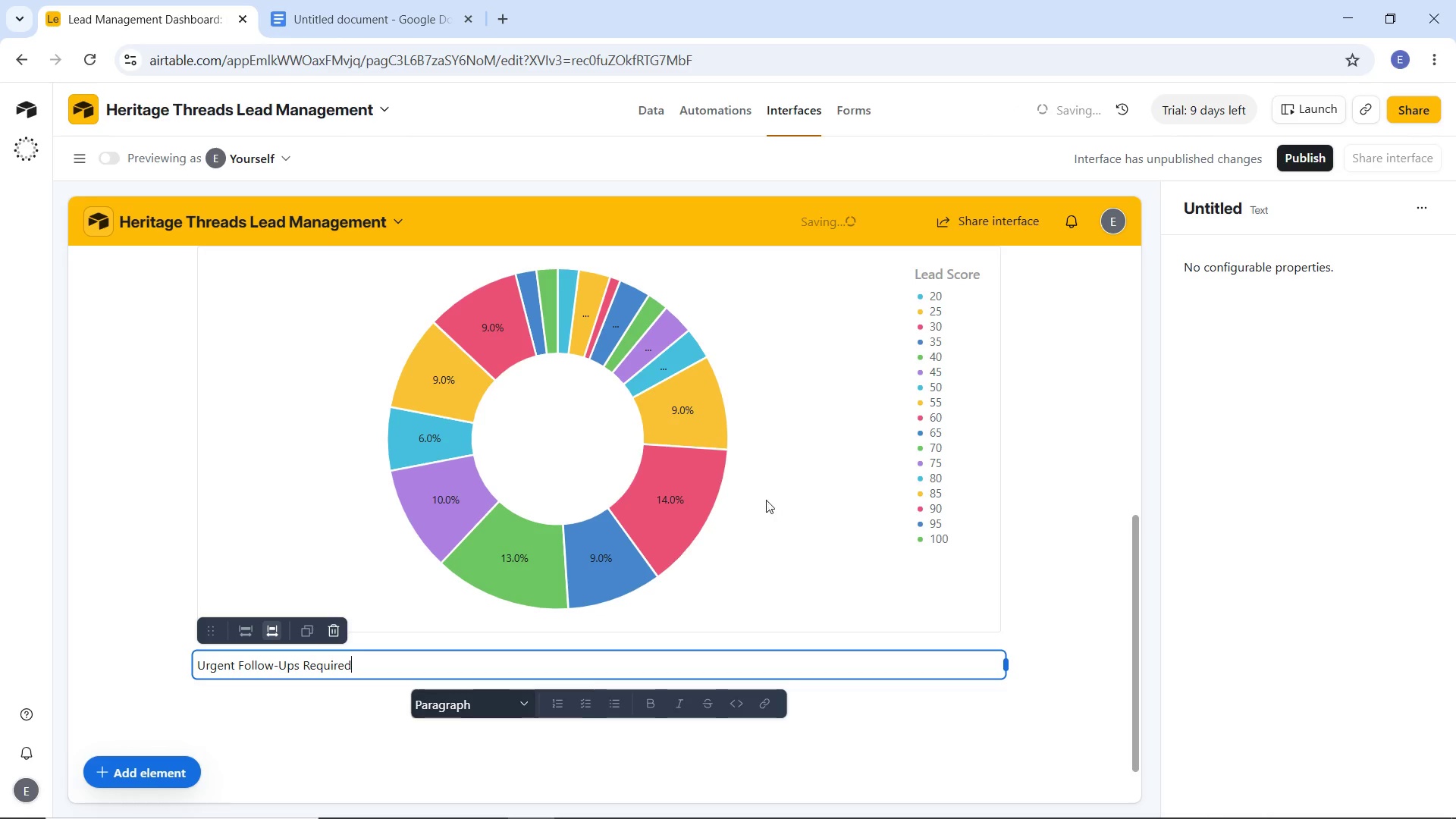 
scroll: coordinate [781, 695], scroll_direction: down, amount: 6.0
 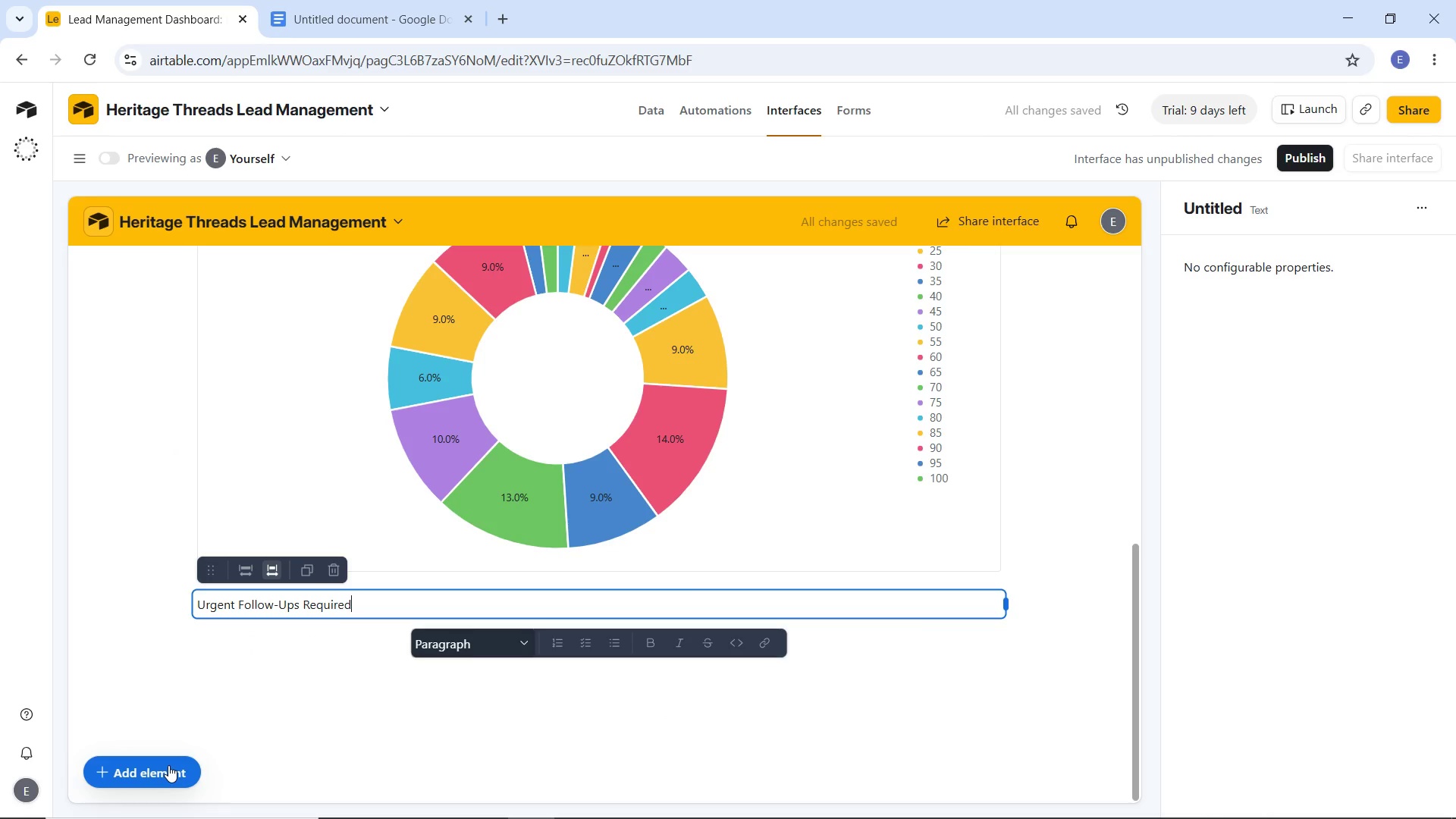 
left_click([168, 765])
 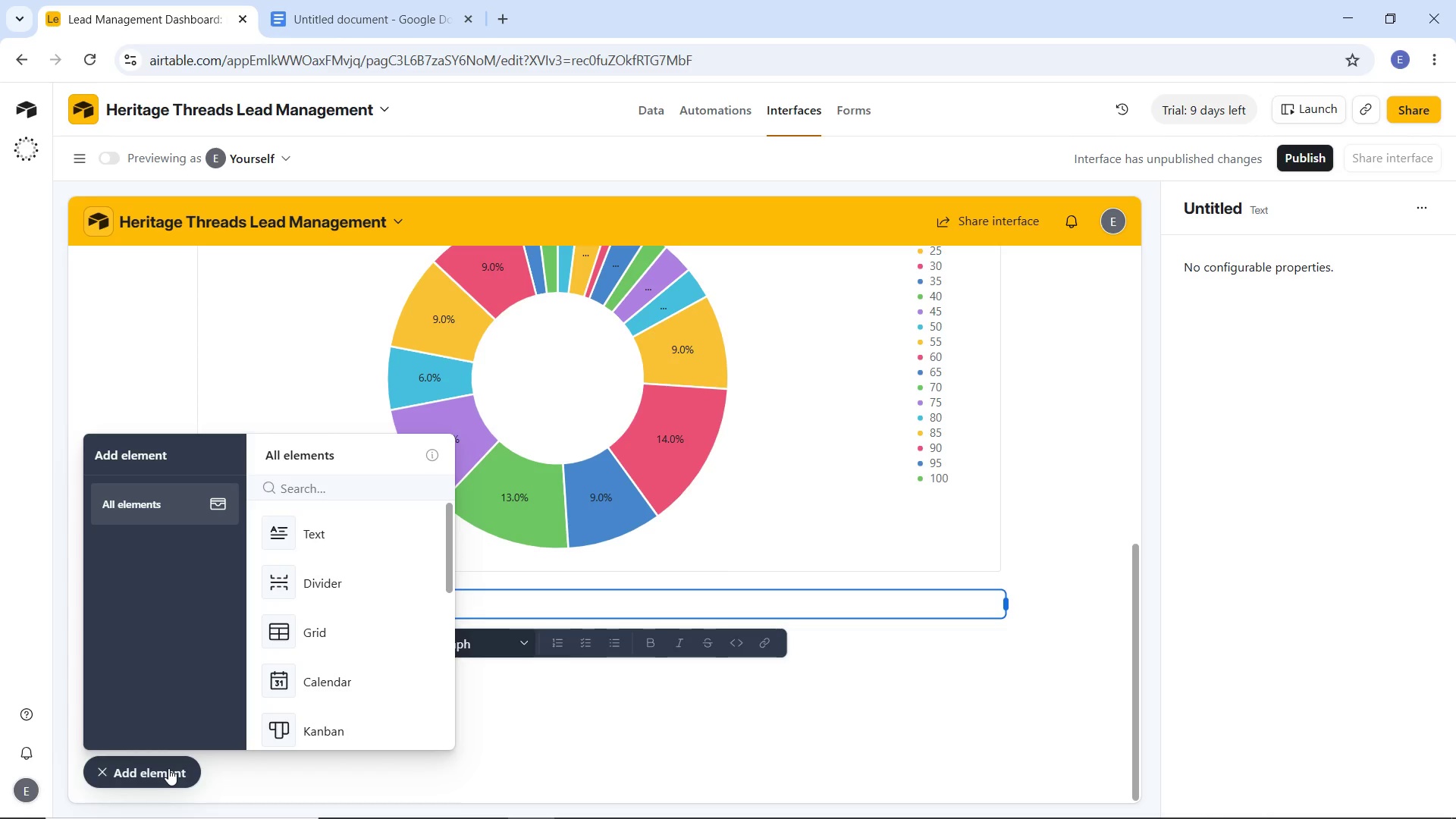 
scroll: coordinate [370, 667], scroll_direction: down, amount: 7.0
 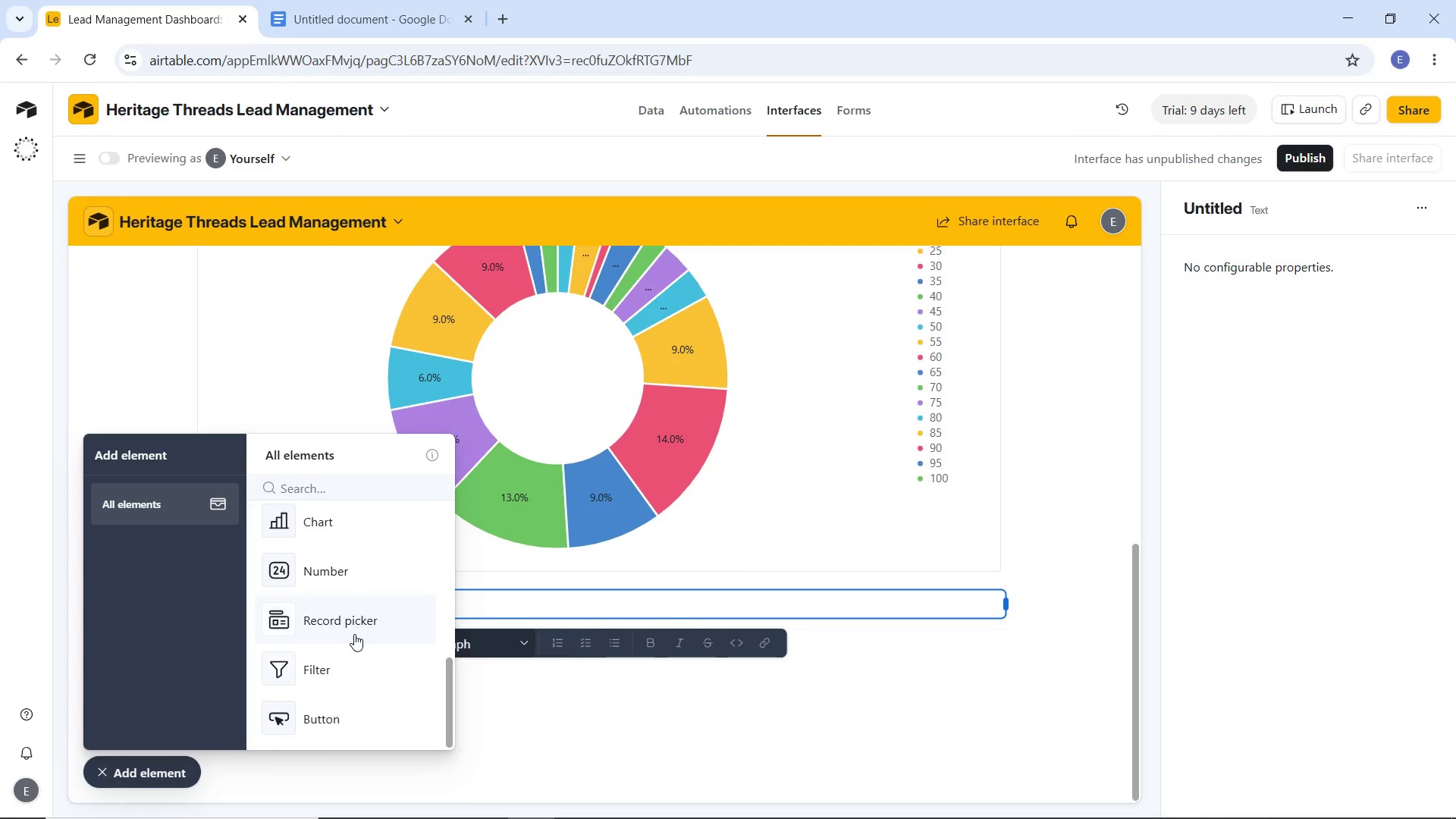 
mouse_move([348, 650])
 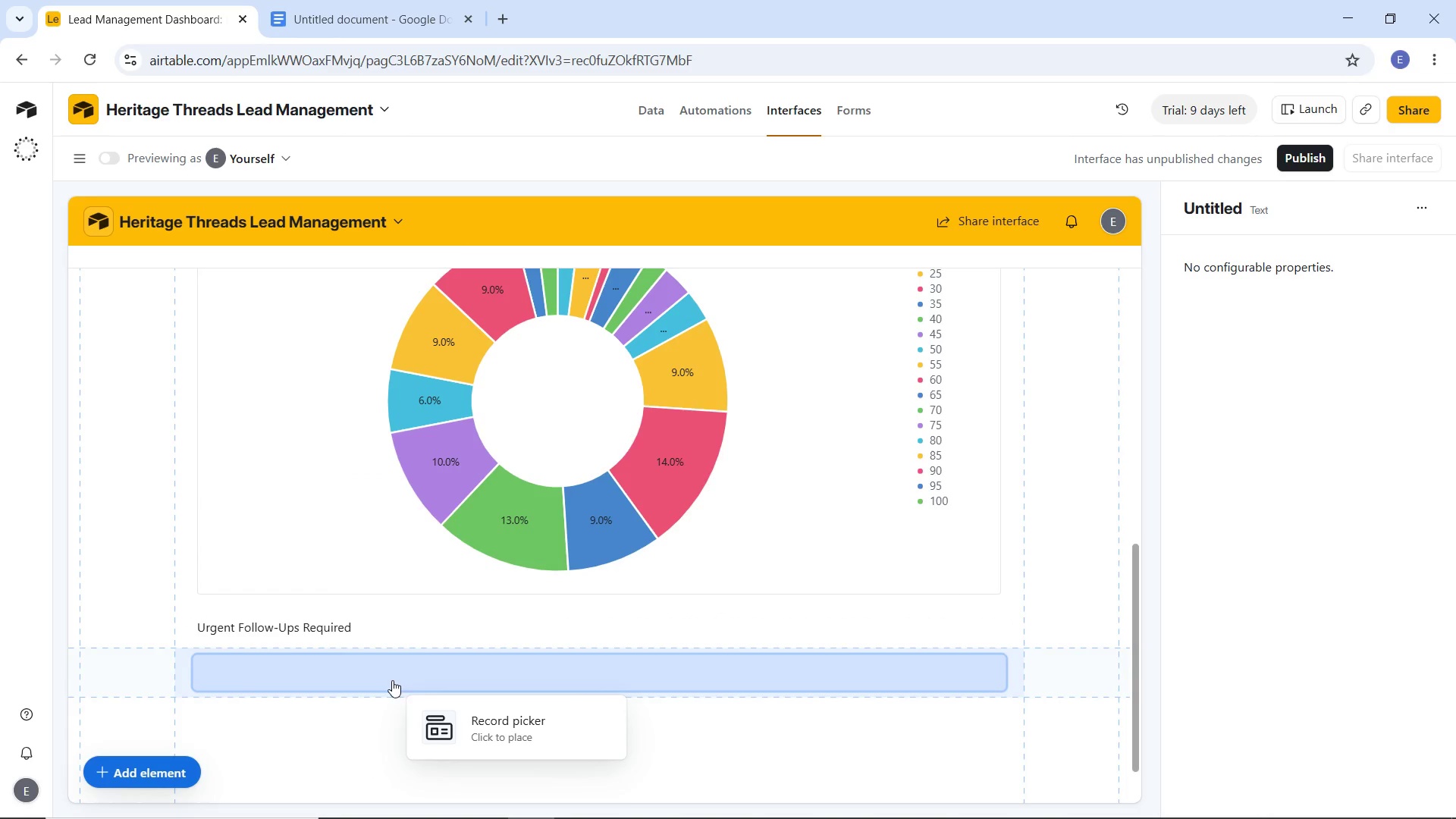 
left_click([392, 680])
 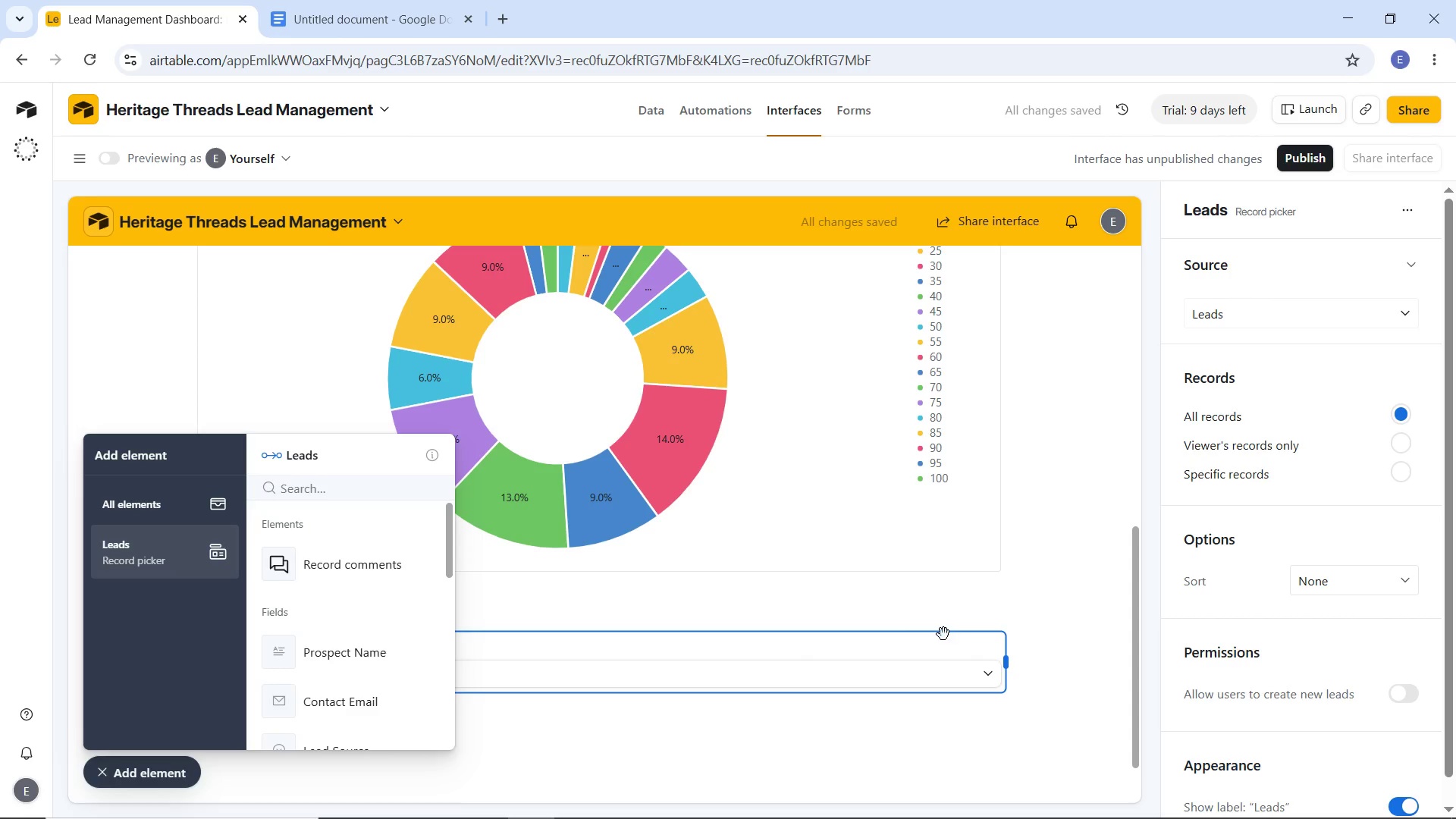 
scroll: coordinate [1308, 457], scroll_direction: up, amount: 6.0
 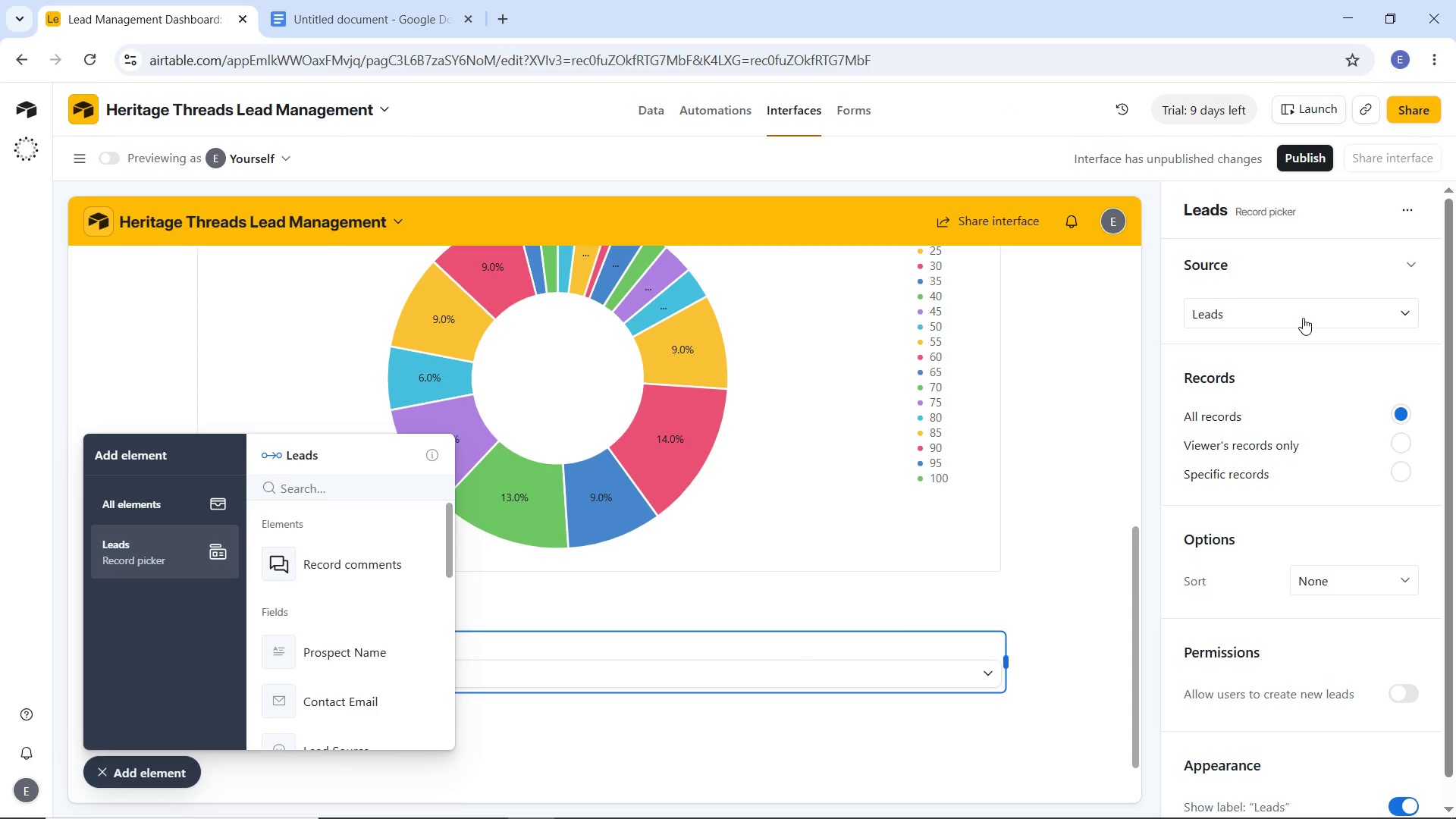 
scroll: coordinate [1362, 480], scroll_direction: down, amount: 2.0
 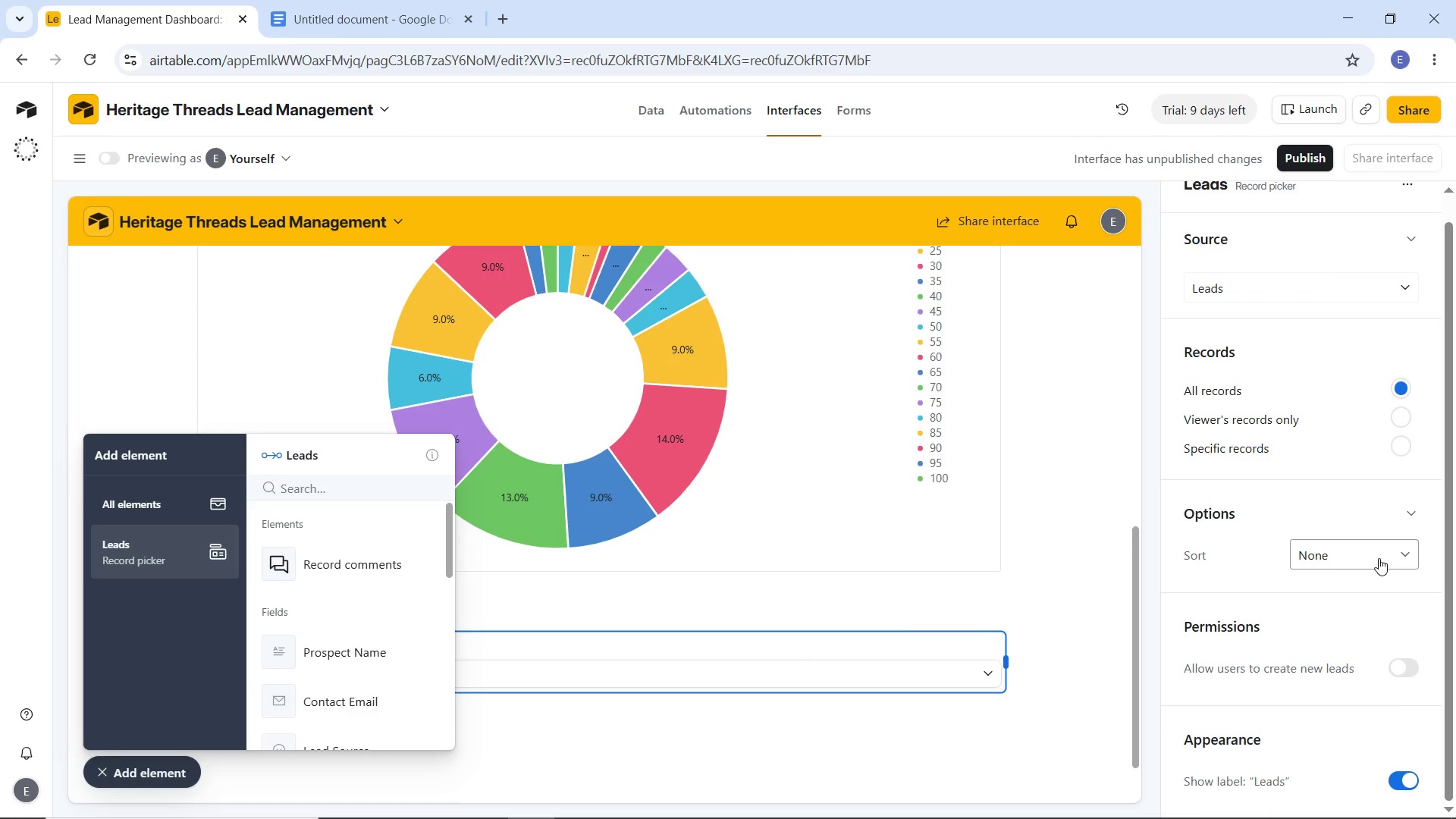 
left_click([1379, 558])
 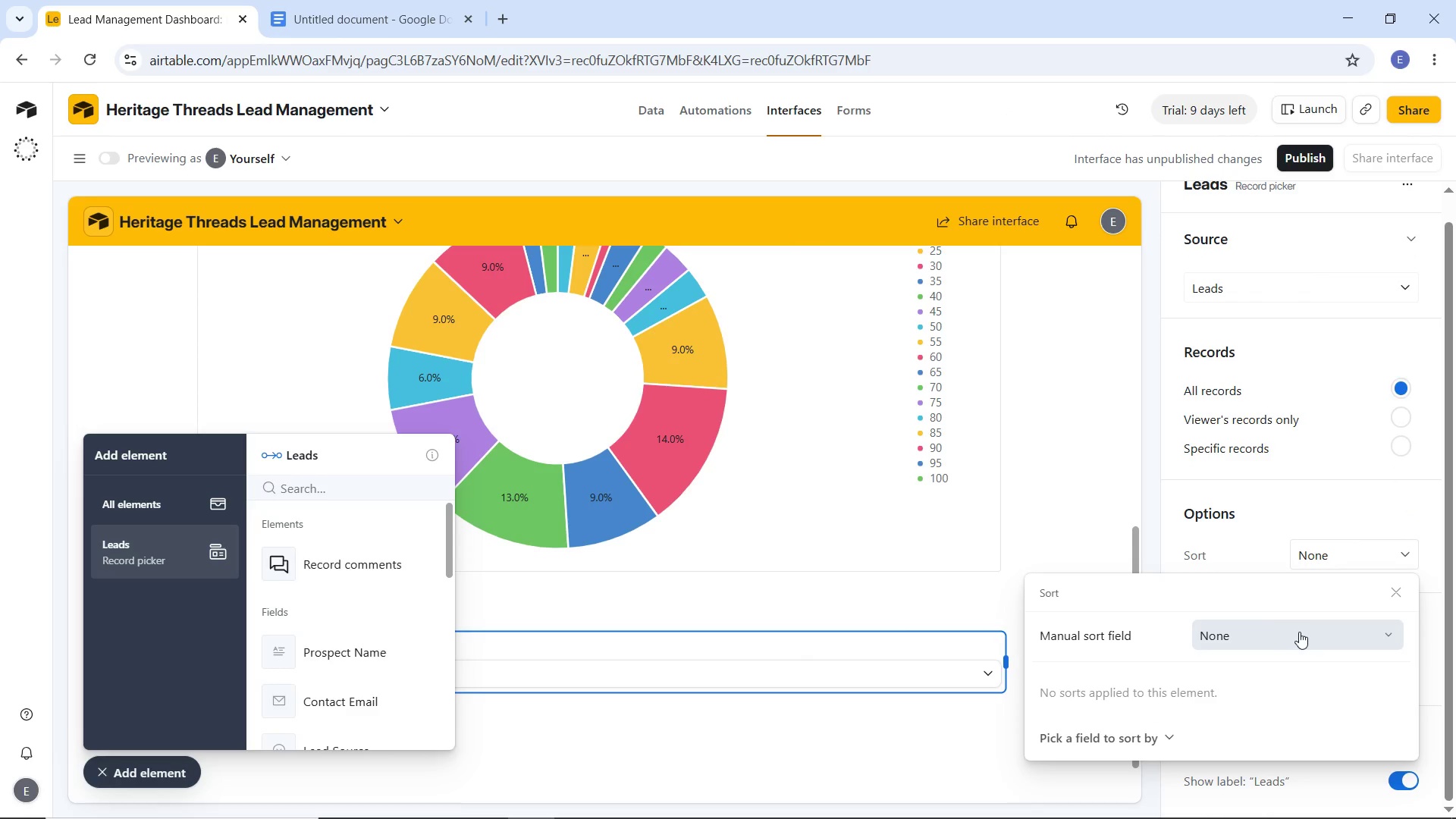 
left_click([1299, 632])
 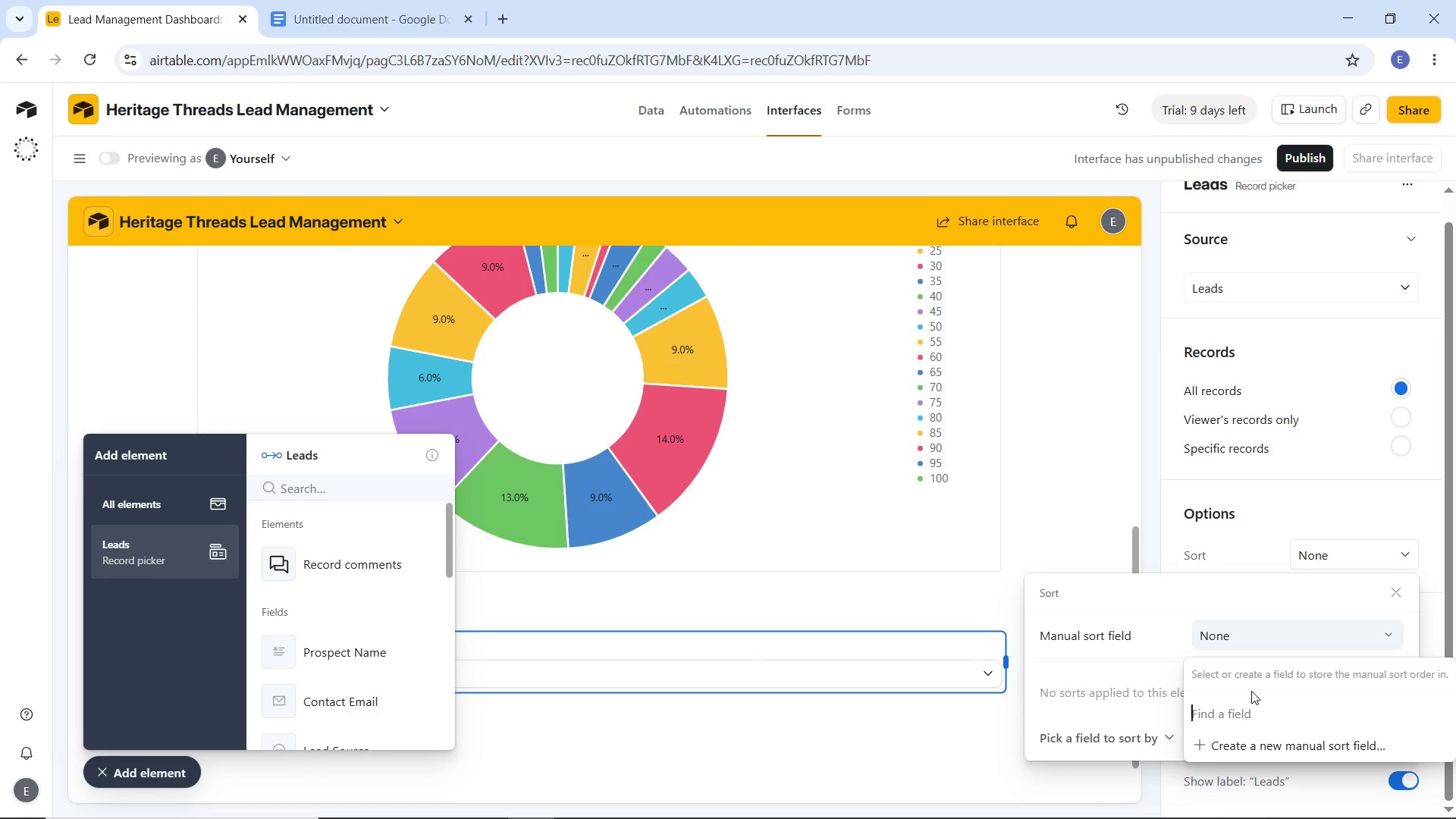 
type(prio)
 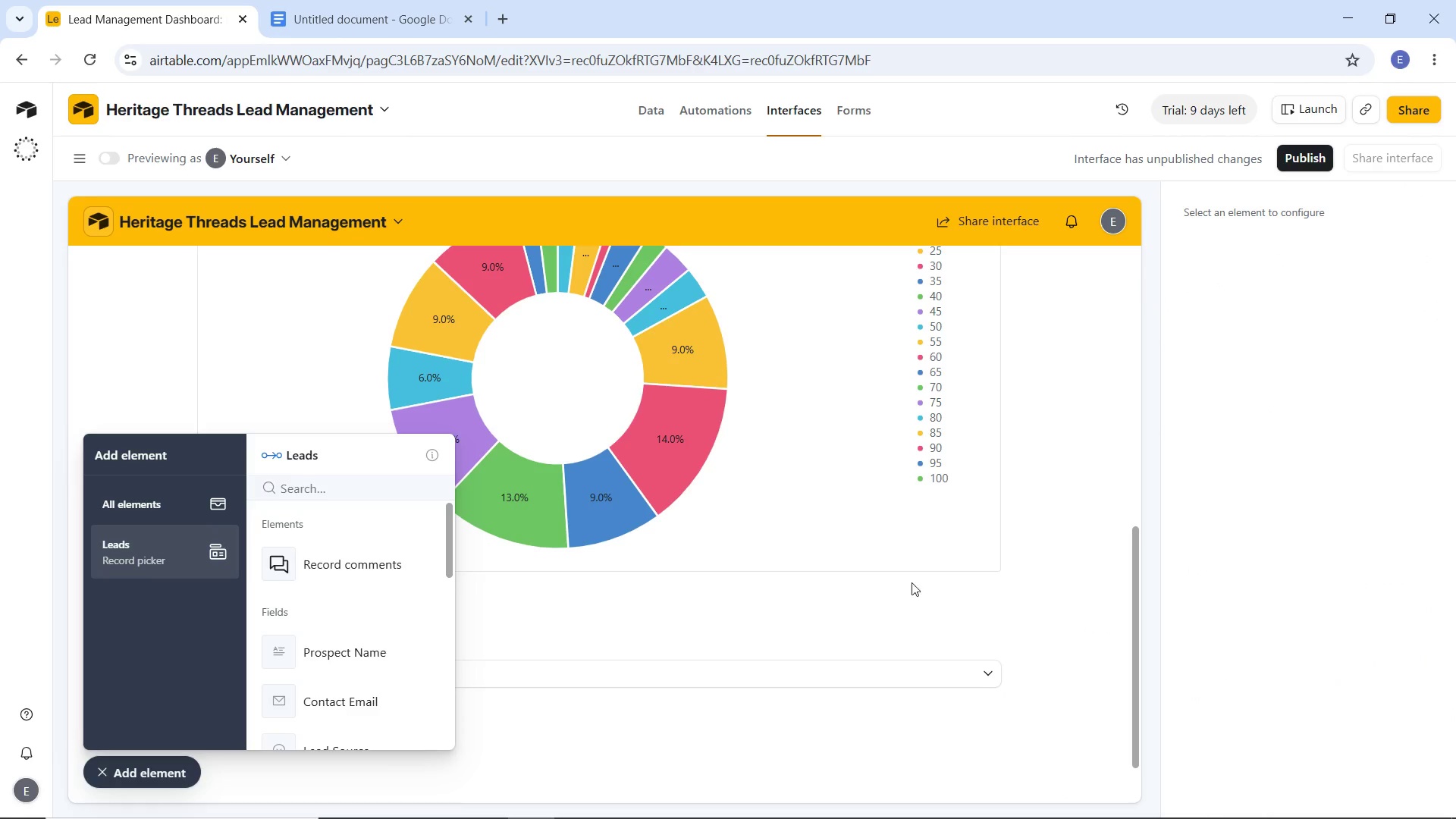 
left_click([859, 682])
 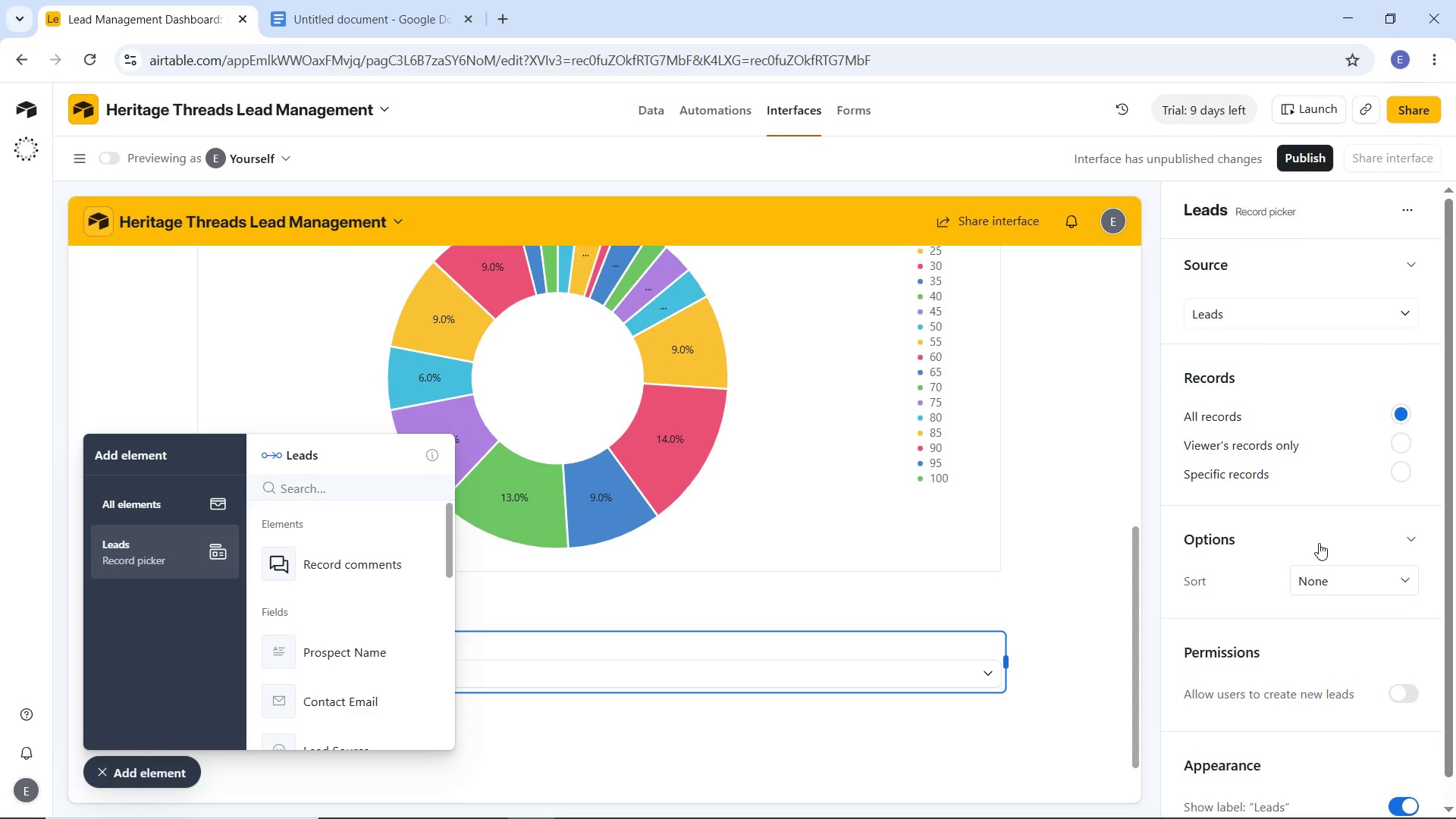 
scroll: coordinate [1320, 536], scroll_direction: up, amount: 3.0
 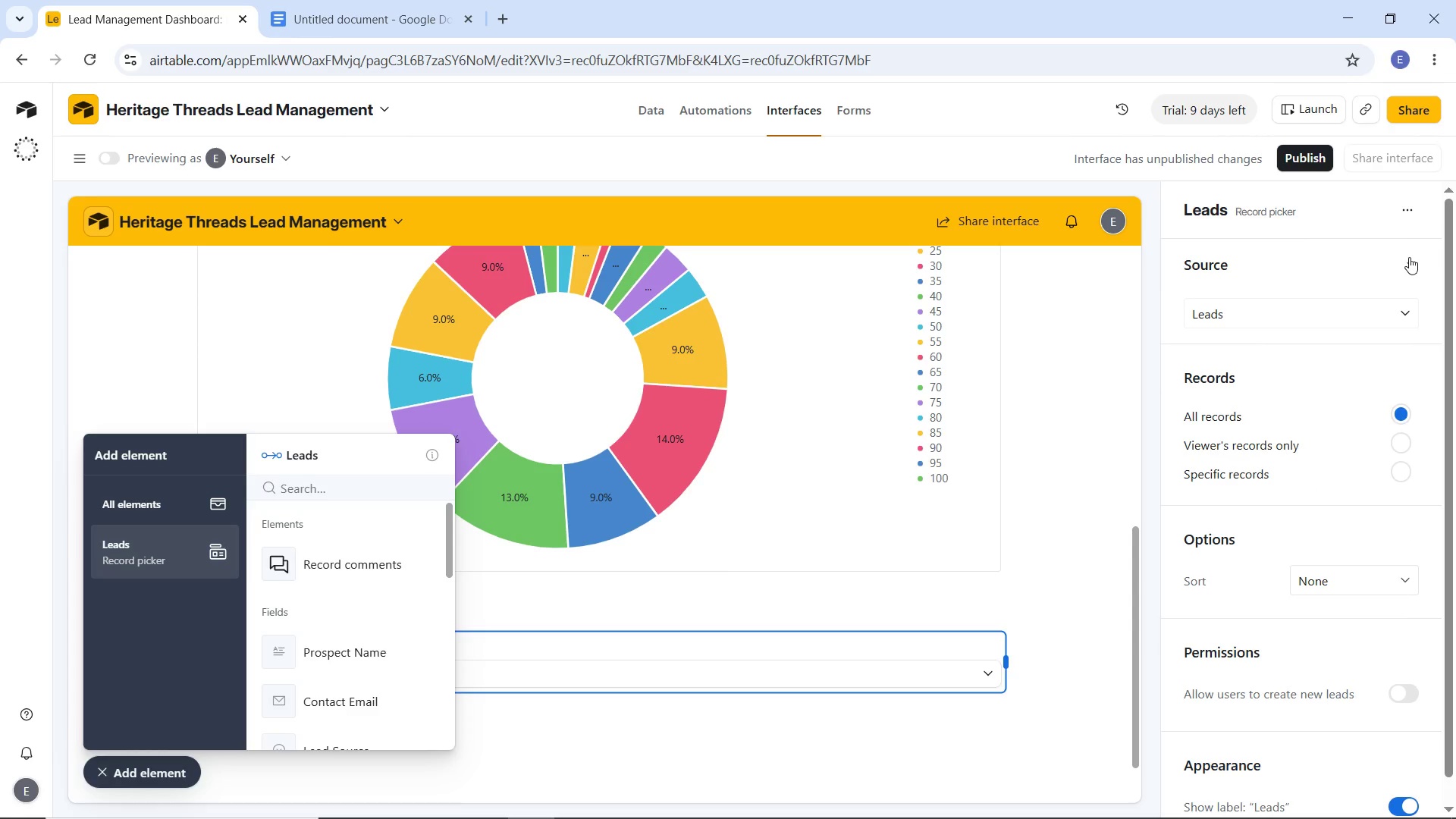 
left_click([1409, 257])
 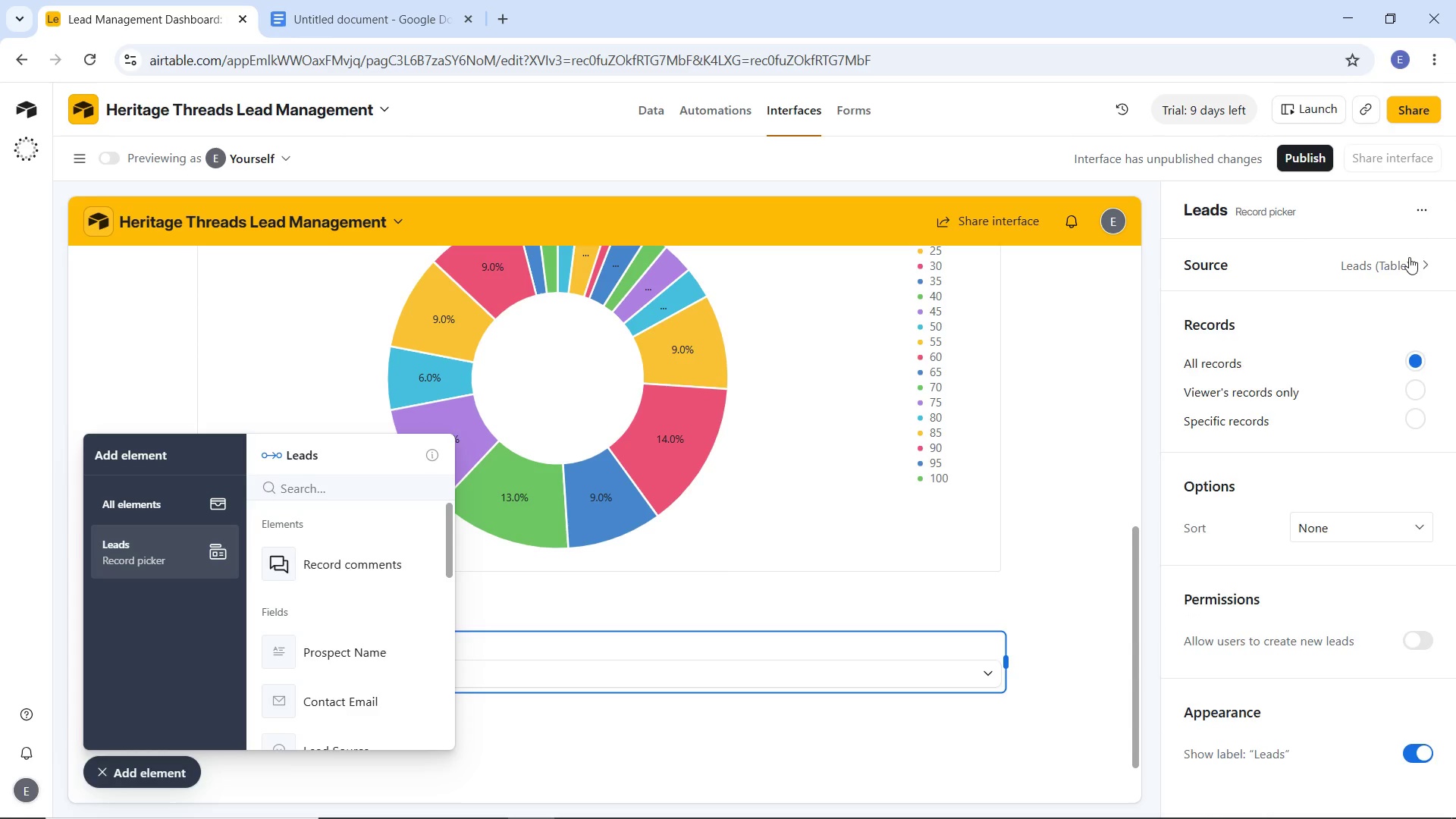 
left_click([1409, 257])
 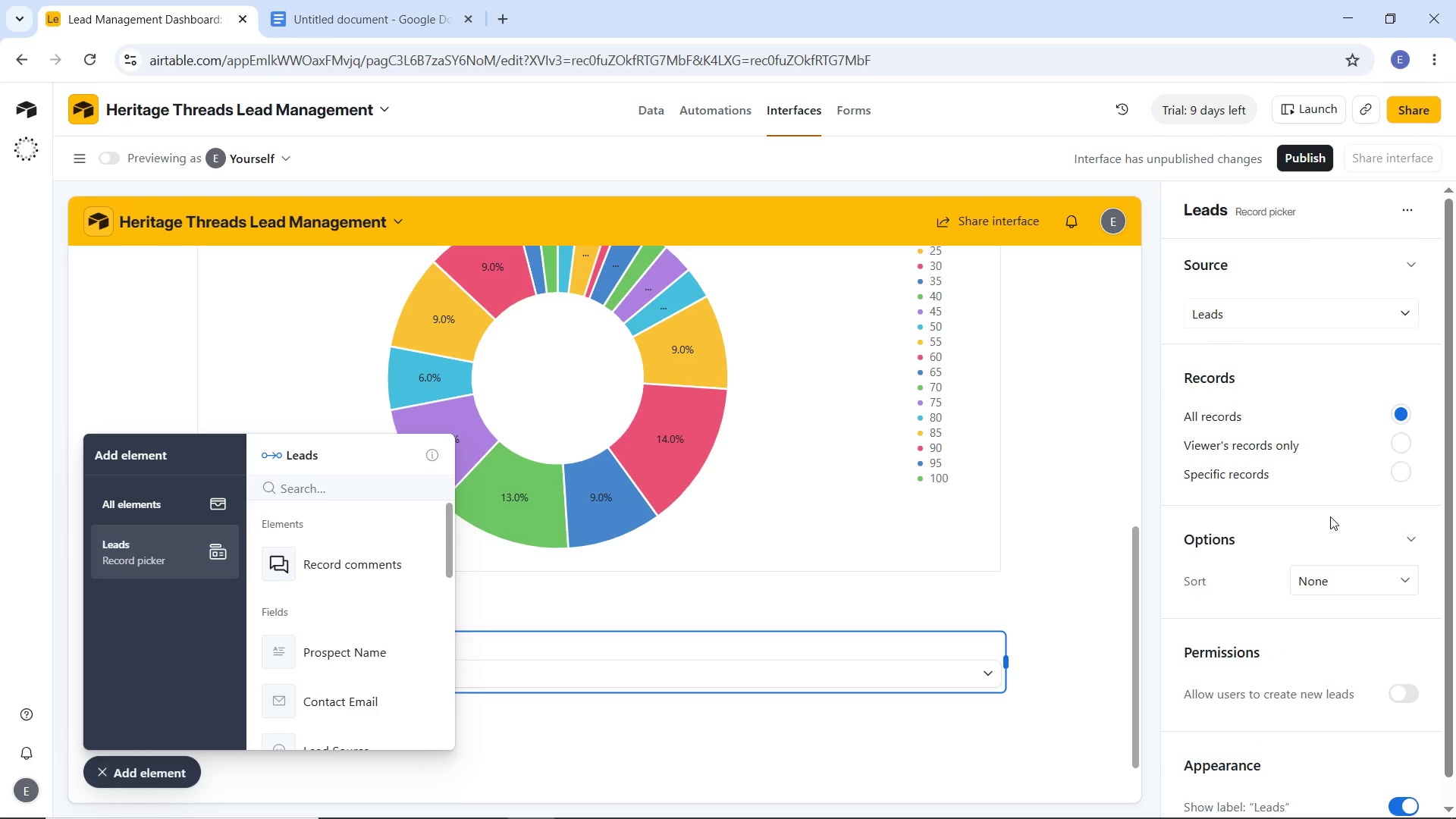 
scroll: coordinate [1307, 660], scroll_direction: down, amount: 3.0
 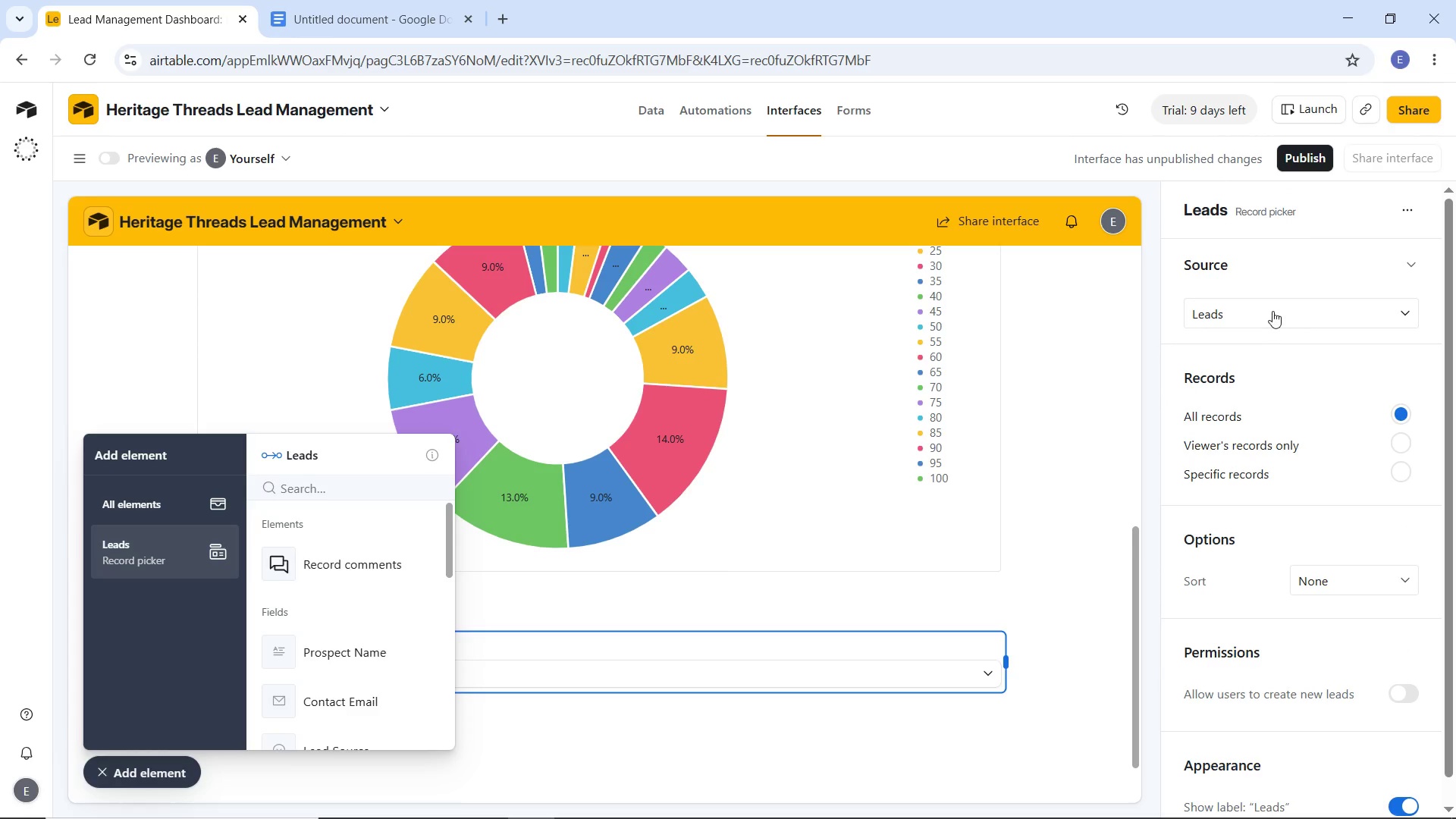 
left_click([1272, 310])
 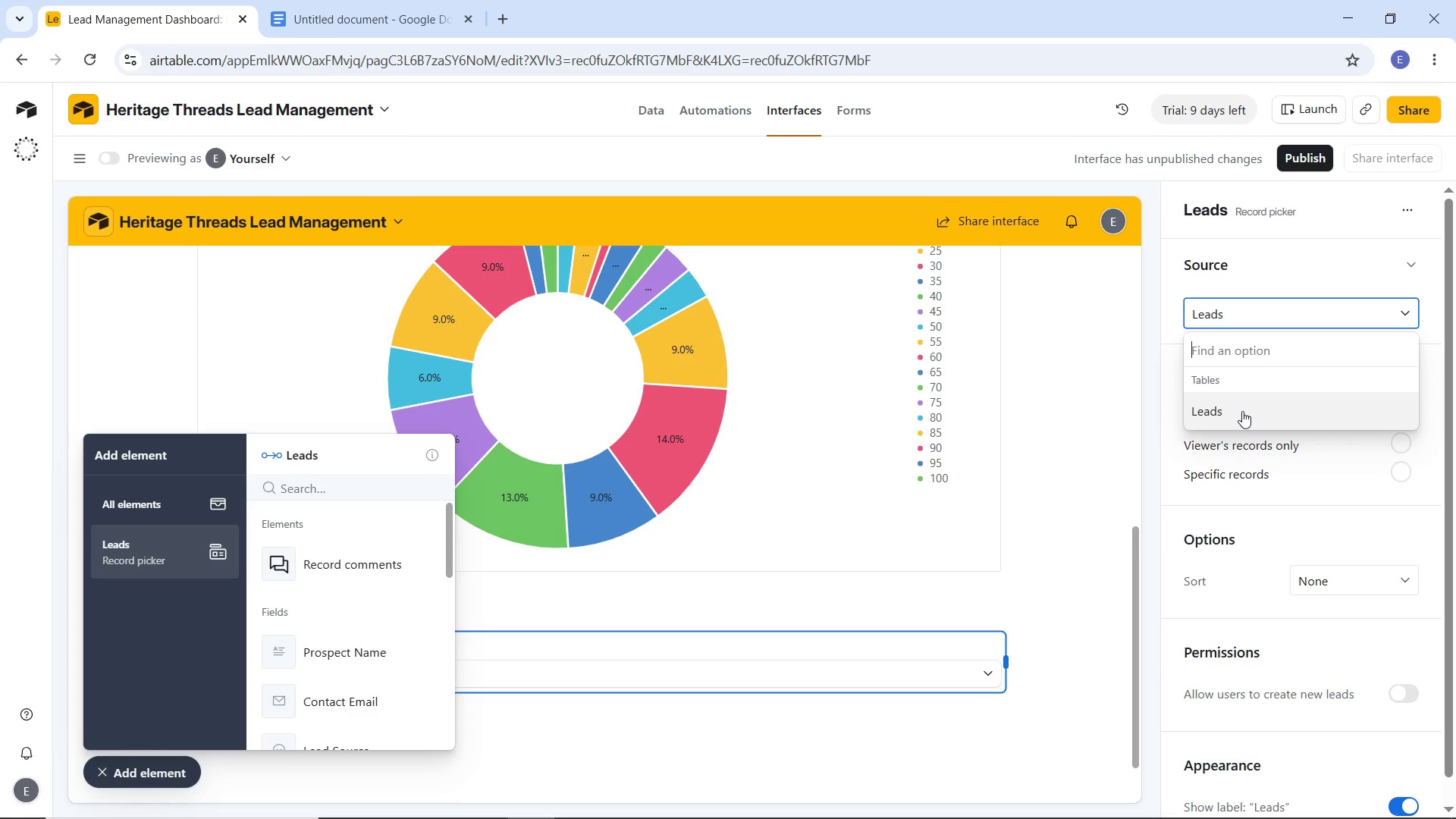 
left_click([1242, 410])
 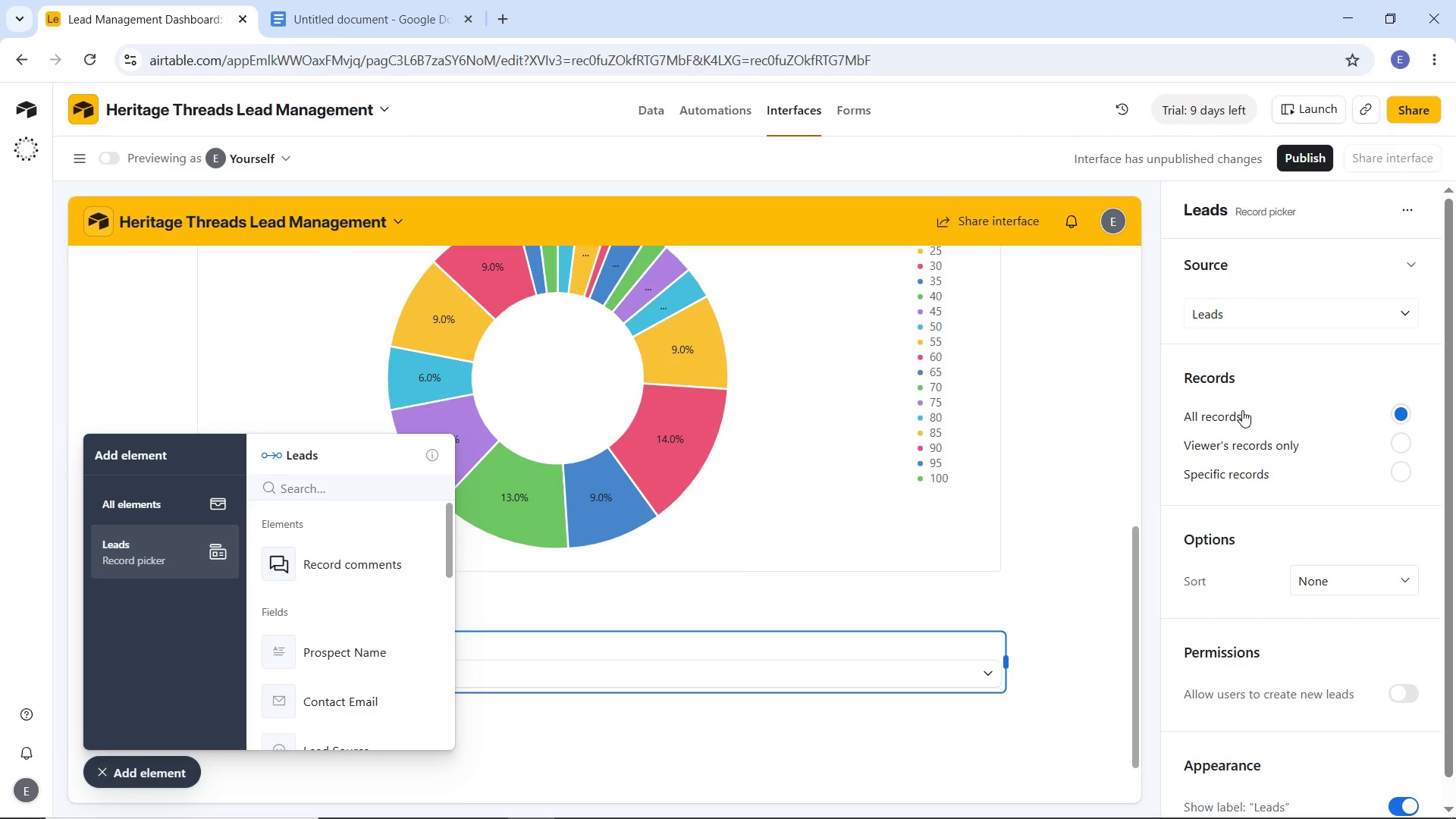 
wait(31.31)
 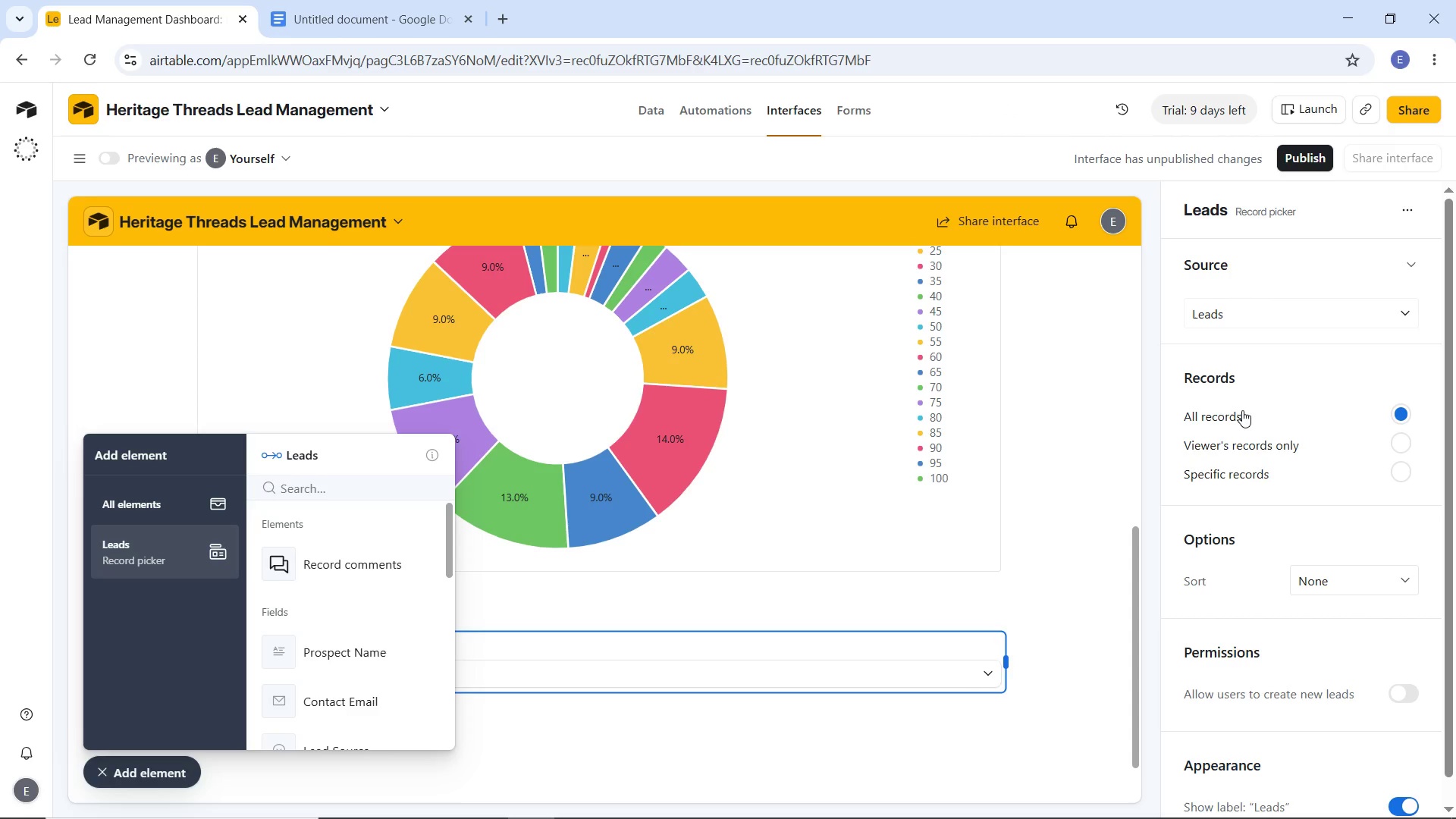 
scroll: coordinate [334, 579], scroll_direction: down, amount: 6.0
 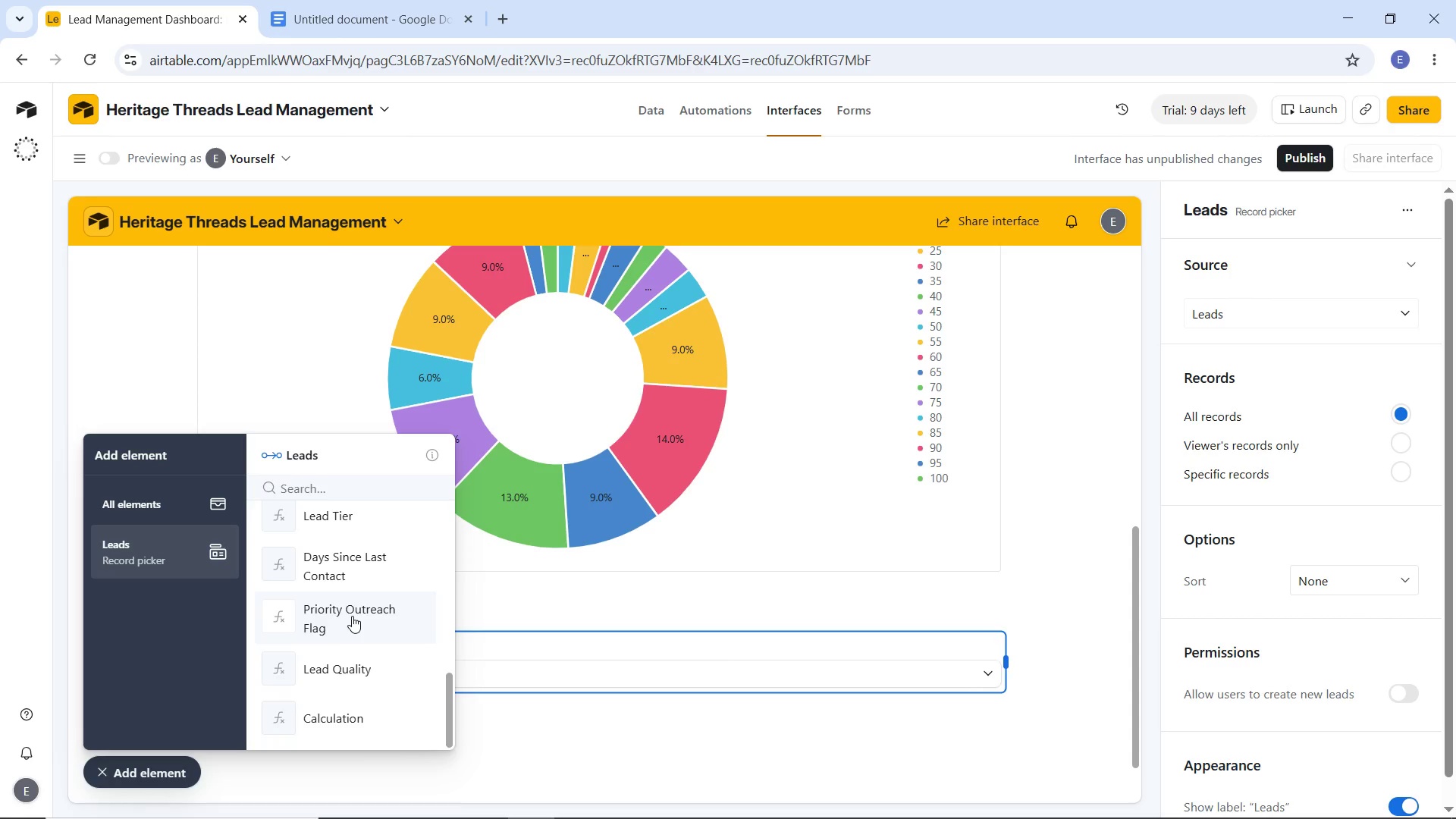 
wait(10.99)
 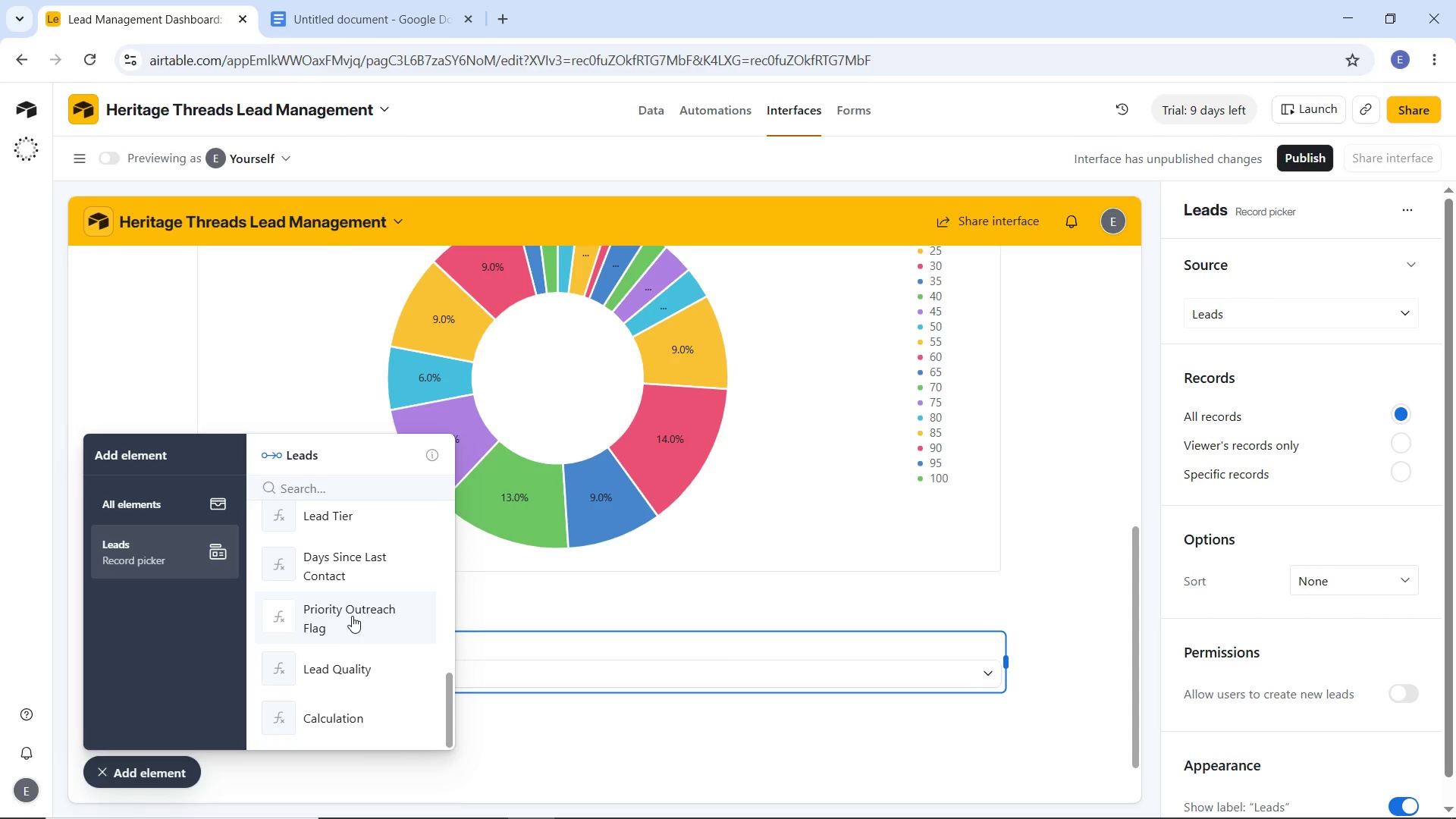 
scroll: coordinate [502, 748], scroll_direction: down, amount: 2.0
 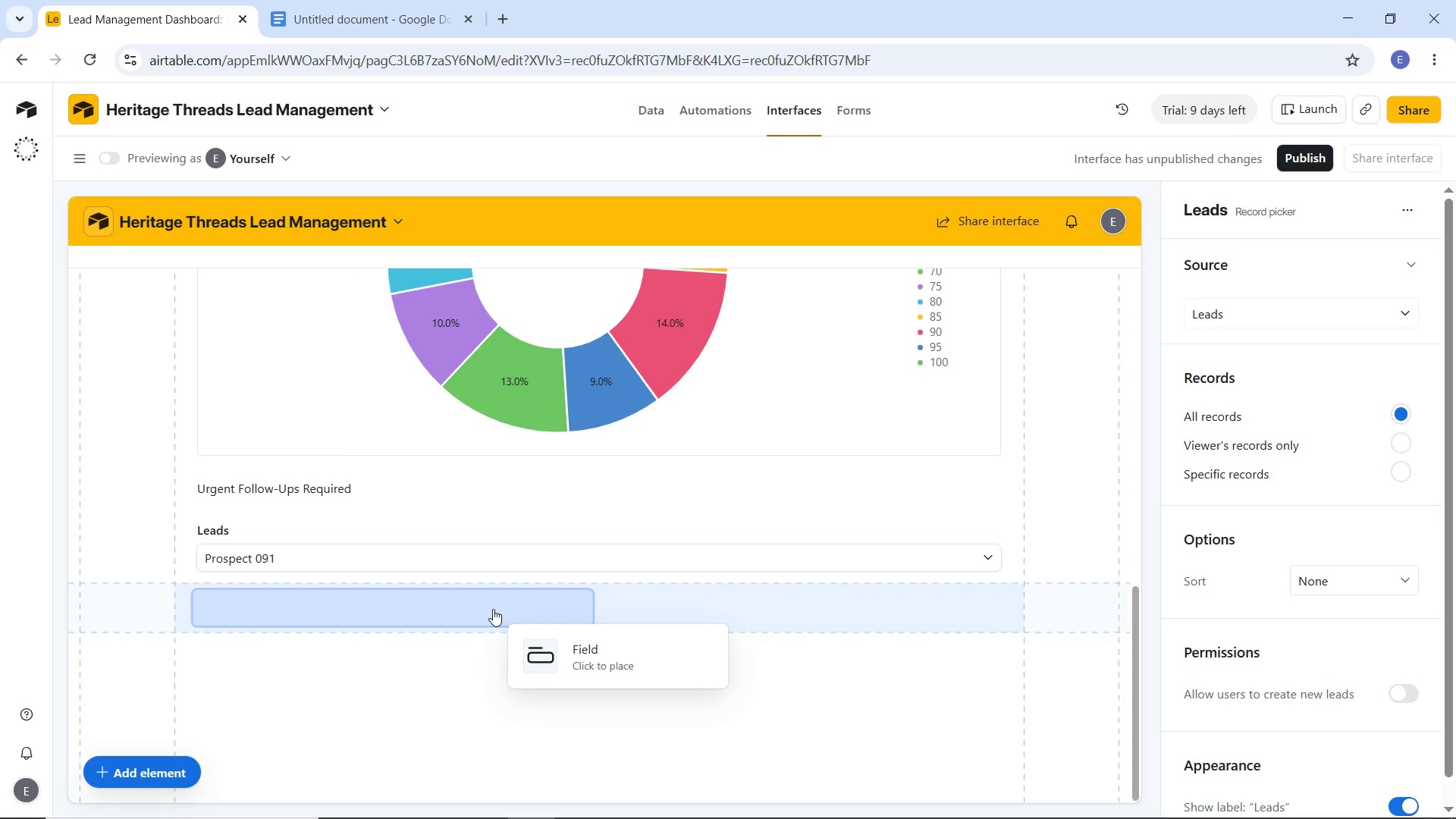 
left_click([493, 609])
 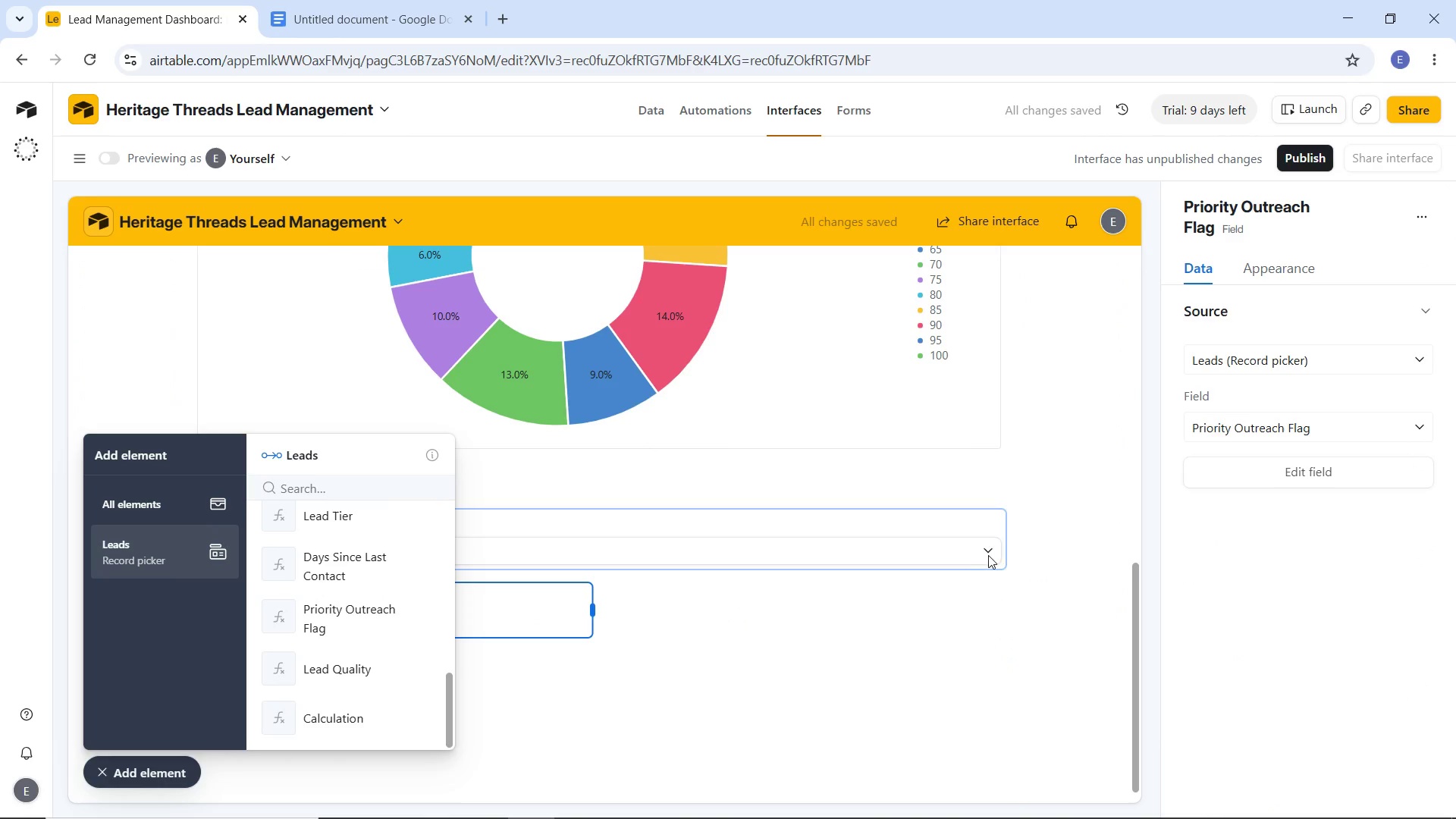 
left_click([938, 612])
 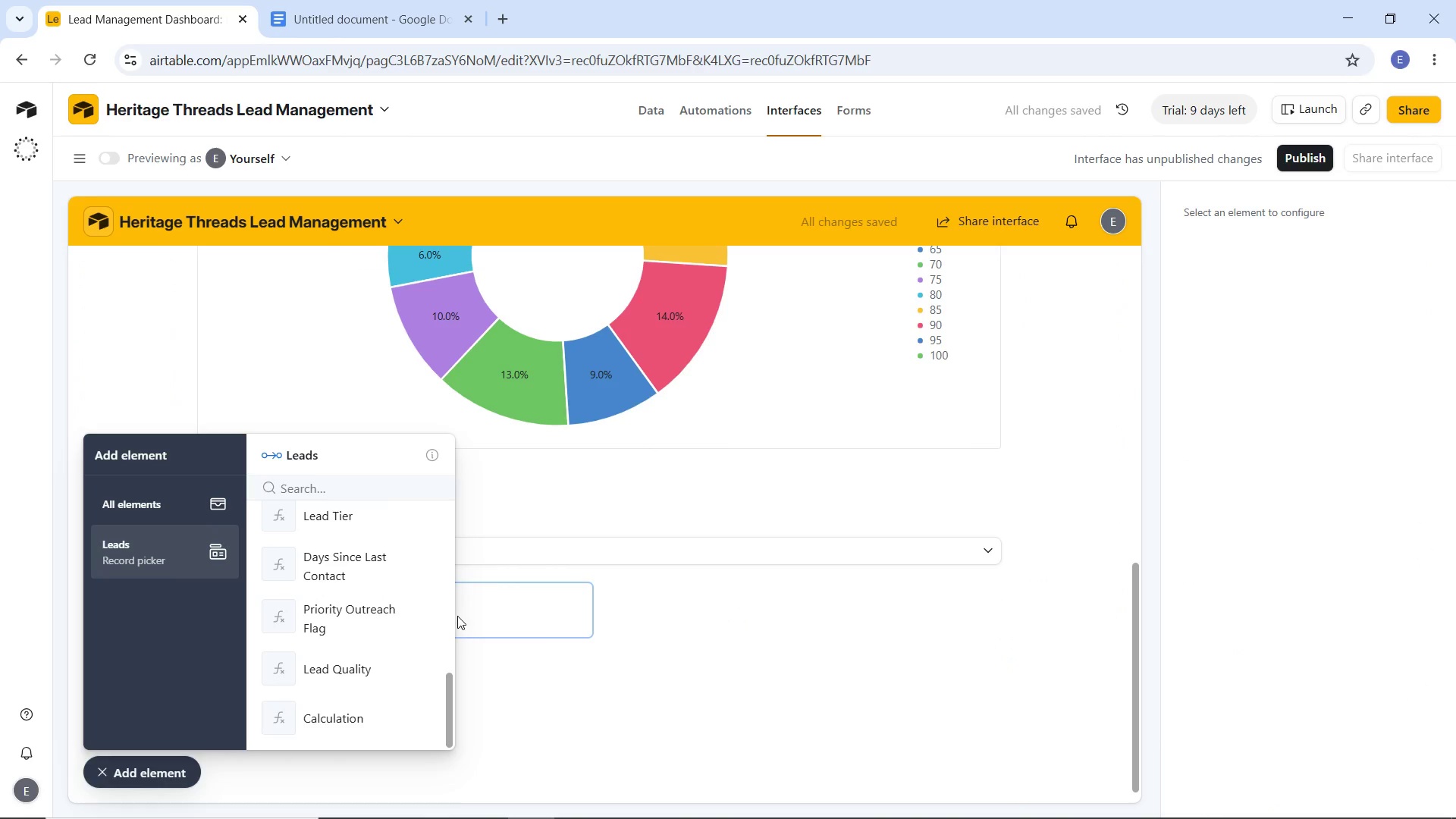 
left_click([458, 617])
 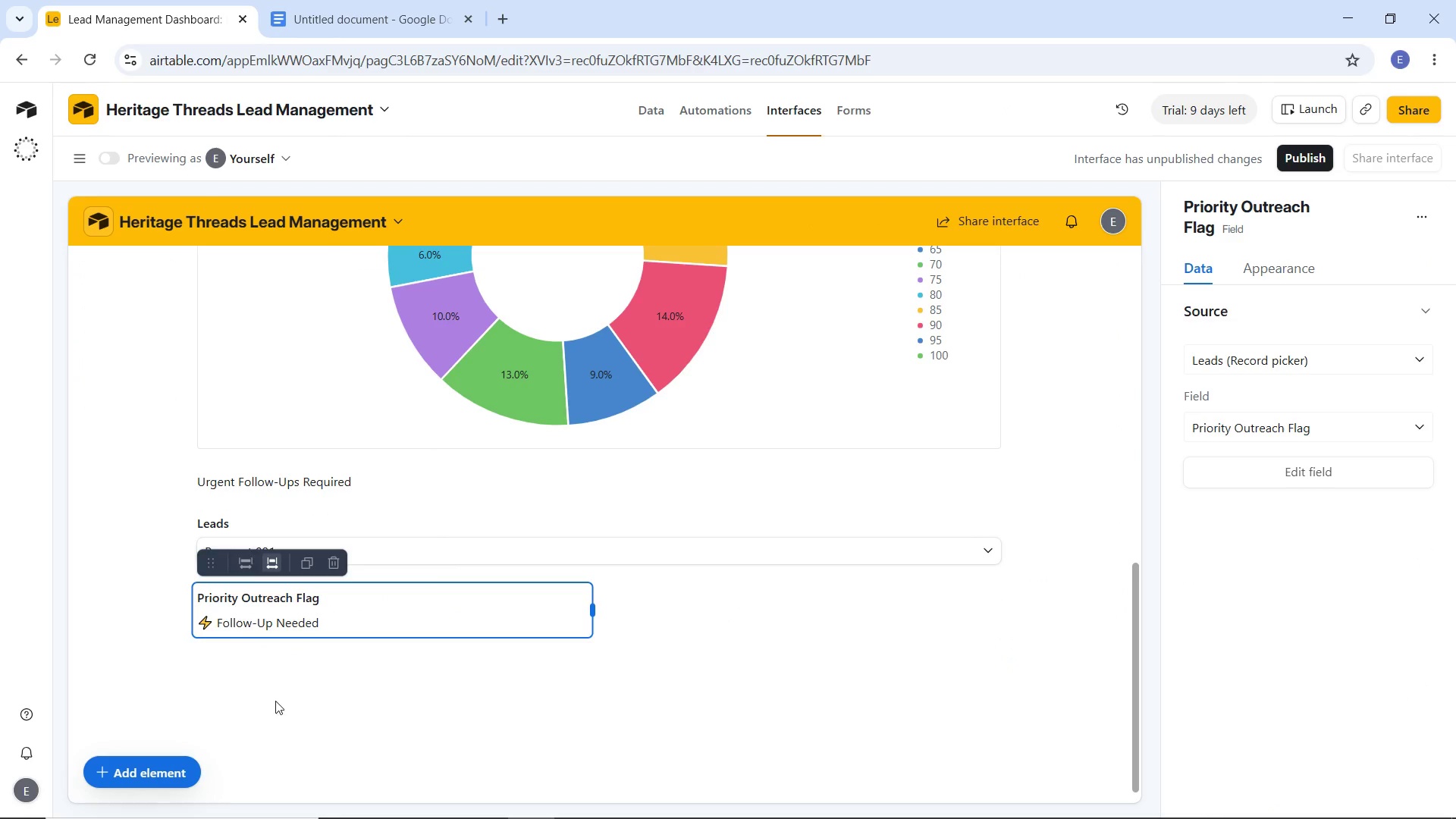 
left_click([416, 617])
 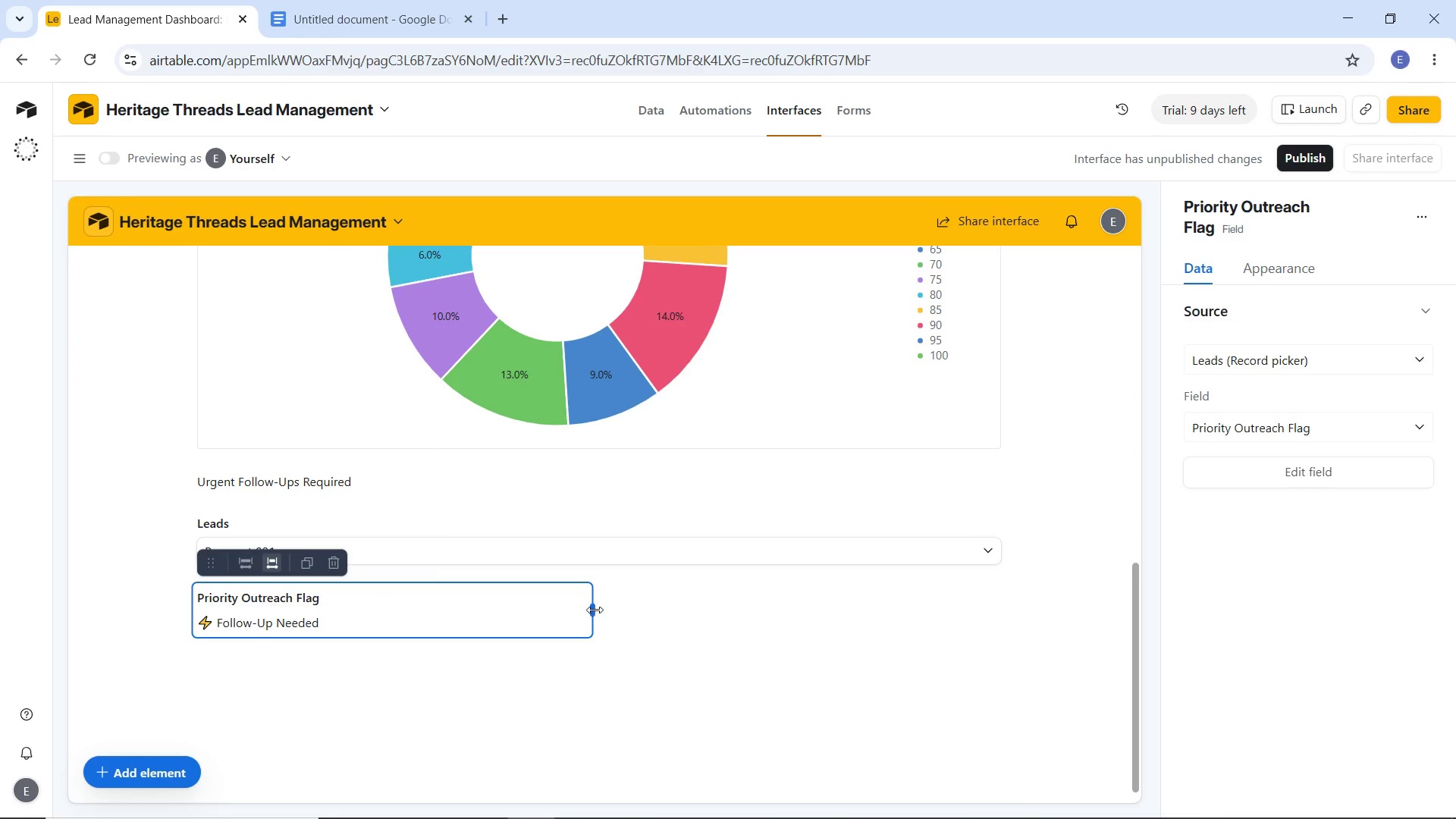 
left_click_drag(start_coordinate=[595, 610], to_coordinate=[961, 616])
 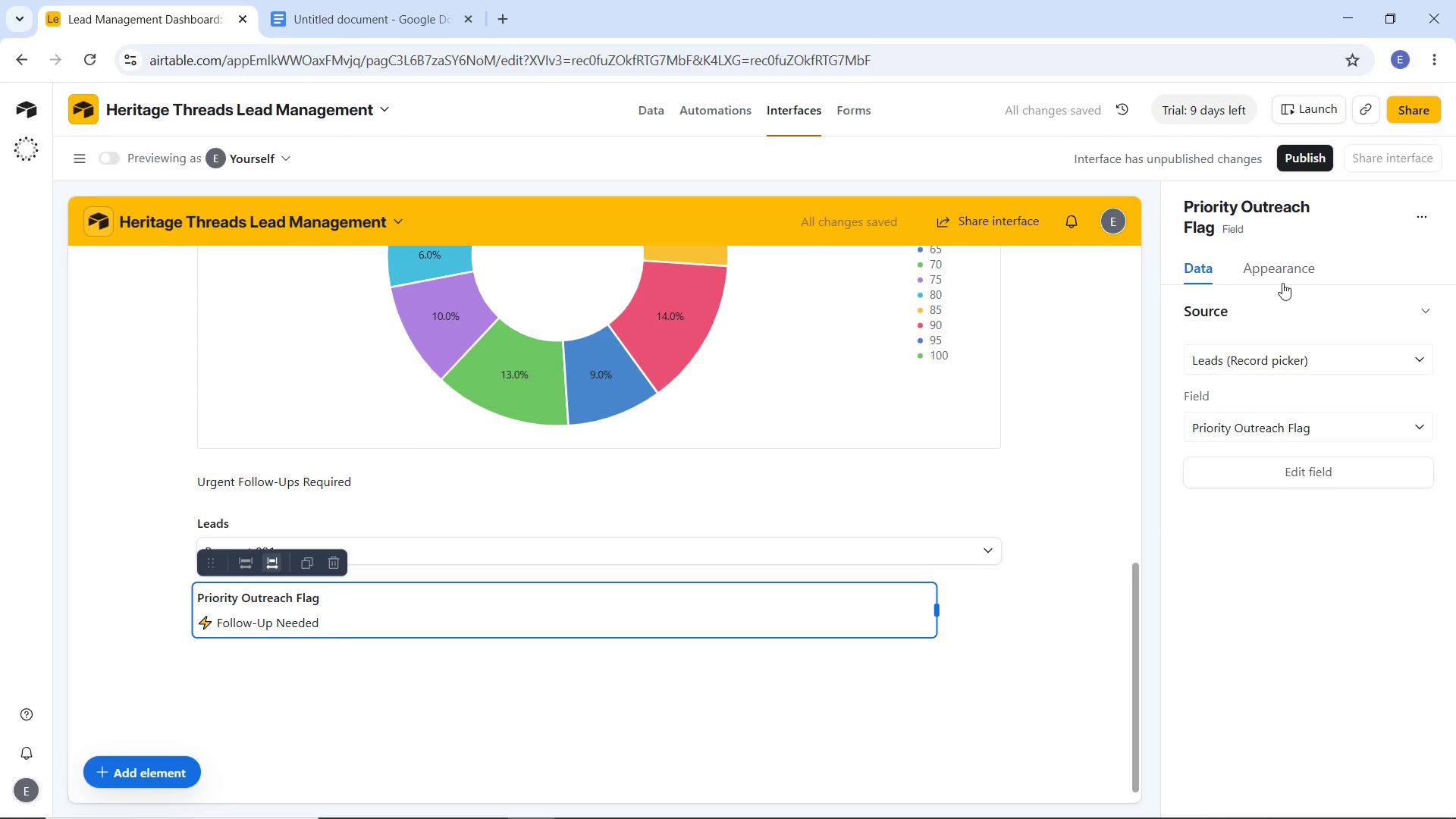 
left_click([1289, 353])
 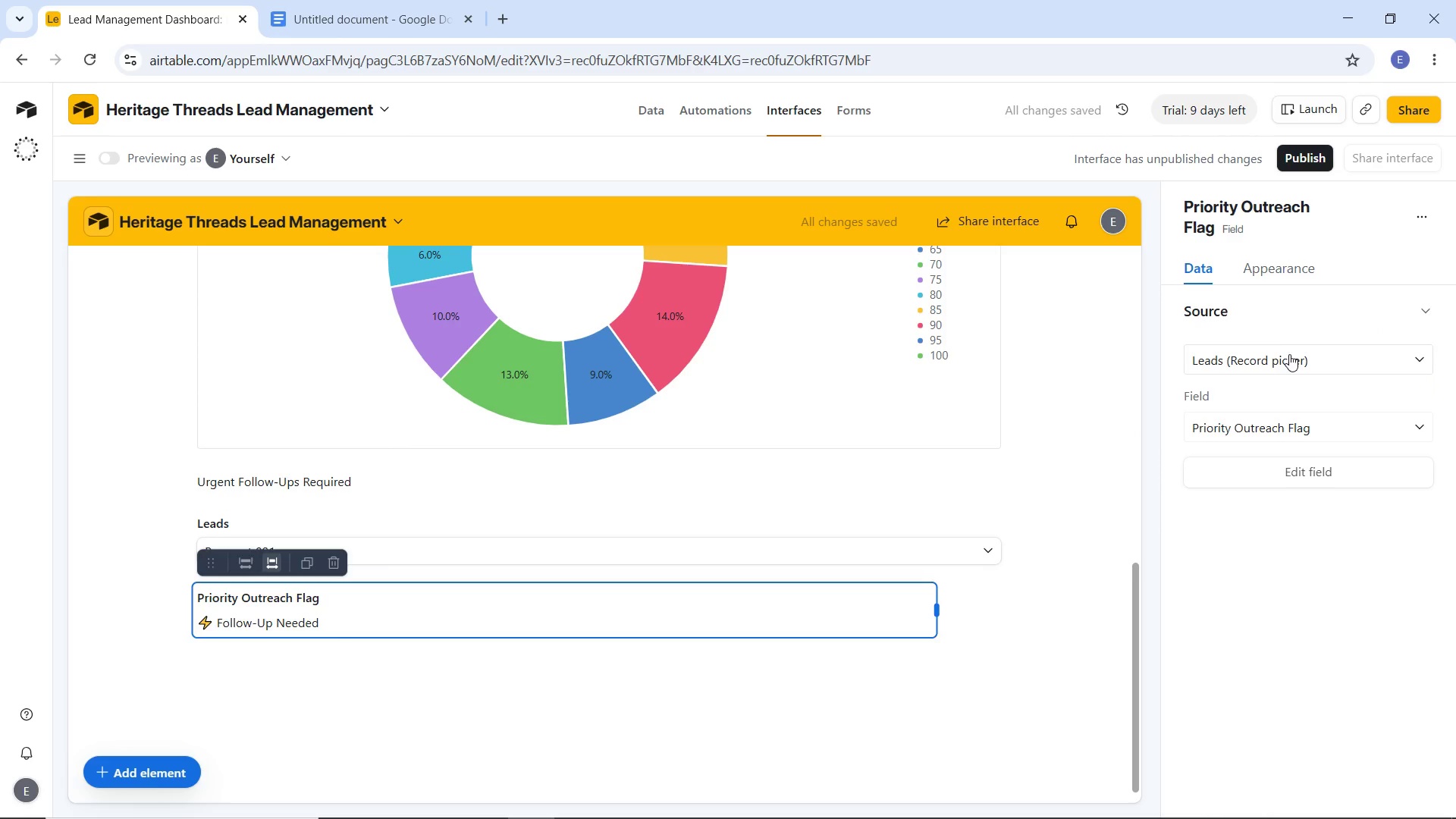 
left_click([1289, 353])
 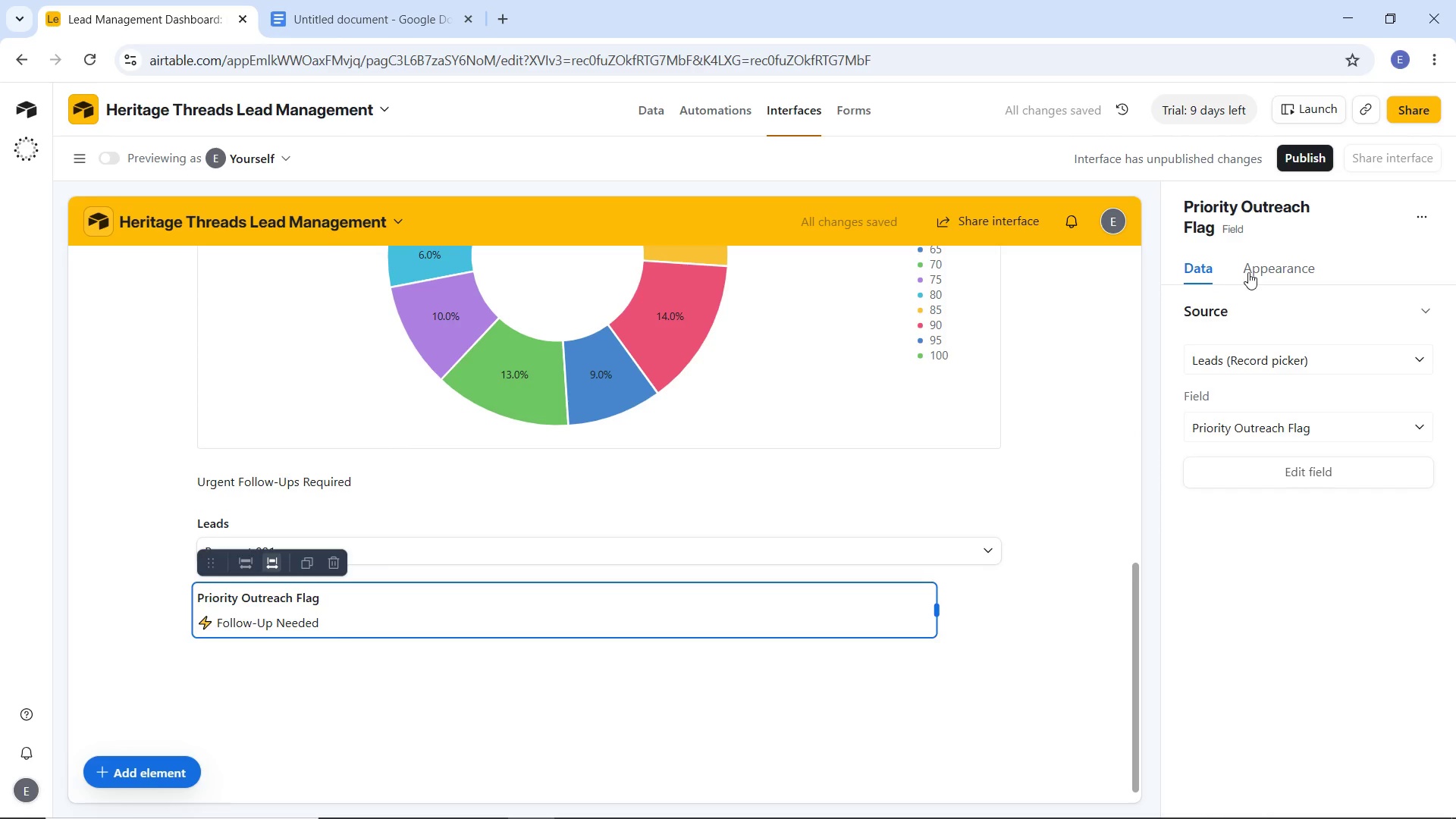 
left_click([1248, 272])
 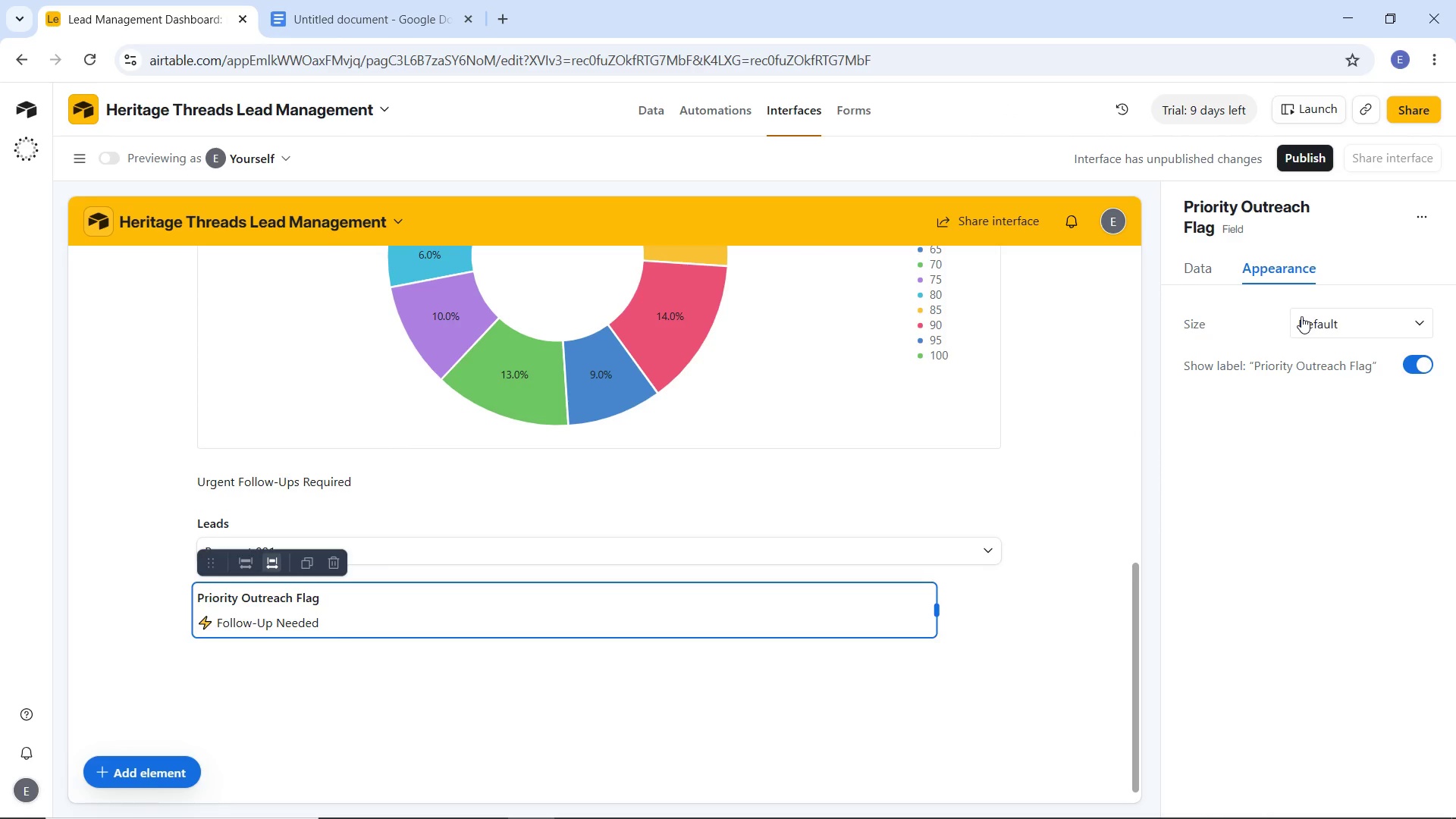 
left_click([1301, 316])
 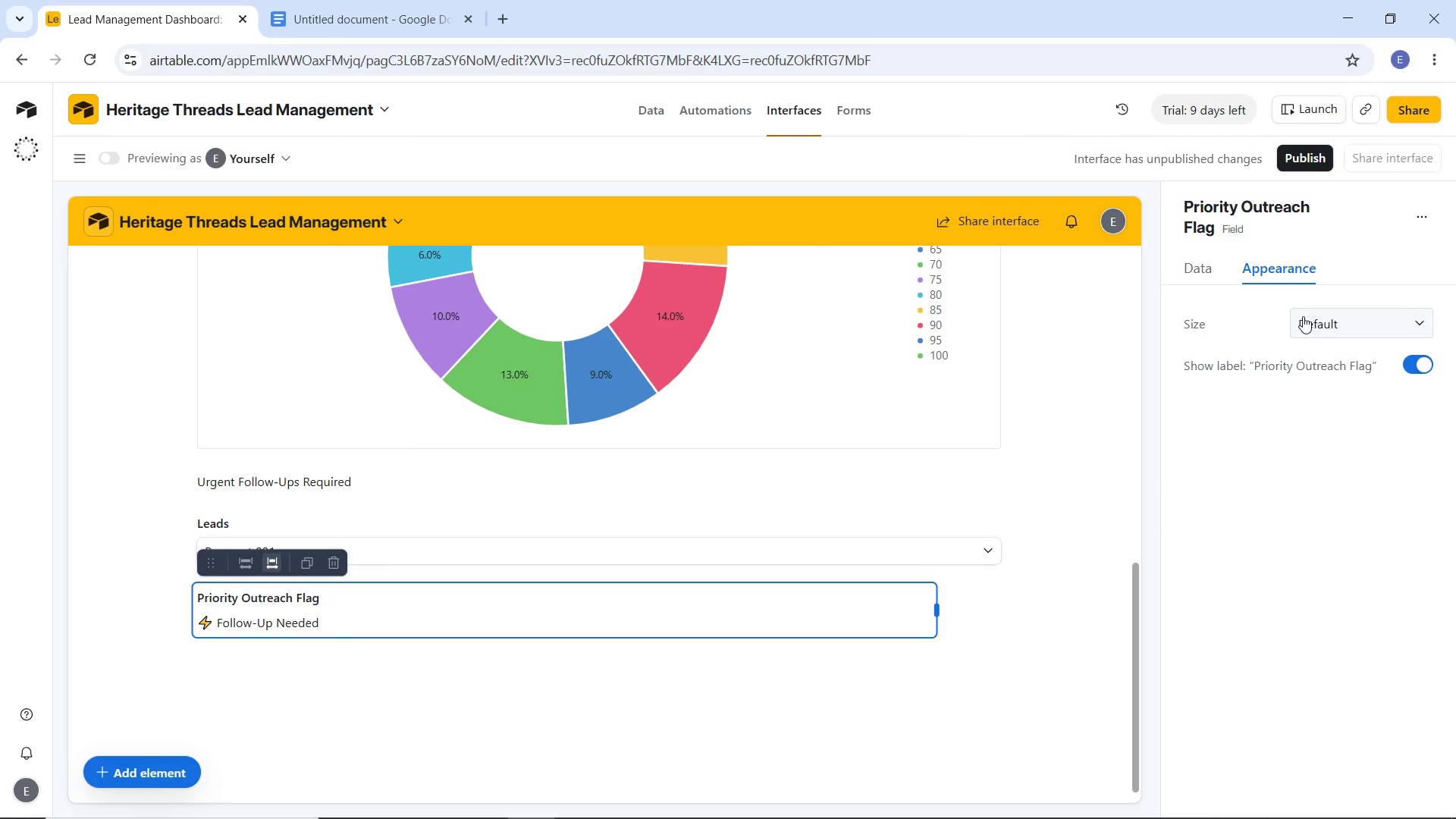 
double_click([1303, 316])
 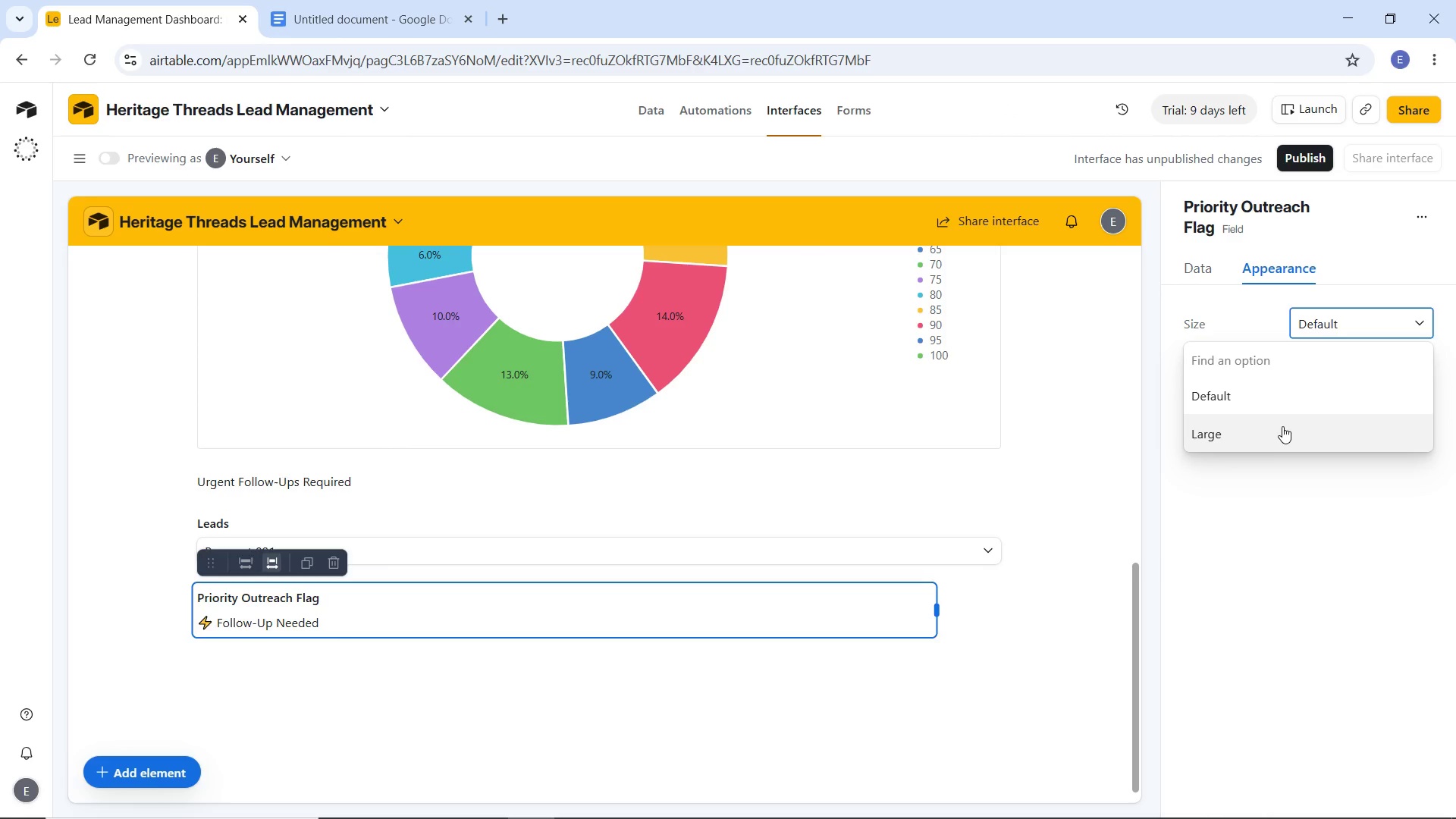 
left_click([1282, 426])
 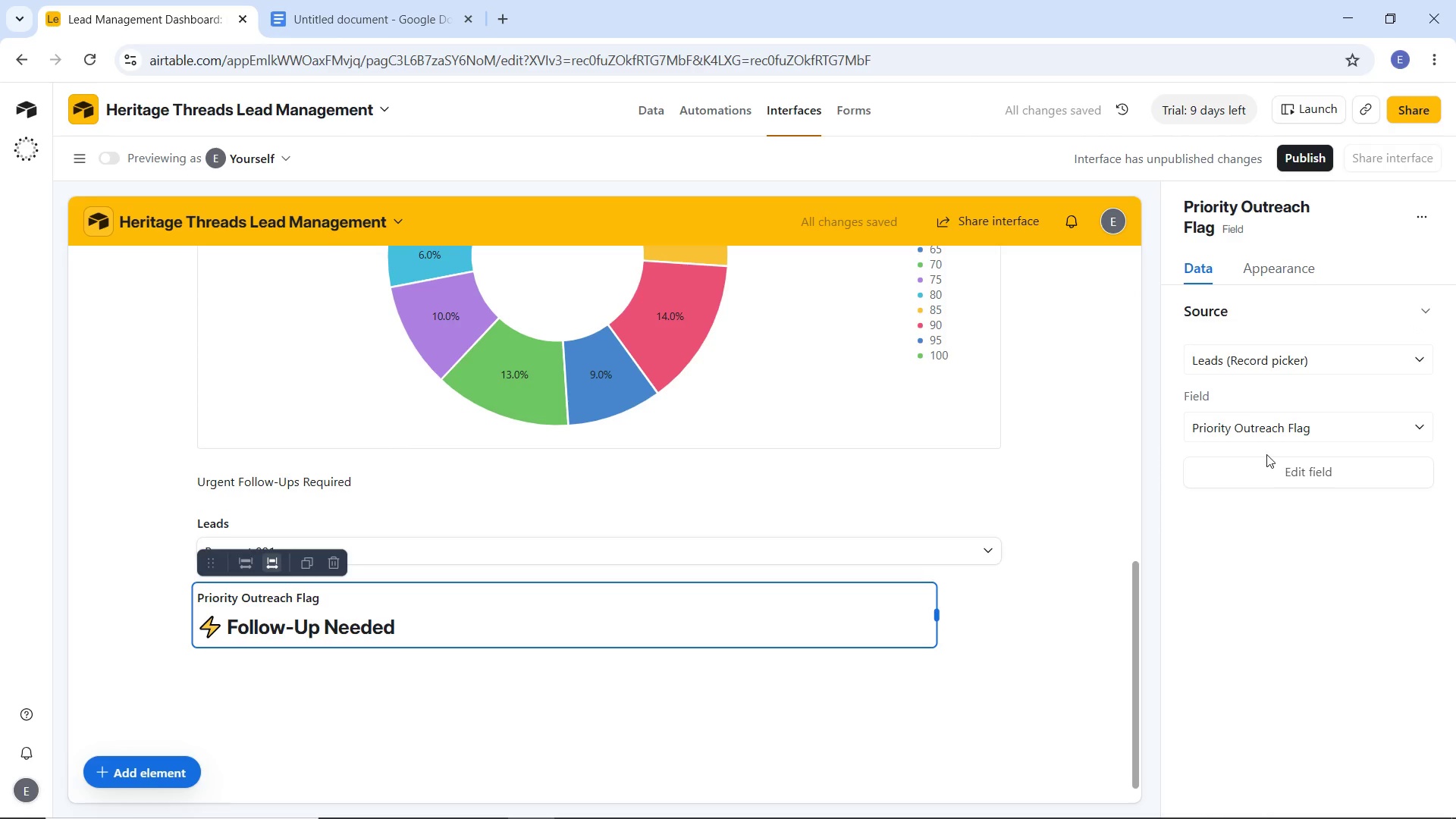 
left_click([1280, 424])
 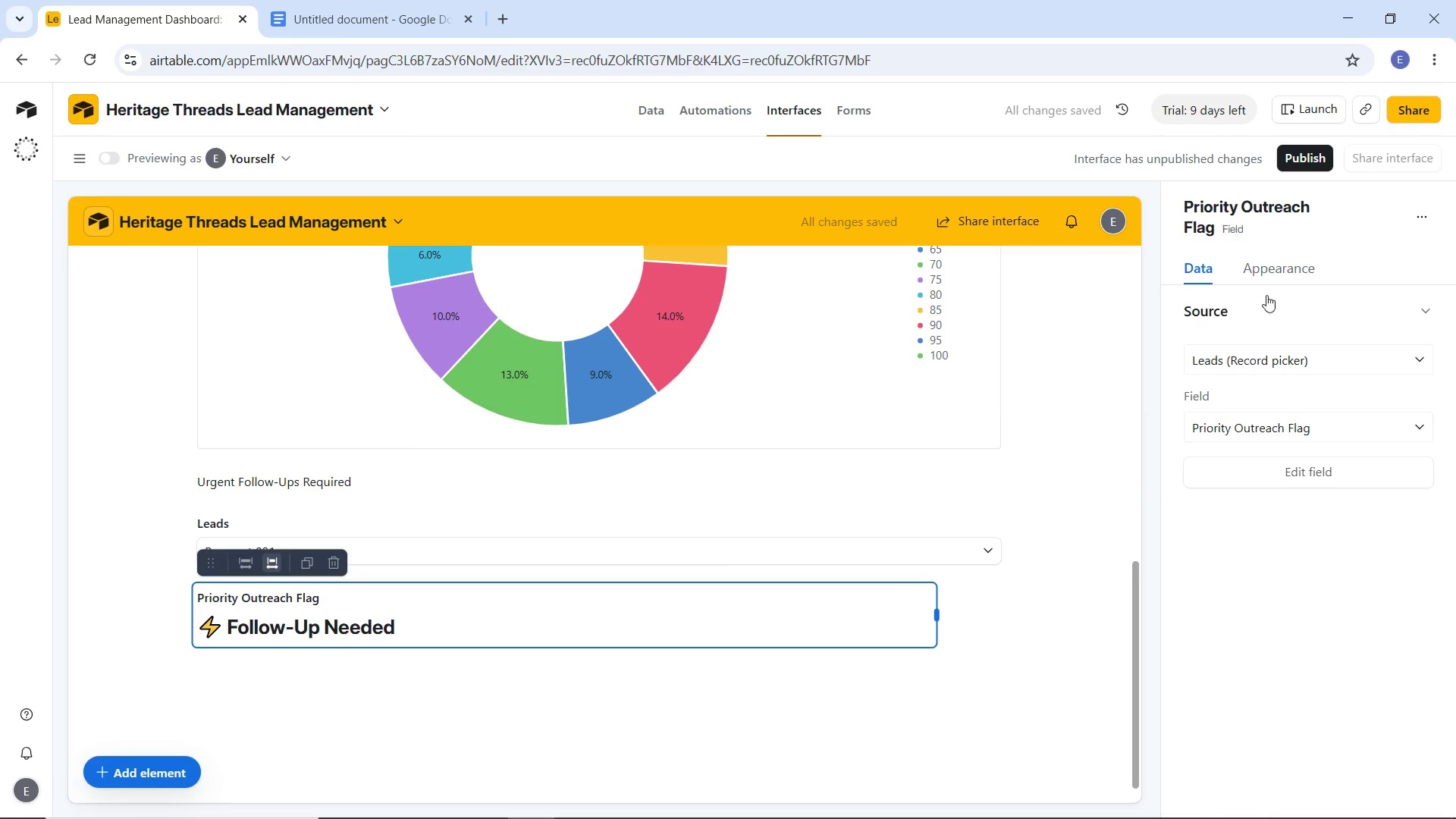 
left_click([1423, 212])
 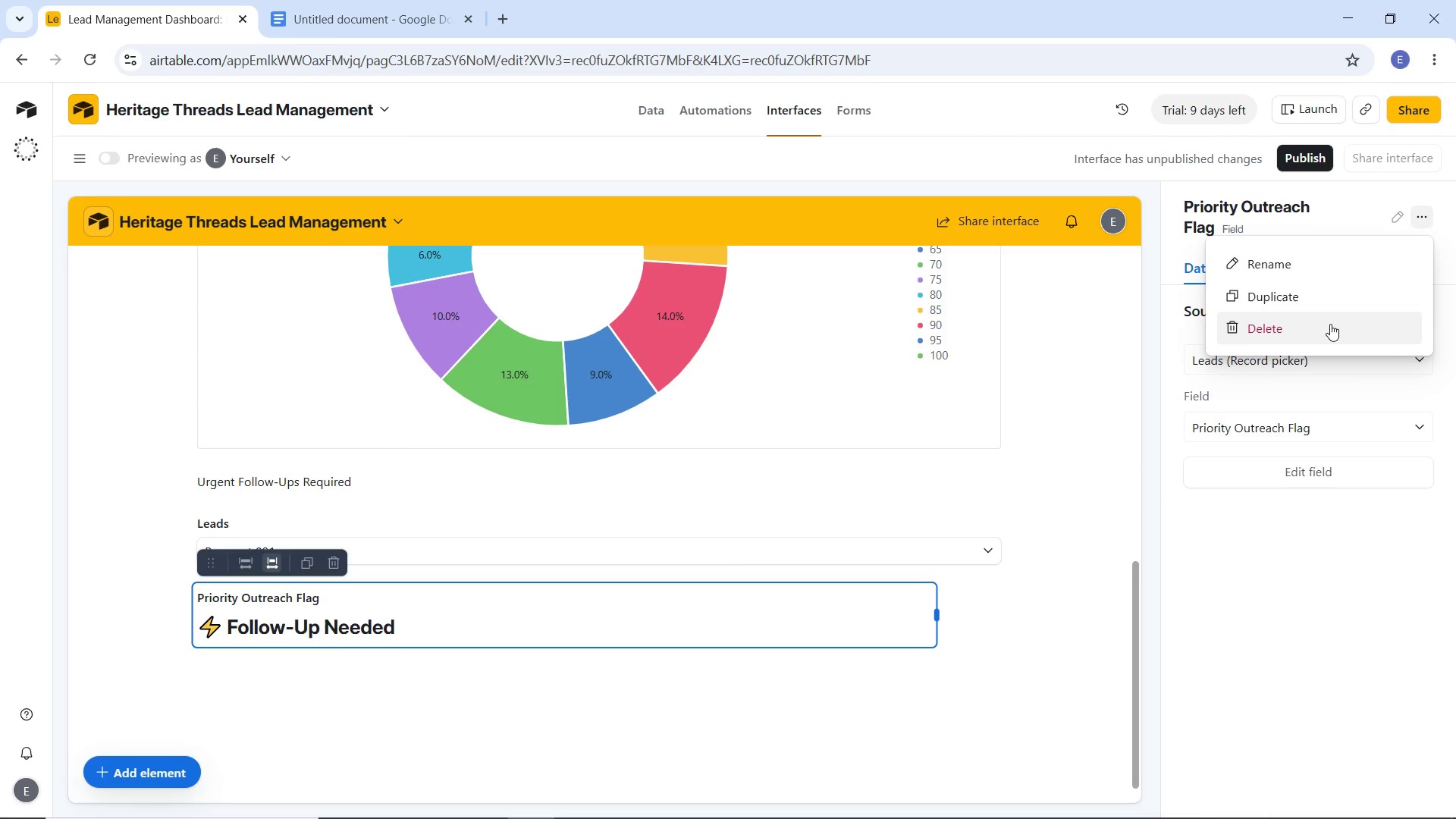 
left_click([1330, 324])
 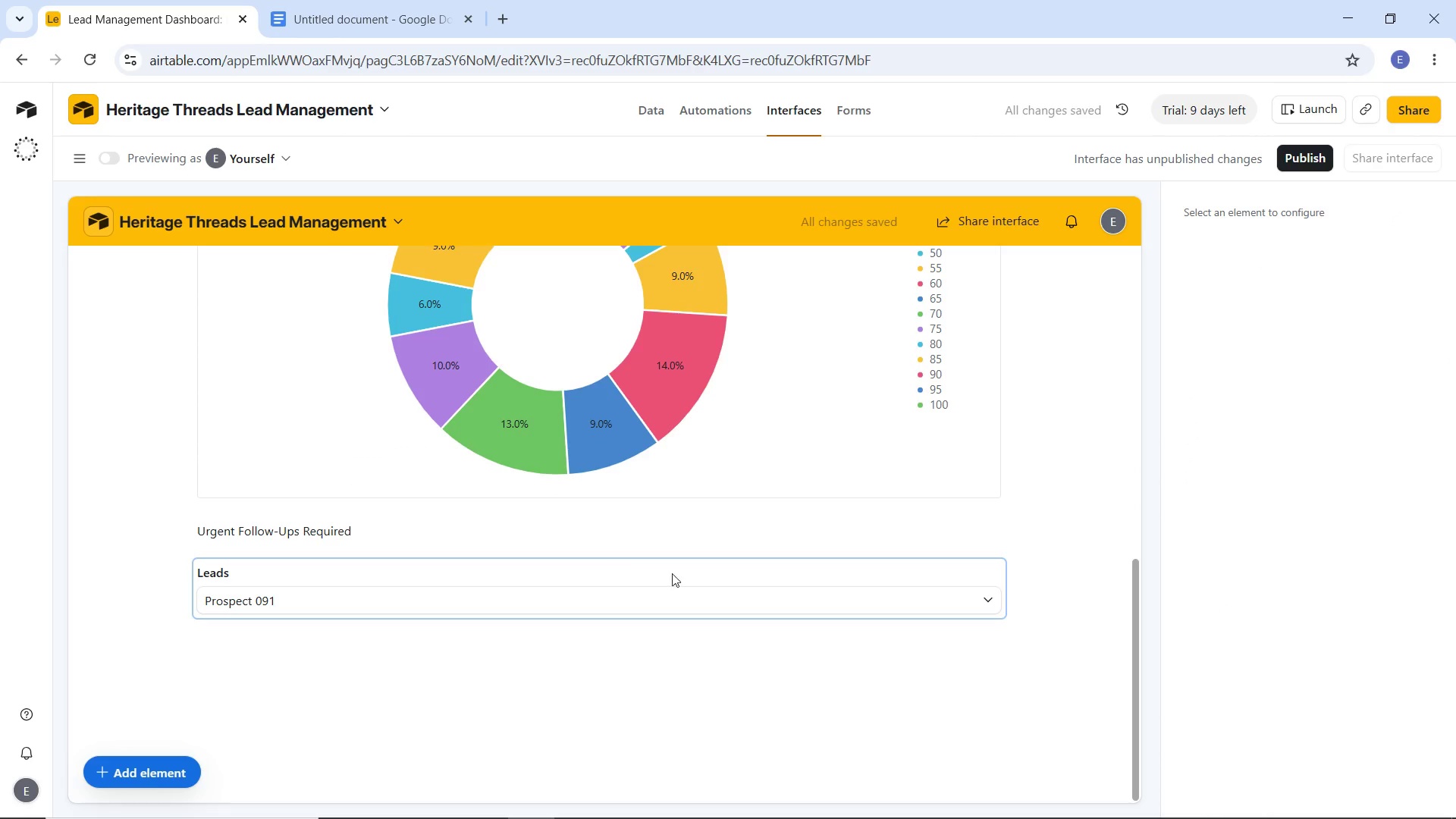 
left_click([824, 566])
 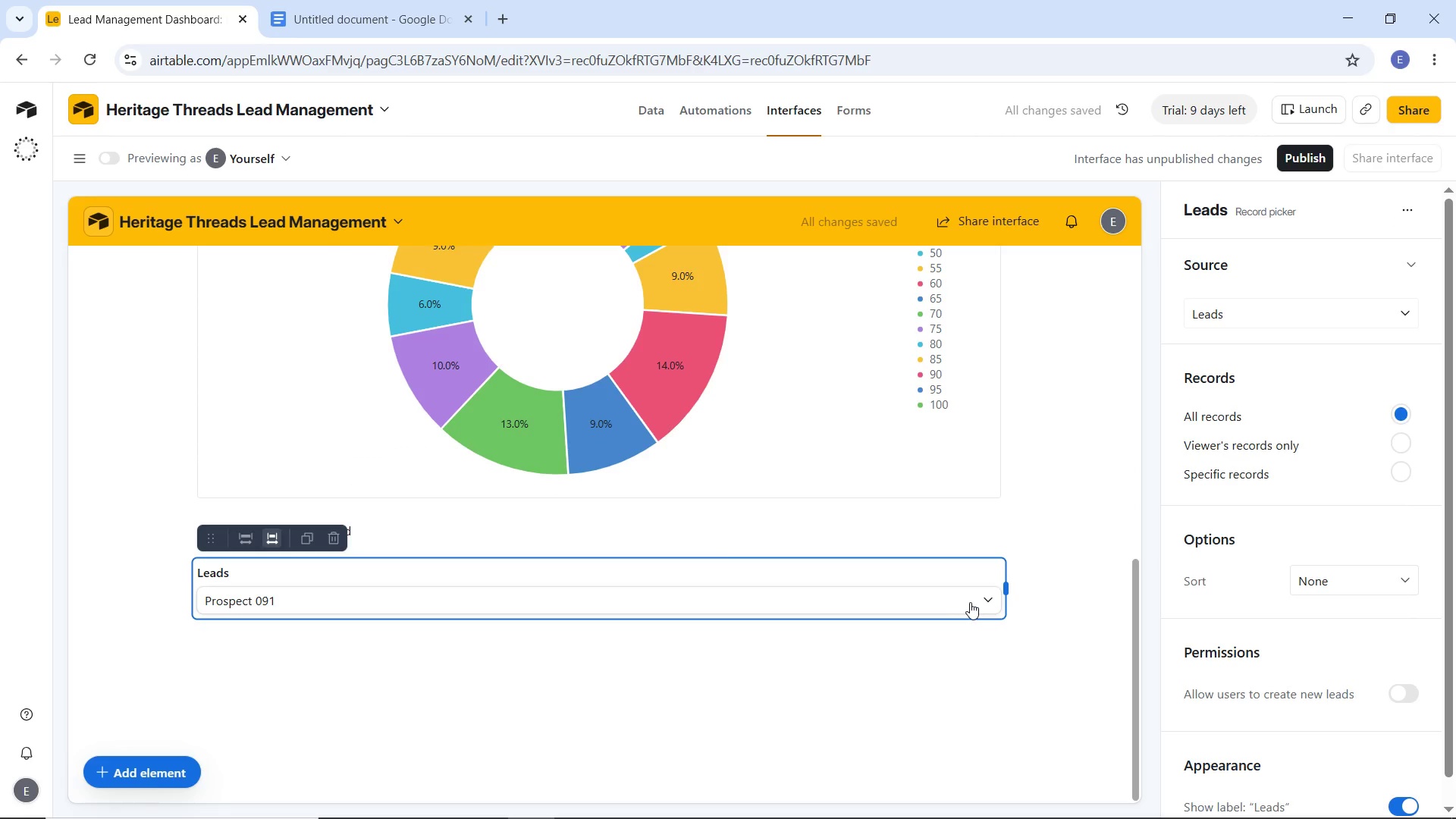 
left_click([970, 602])
 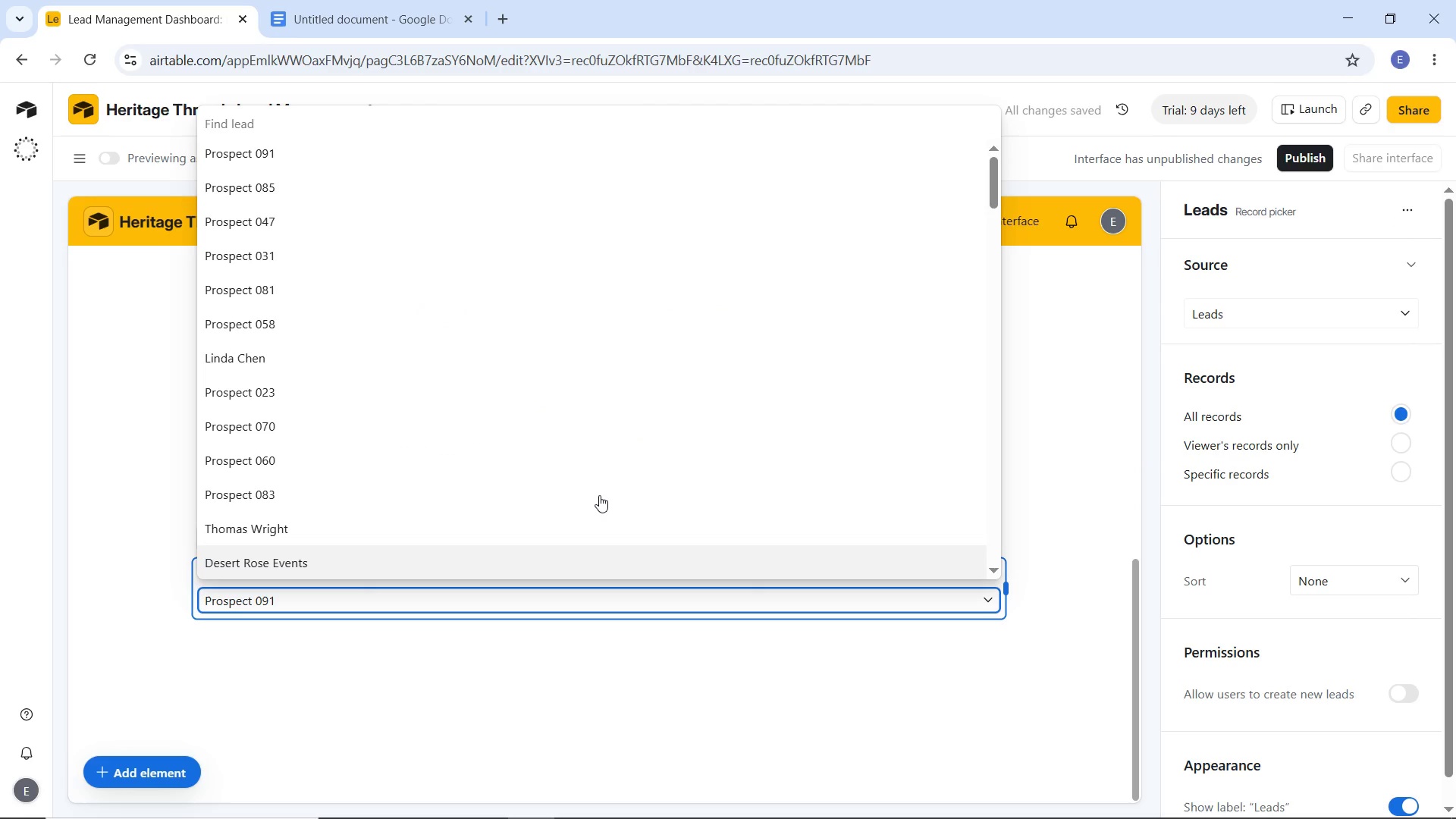 
left_click([599, 494])
 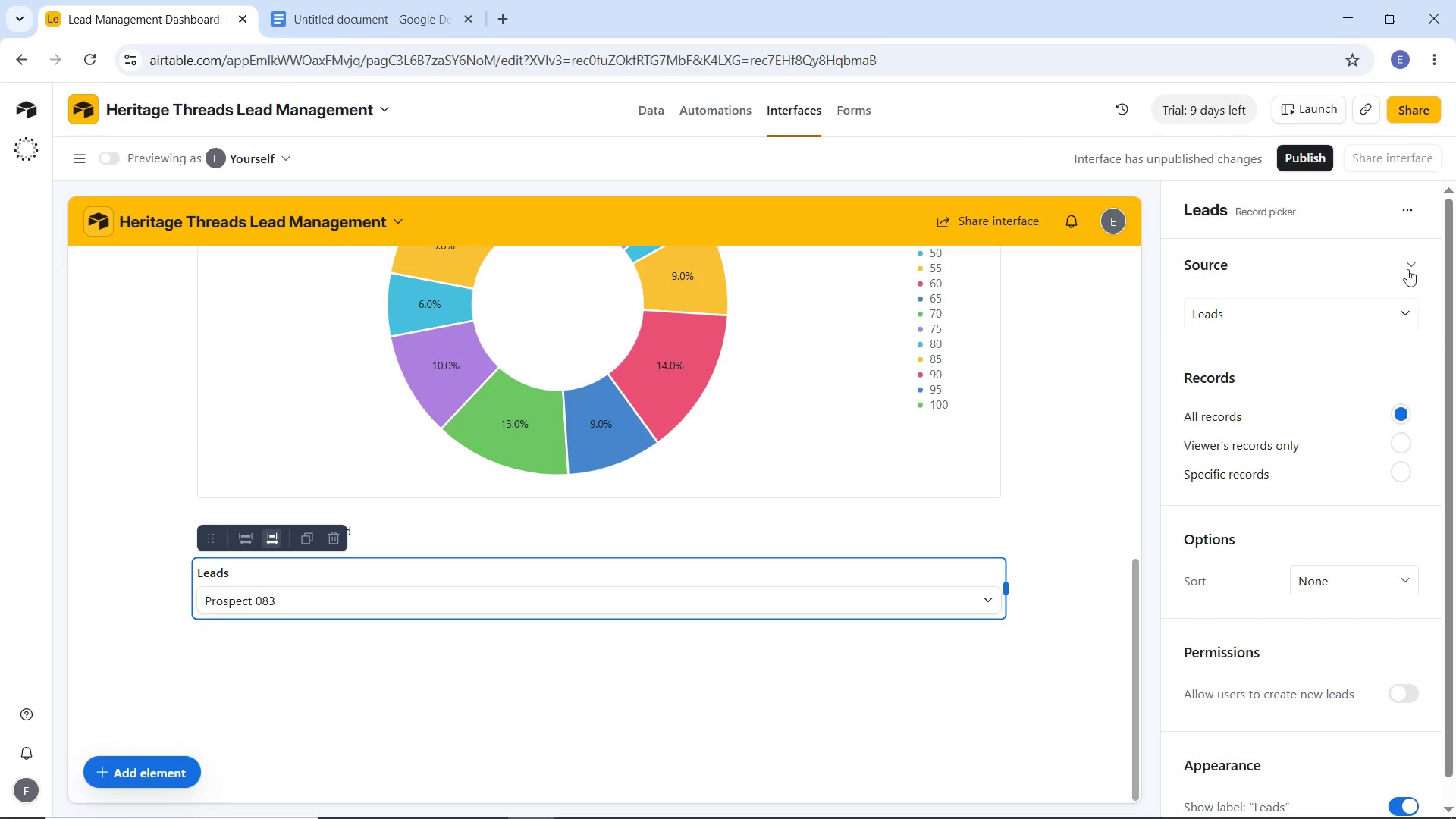 
left_click([1416, 213])
 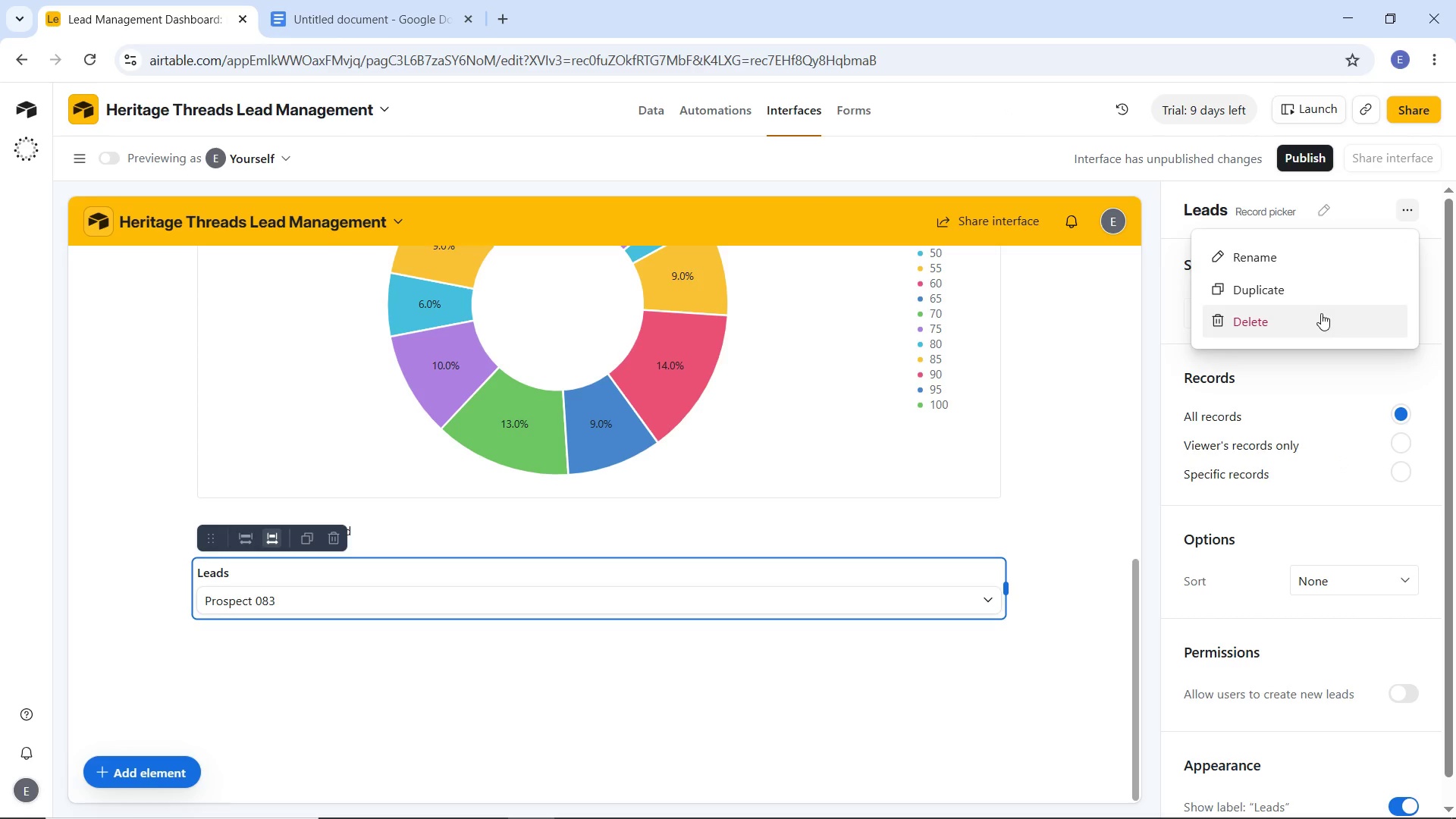 
left_click([1321, 313])
 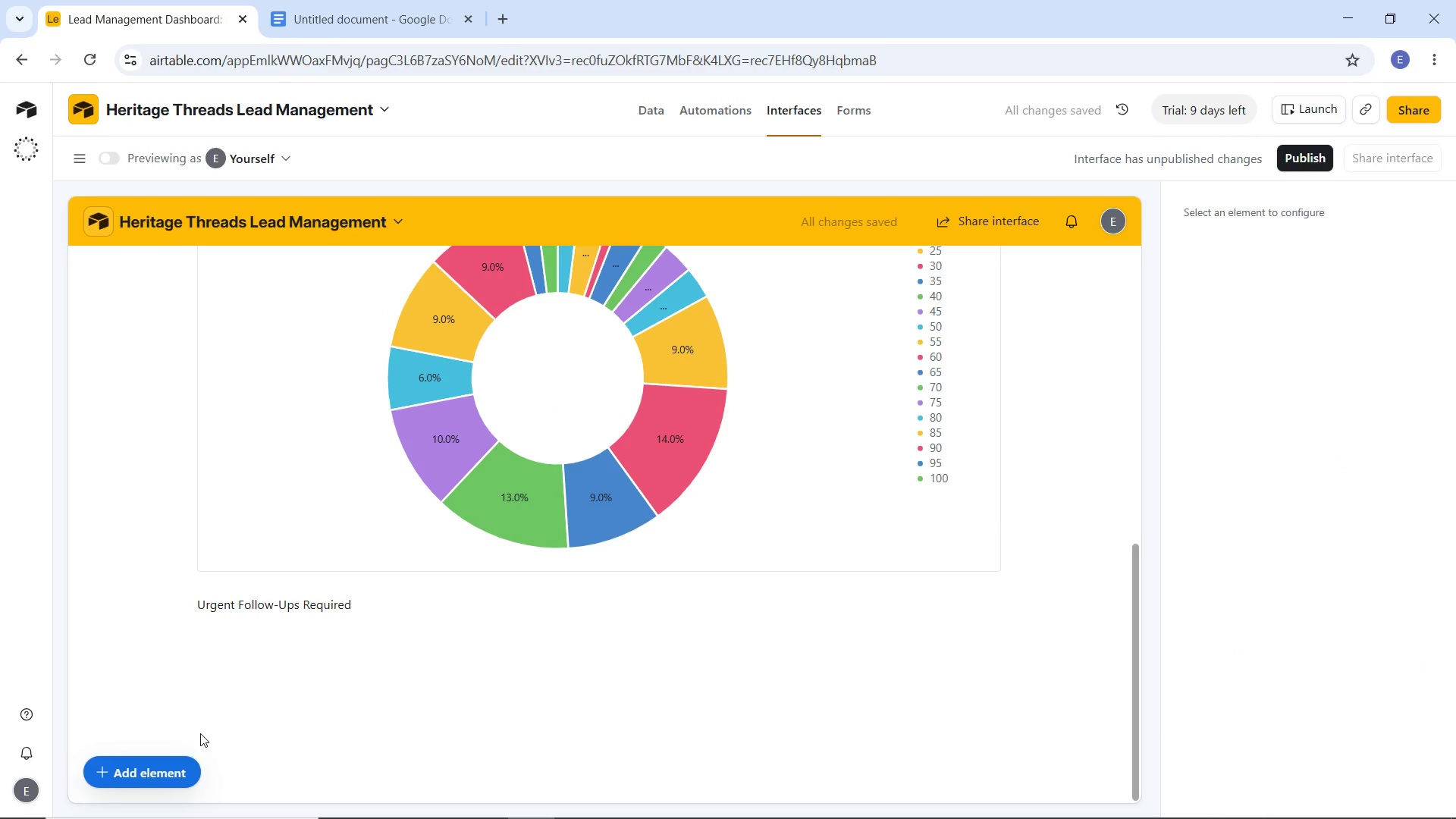 
left_click([328, 607])
 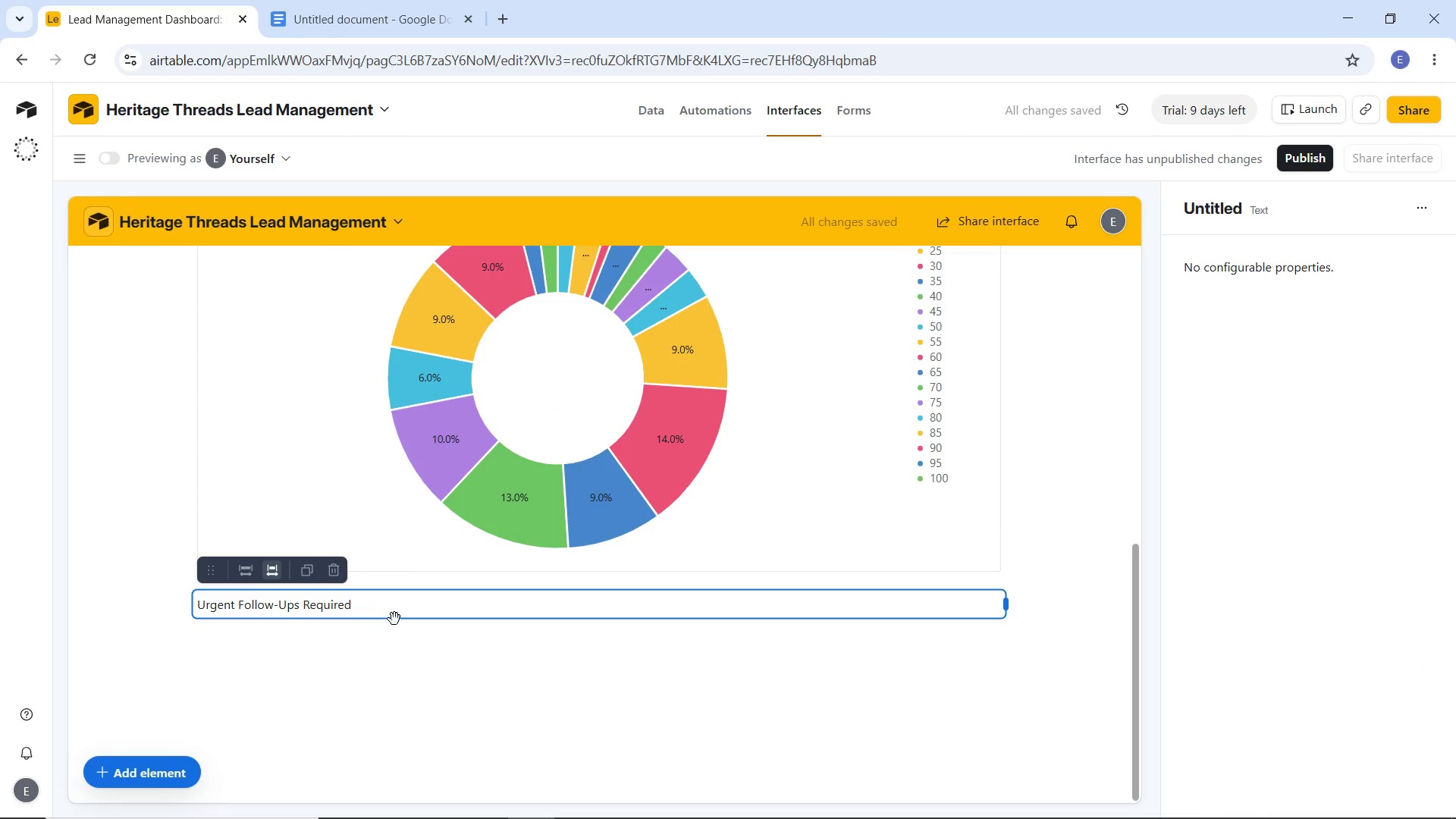 
left_click([389, 607])
 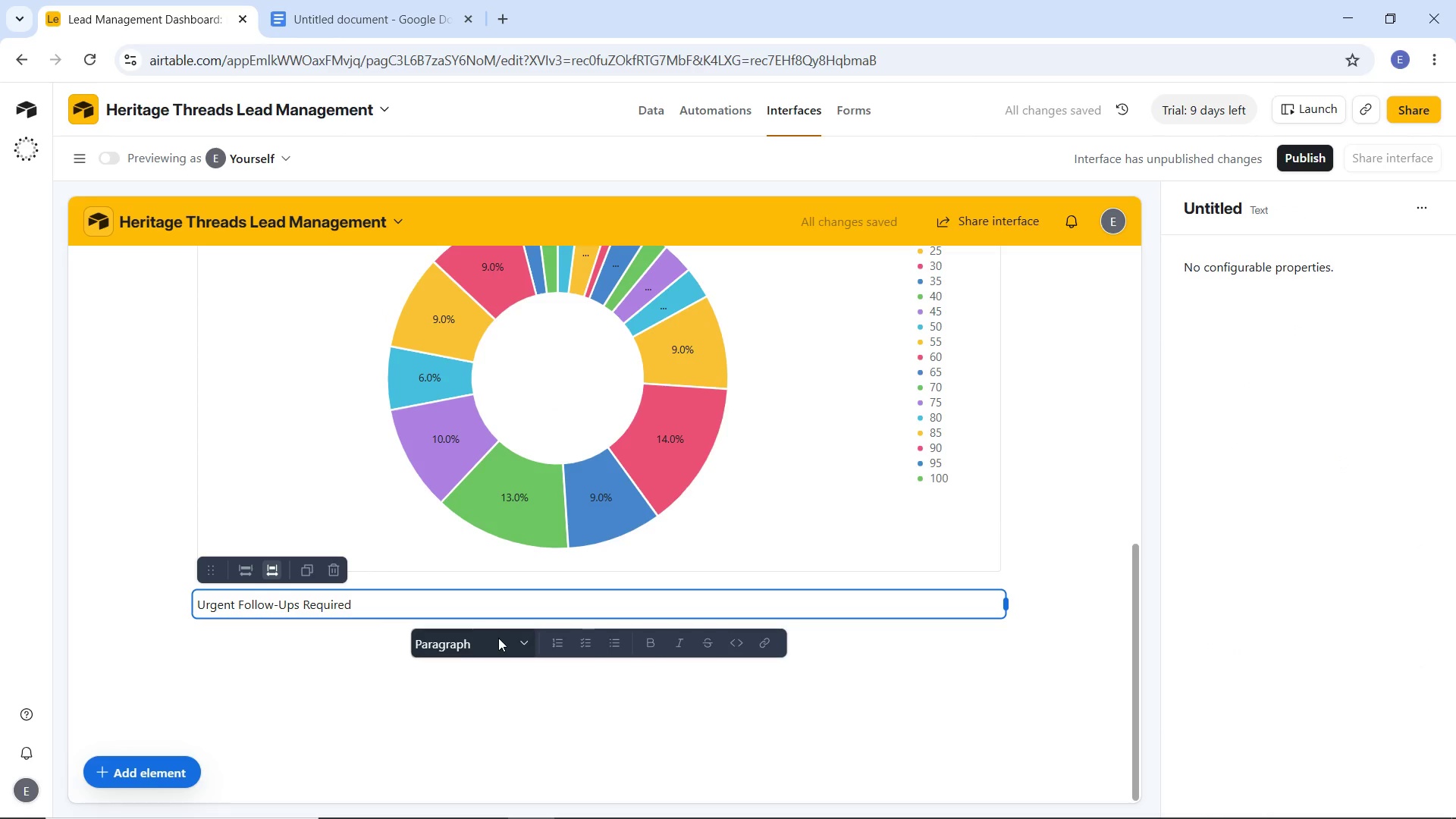 
left_click([498, 638])
 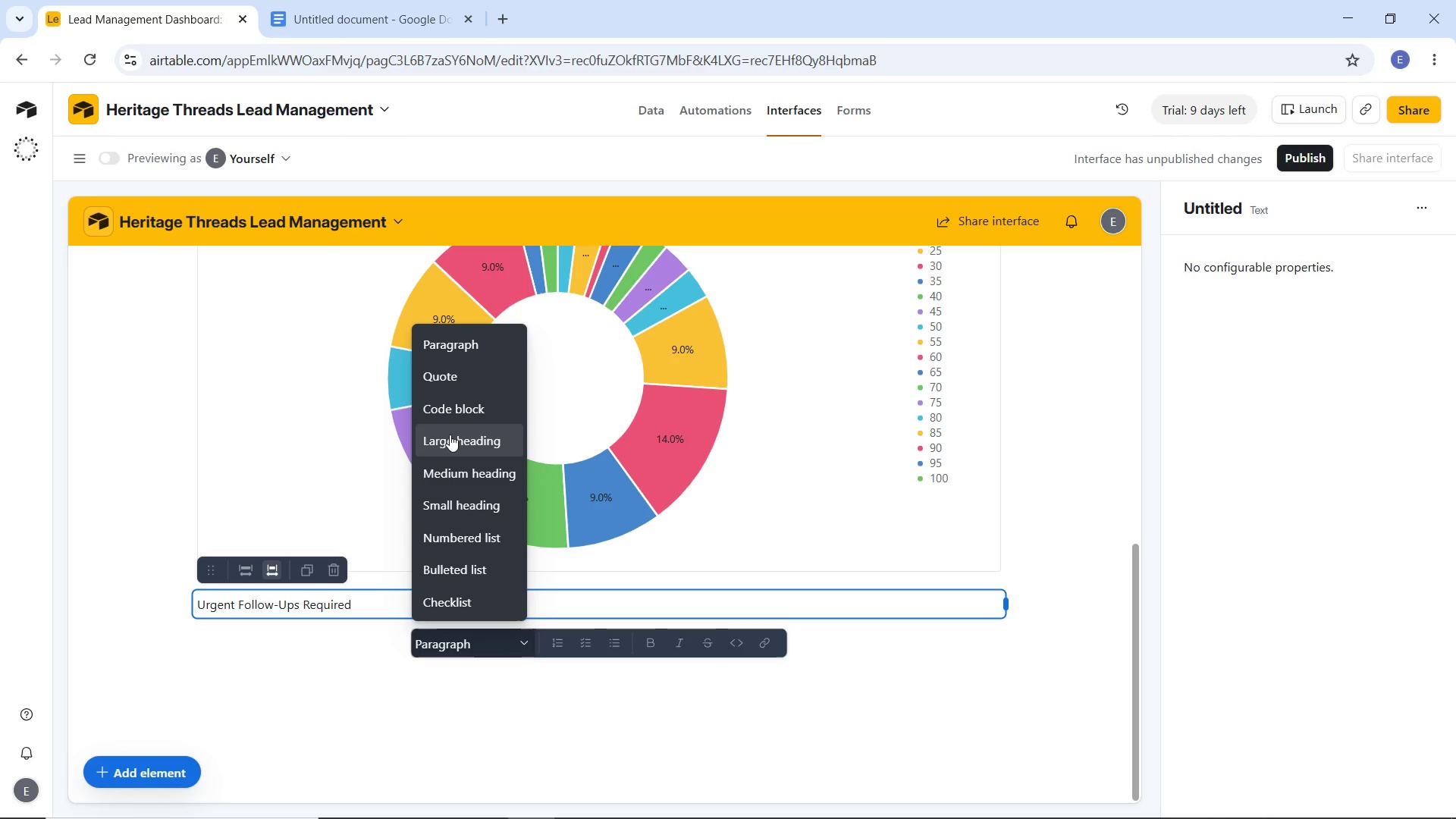 
left_click([450, 435])
 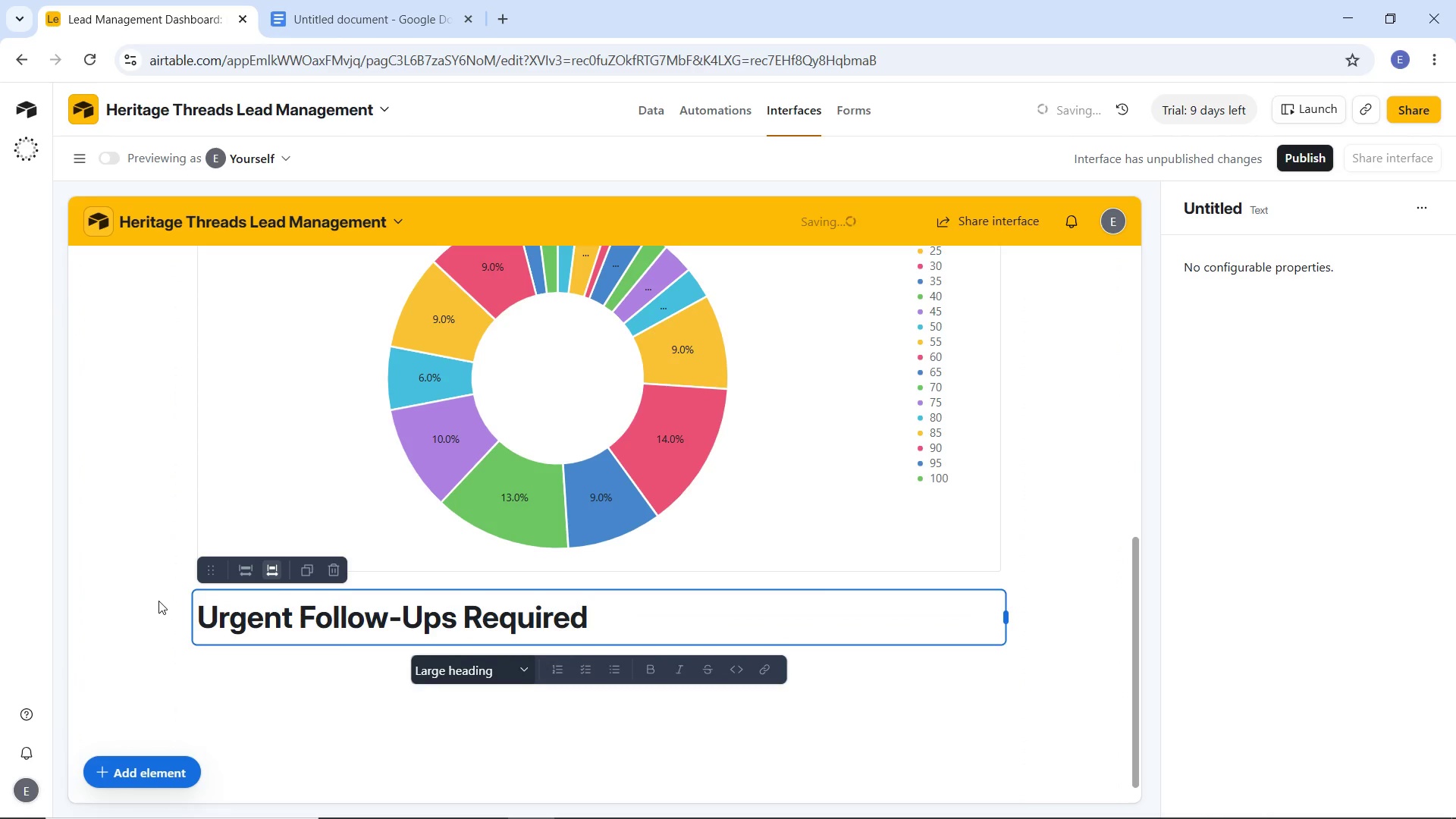 
left_click([157, 601])
 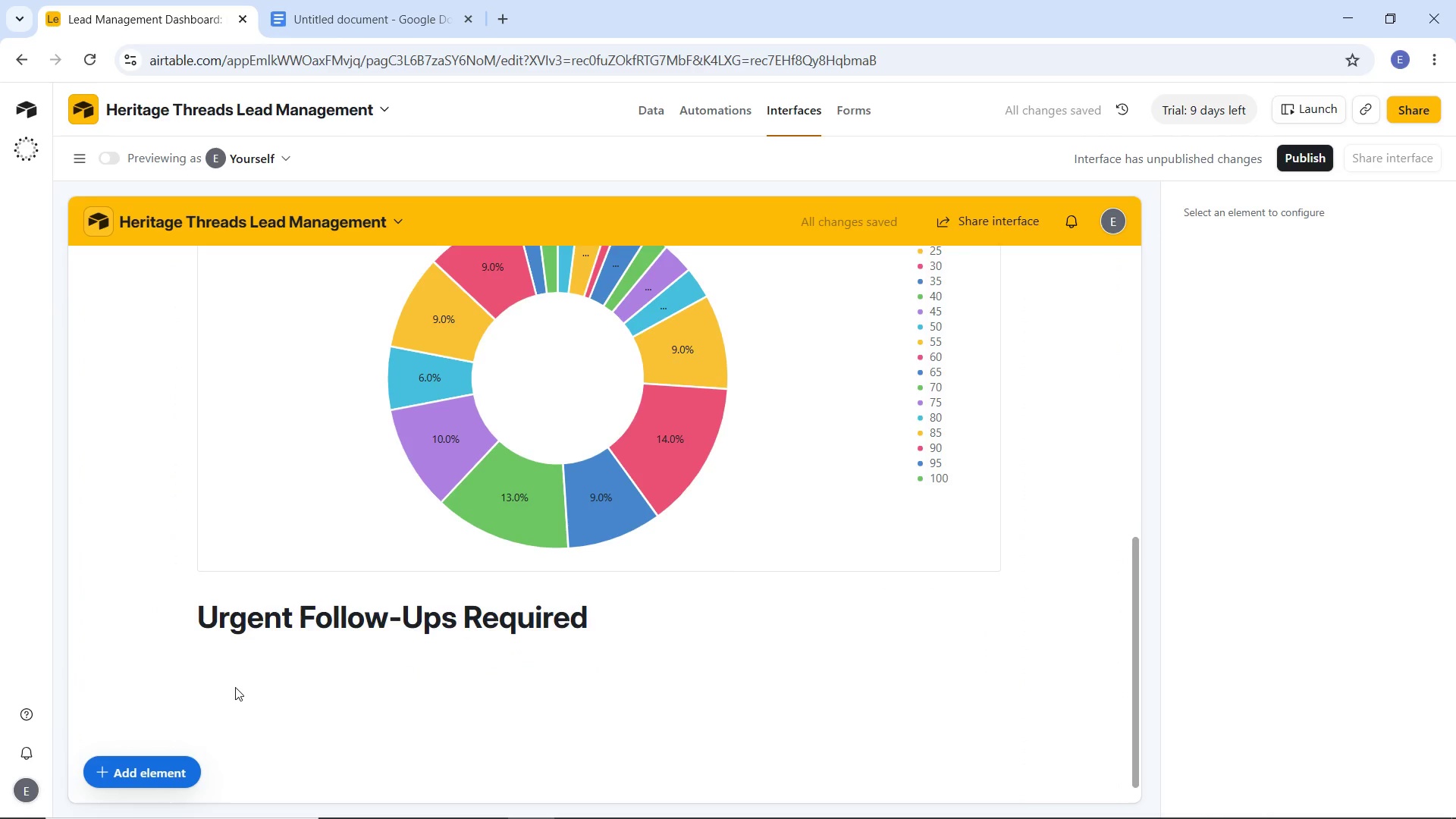 
scroll: coordinate [235, 688], scroll_direction: down, amount: 3.0
 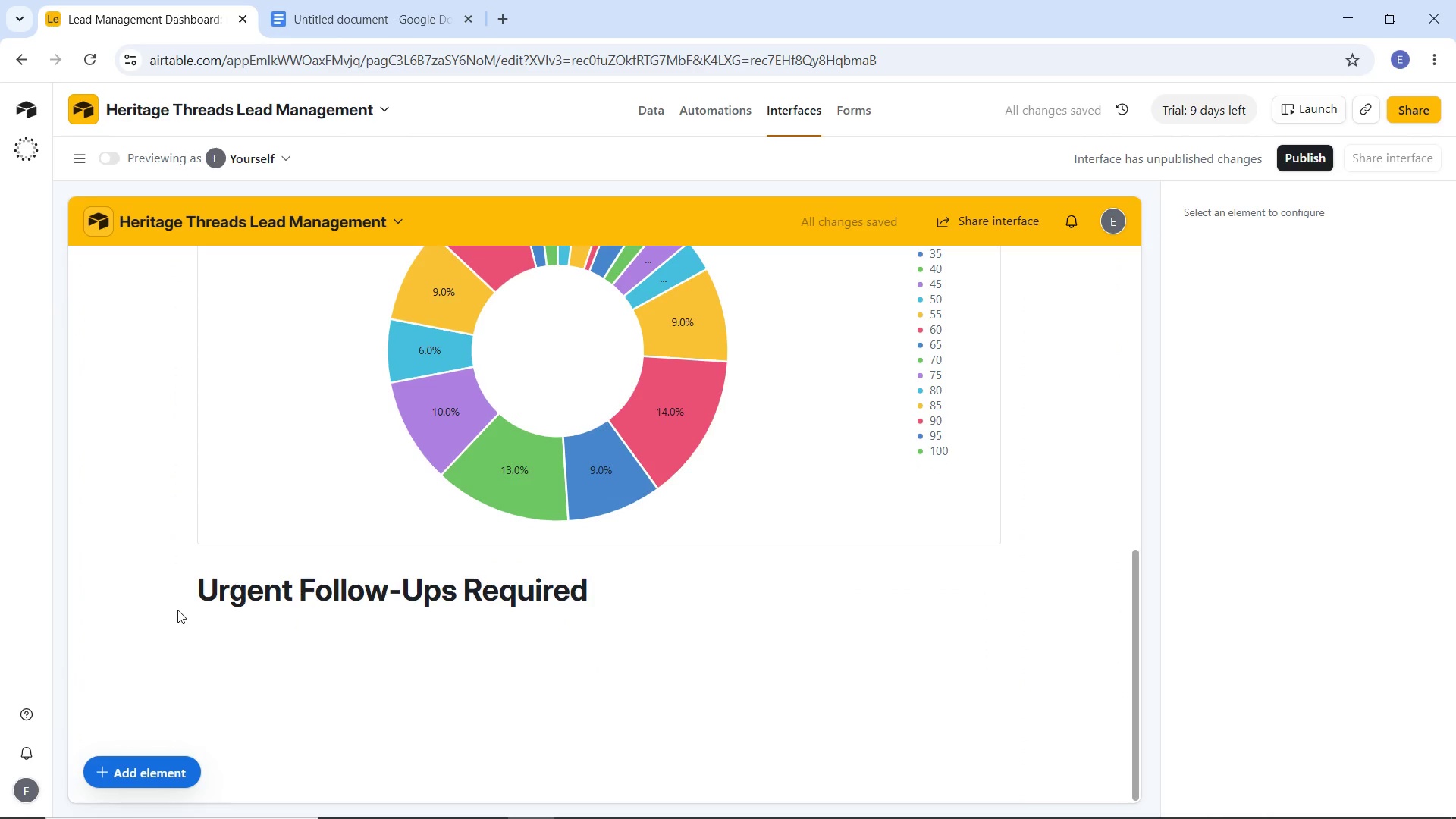 
wait(7.93)
 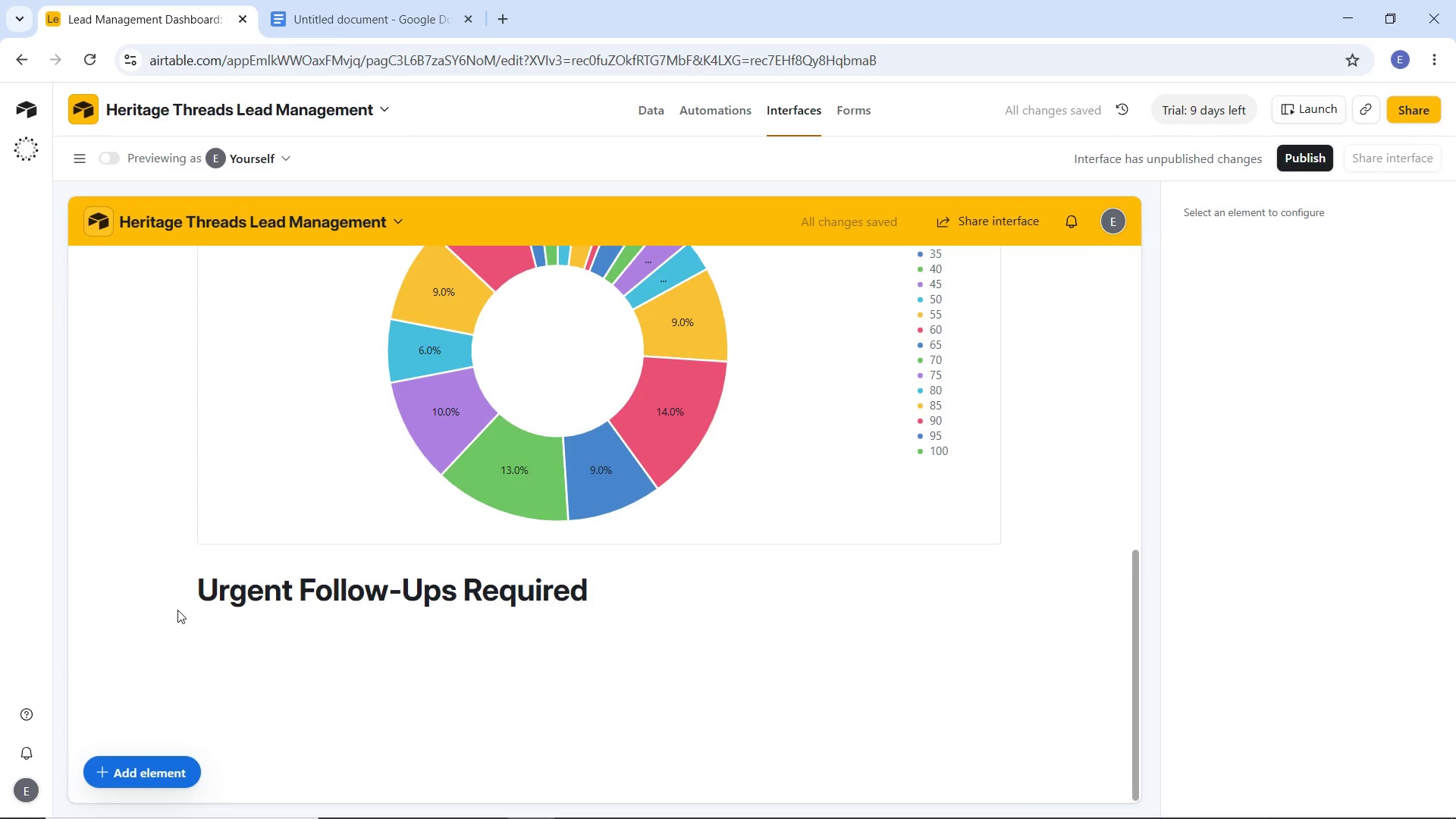 
left_click([147, 777])
 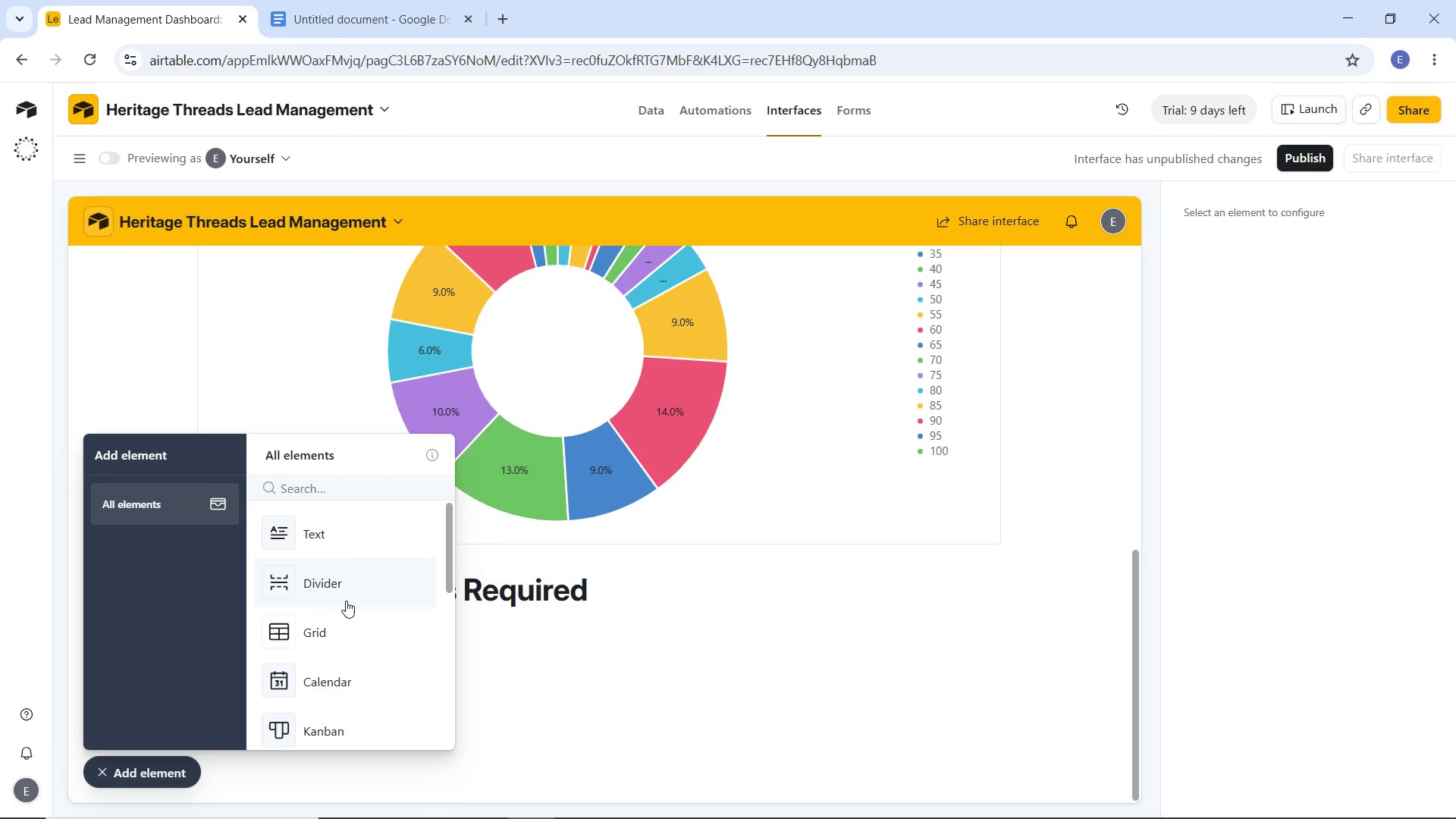 
scroll: coordinate [350, 607], scroll_direction: down, amount: 2.0
 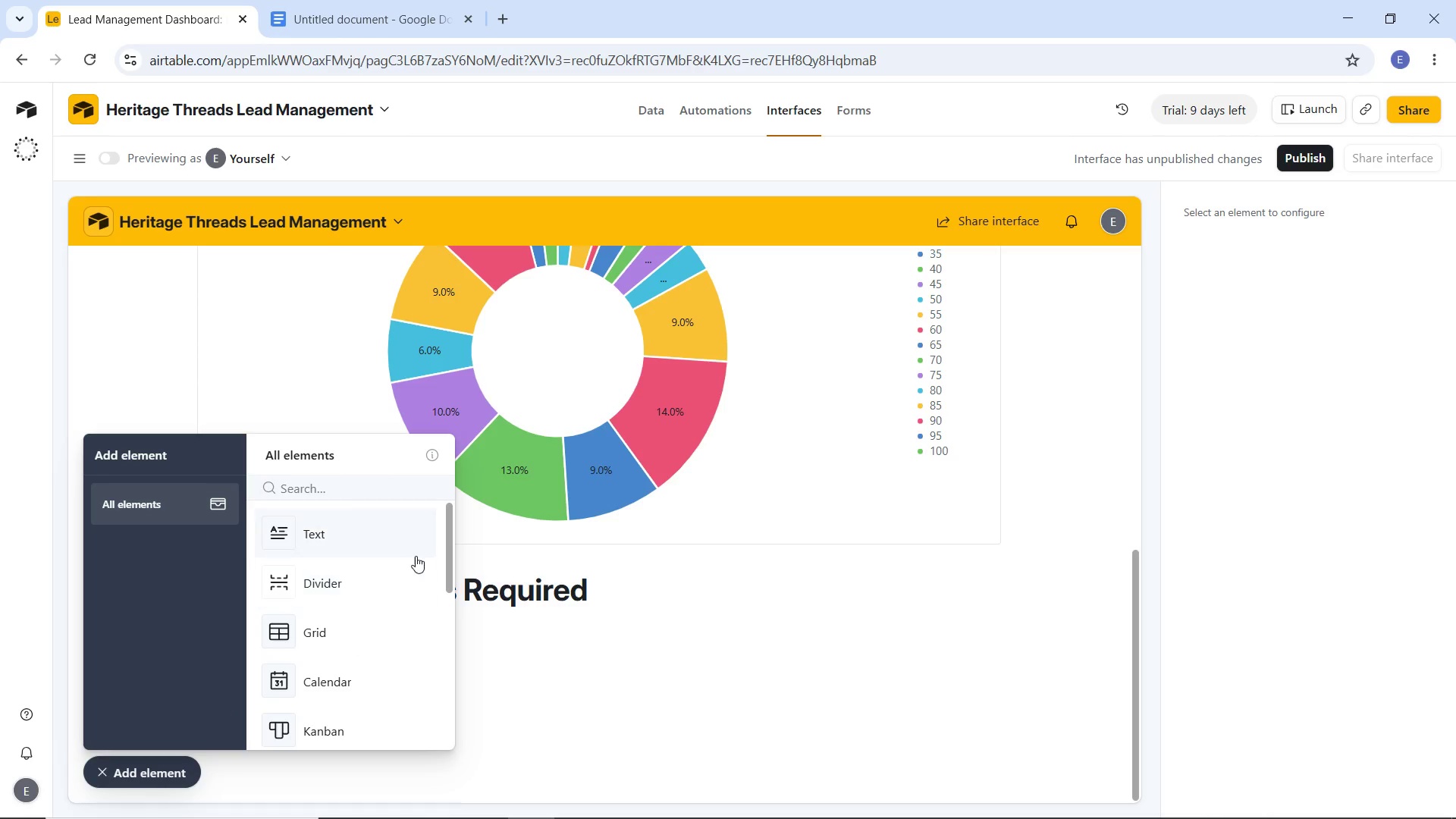 
left_click_drag(start_coordinate=[450, 556], to_coordinate=[444, 517])
 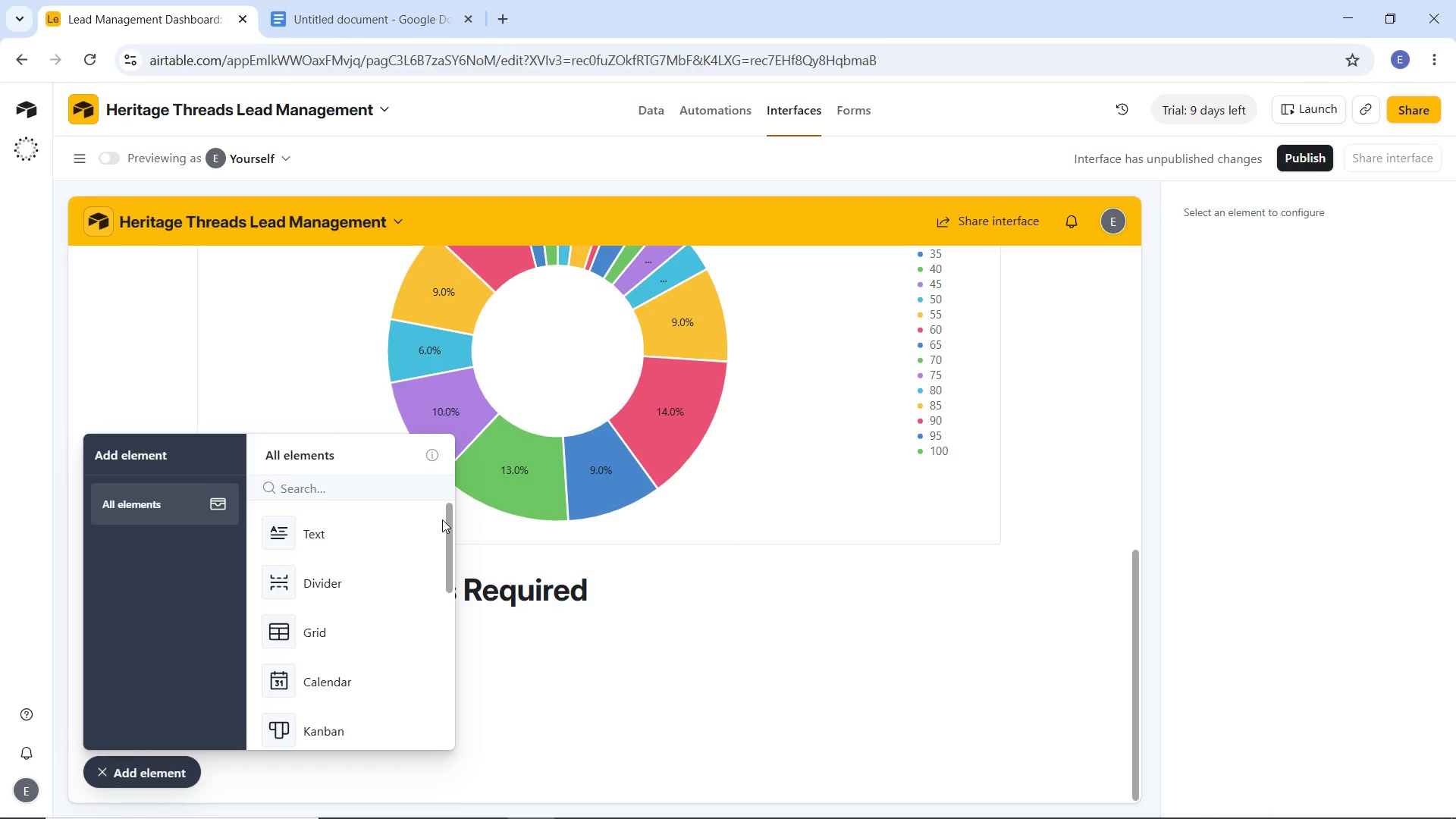 
wait(28.62)
 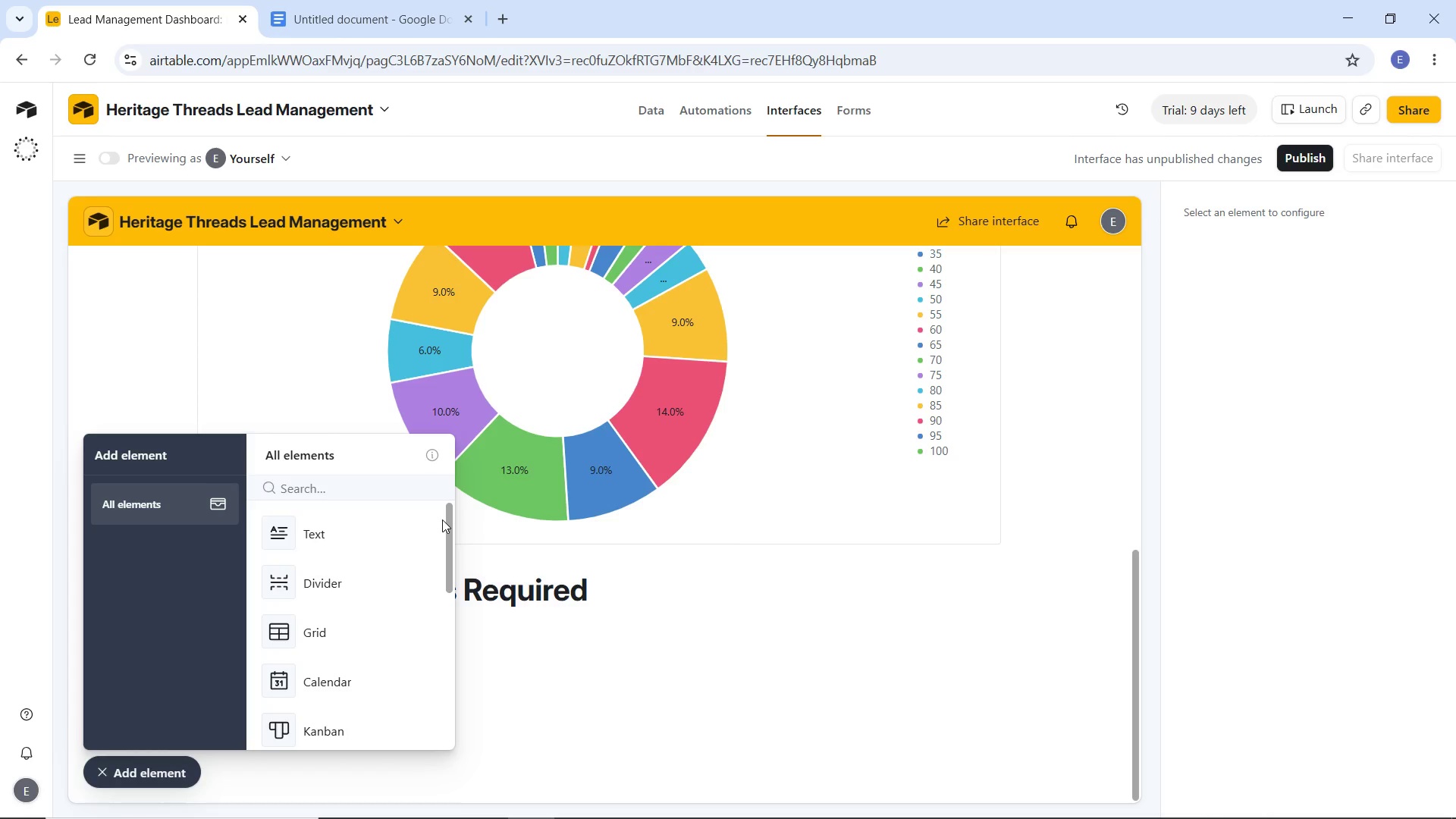 
scroll: coordinate [370, 582], scroll_direction: down, amount: 3.0
 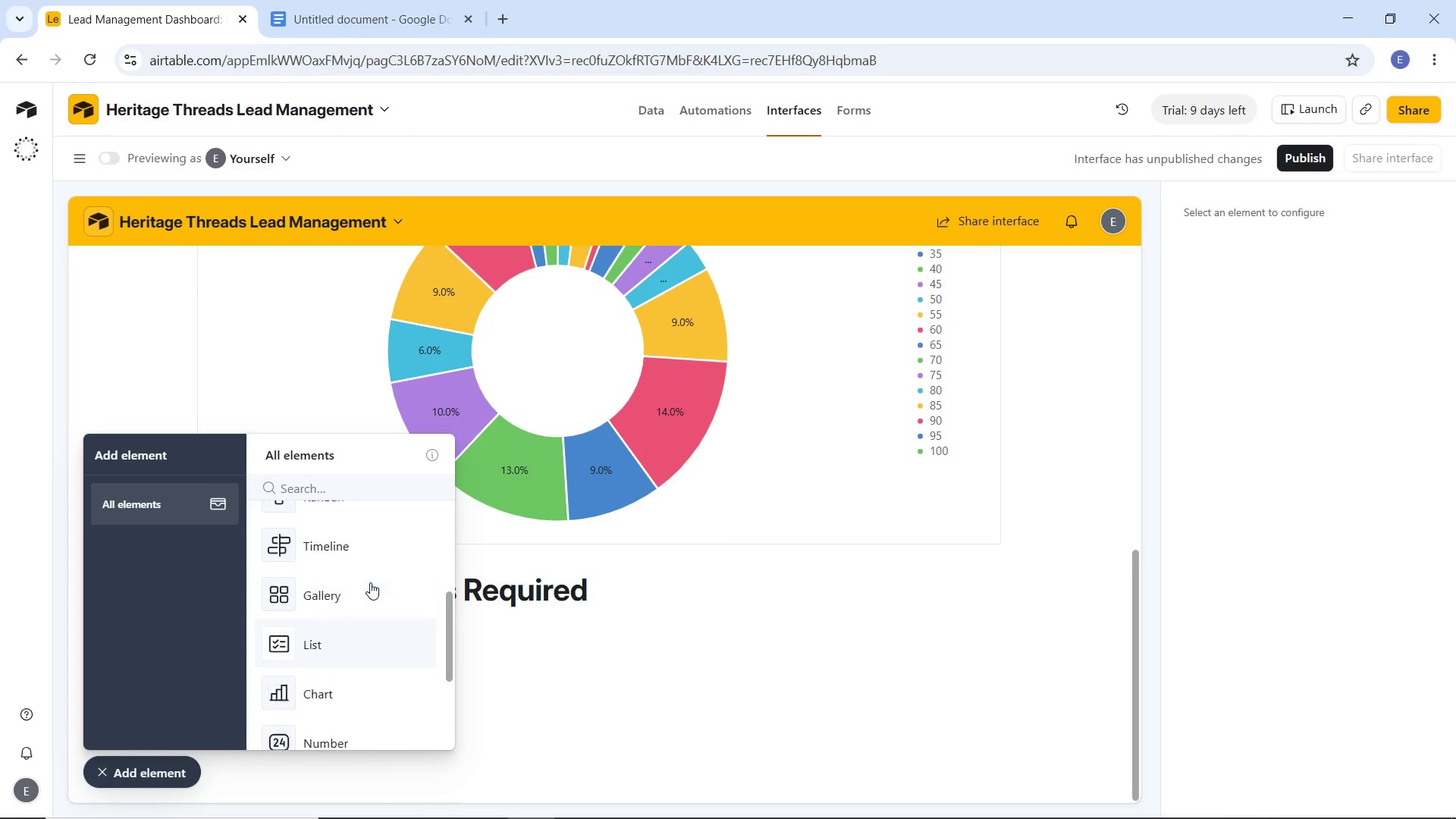 
scroll: coordinate [370, 582], scroll_direction: up, amount: 1.0
 